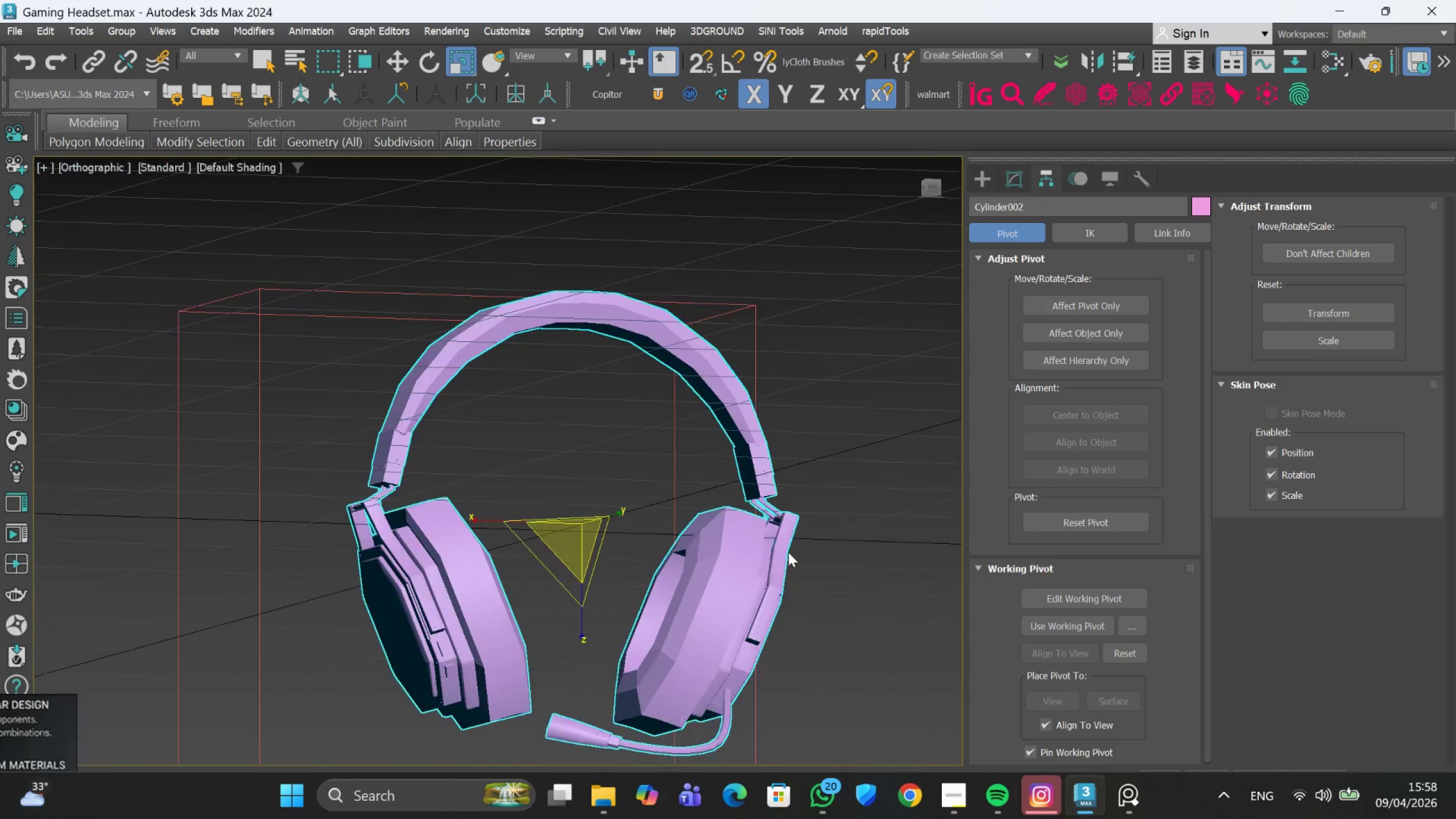 
key(F)
 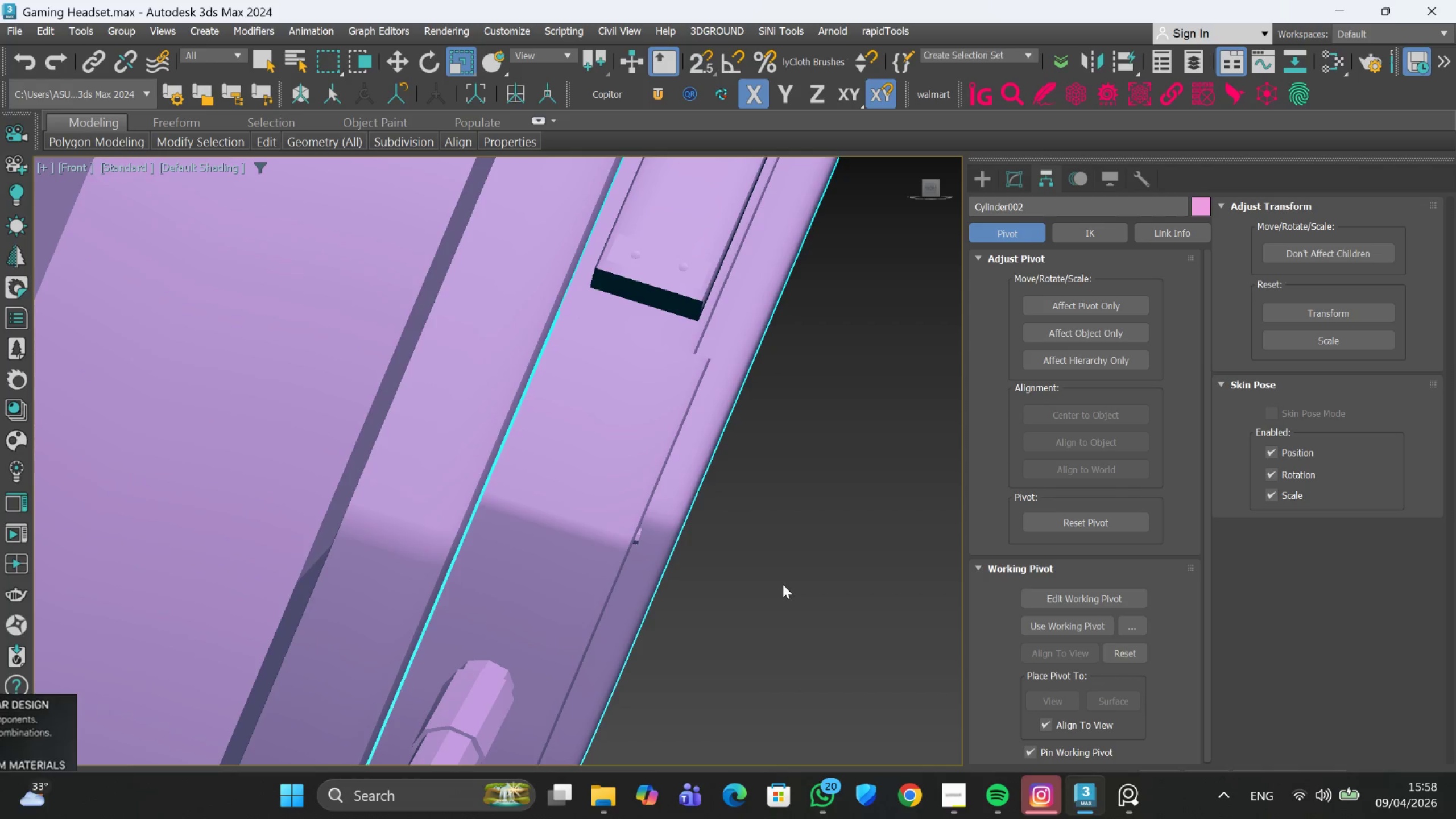 
scroll: coordinate [779, 583], scroll_direction: down, amount: 8.0
 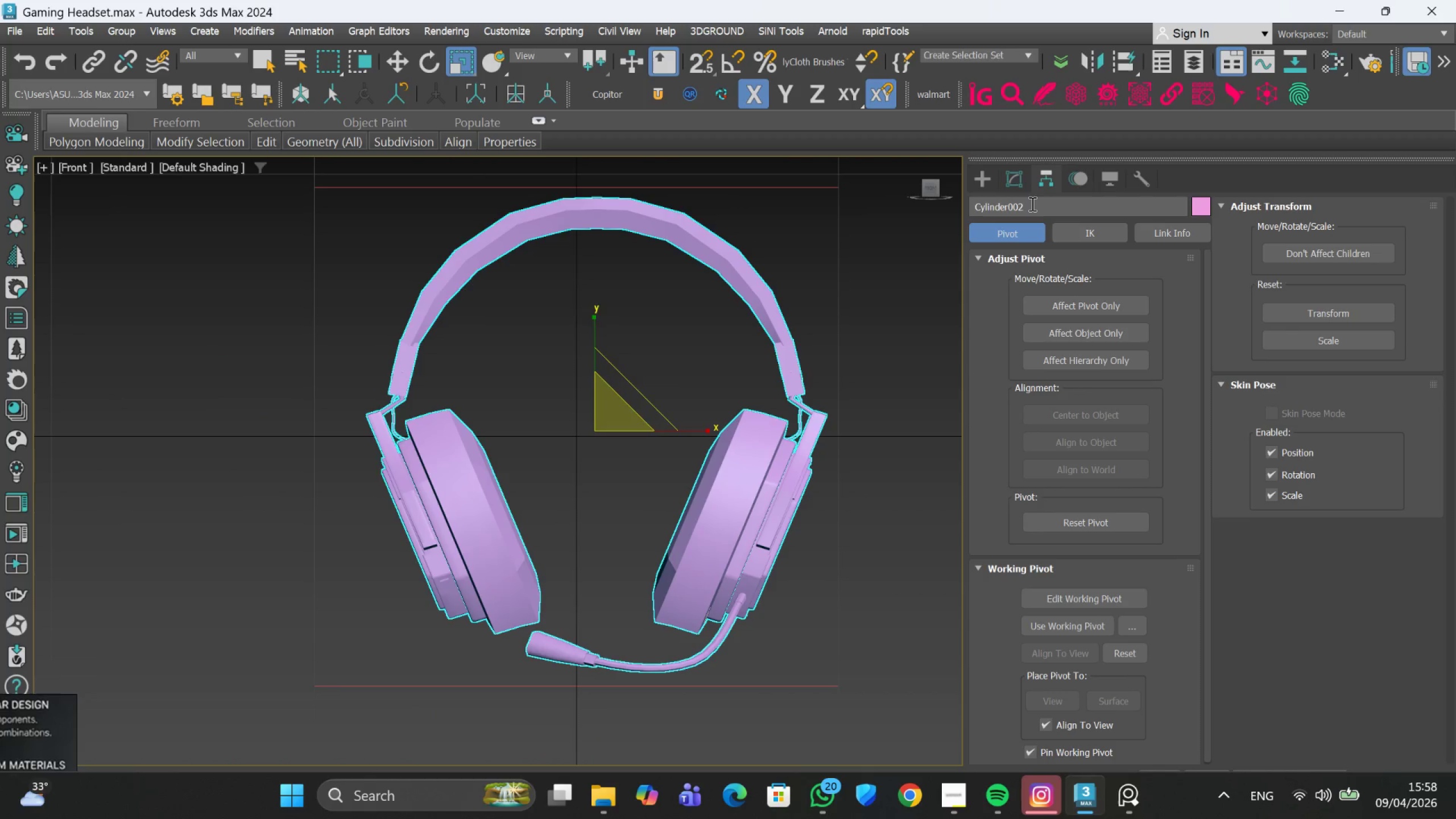 
left_click([1021, 183])
 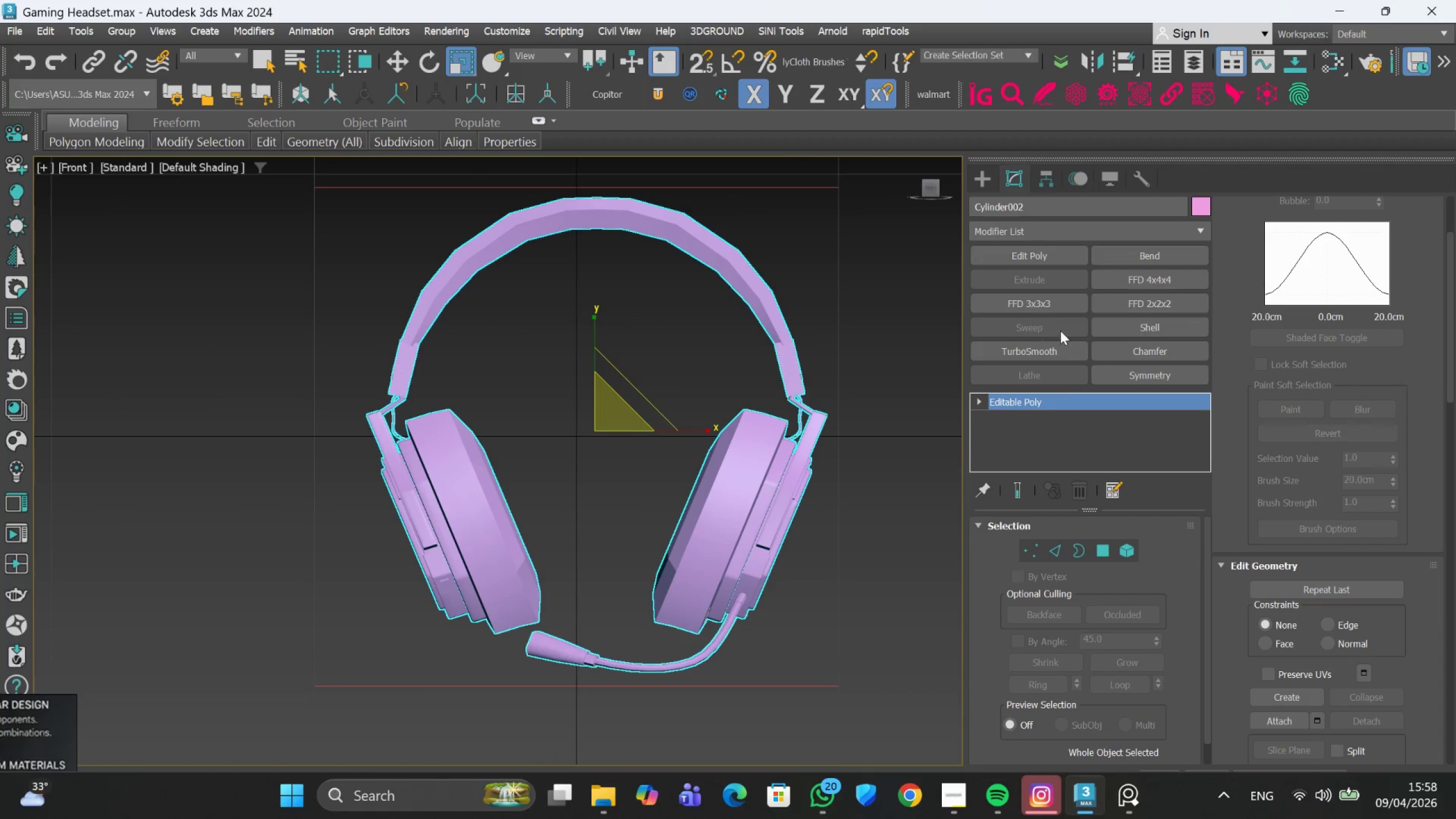 
left_click([1056, 357])
 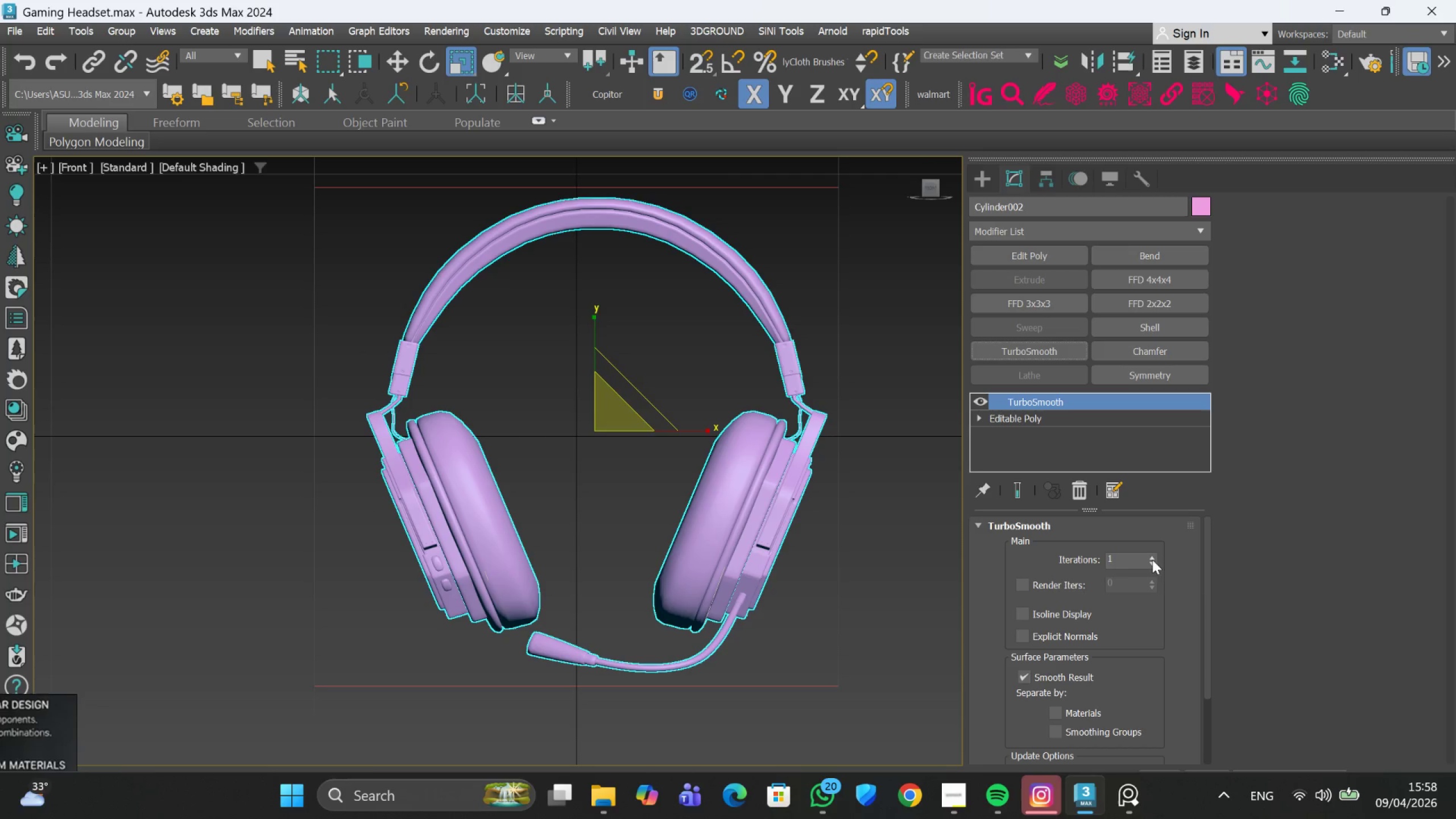 
double_click([1157, 556])
 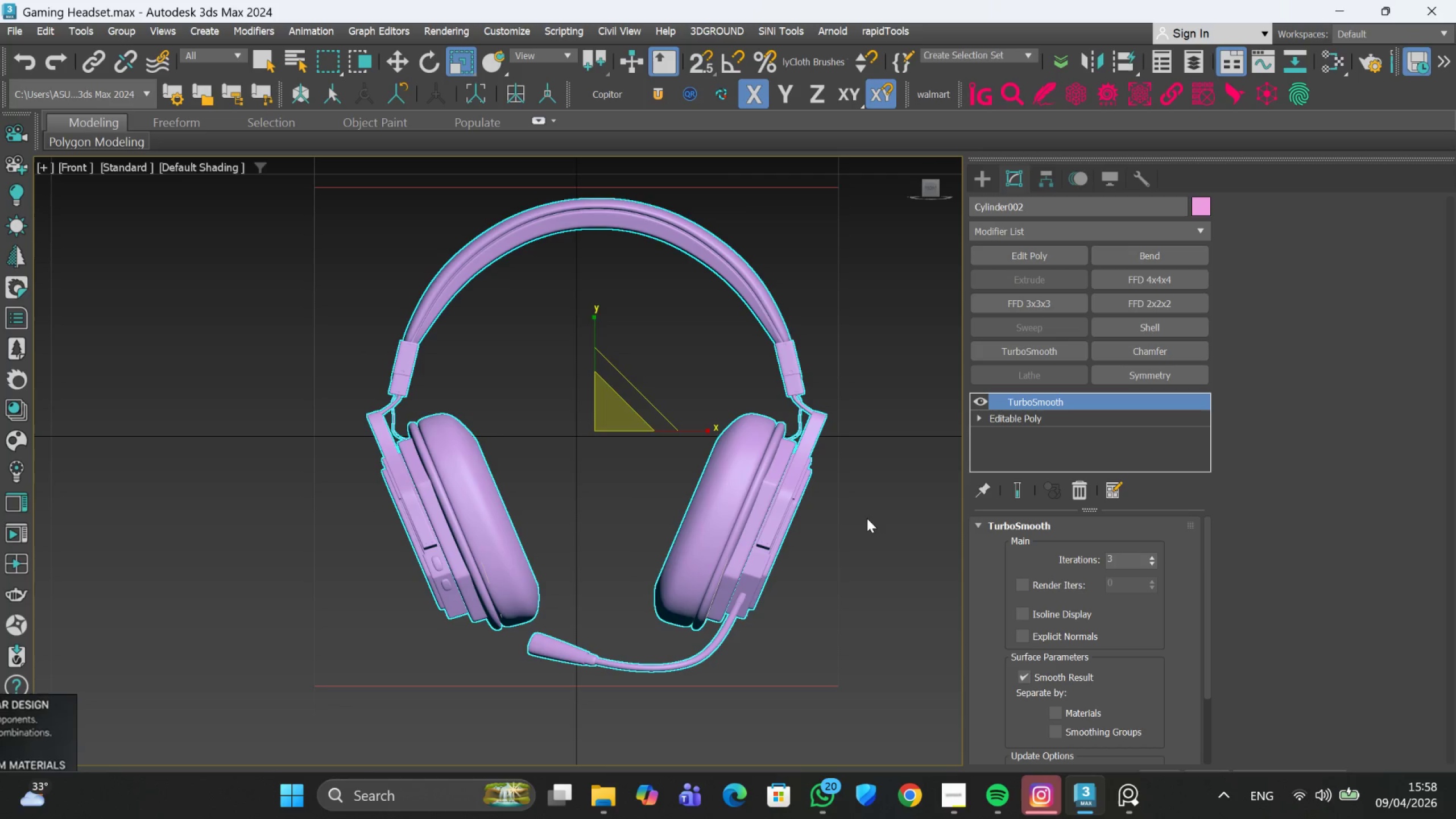 
scroll: coordinate [867, 518], scroll_direction: down, amount: 2.0
 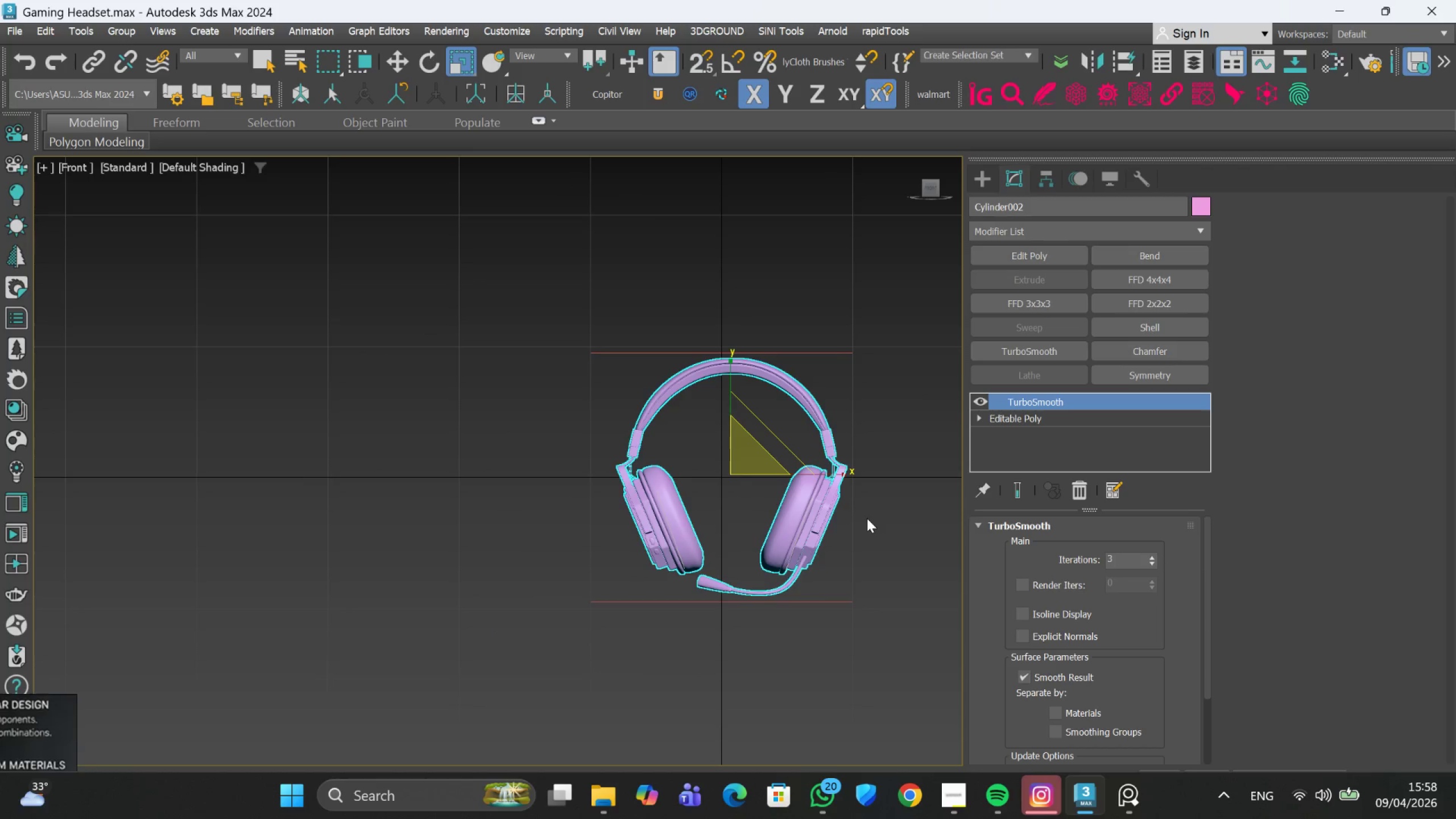 
hold_key(key=AltLeft, duration=0.73)
 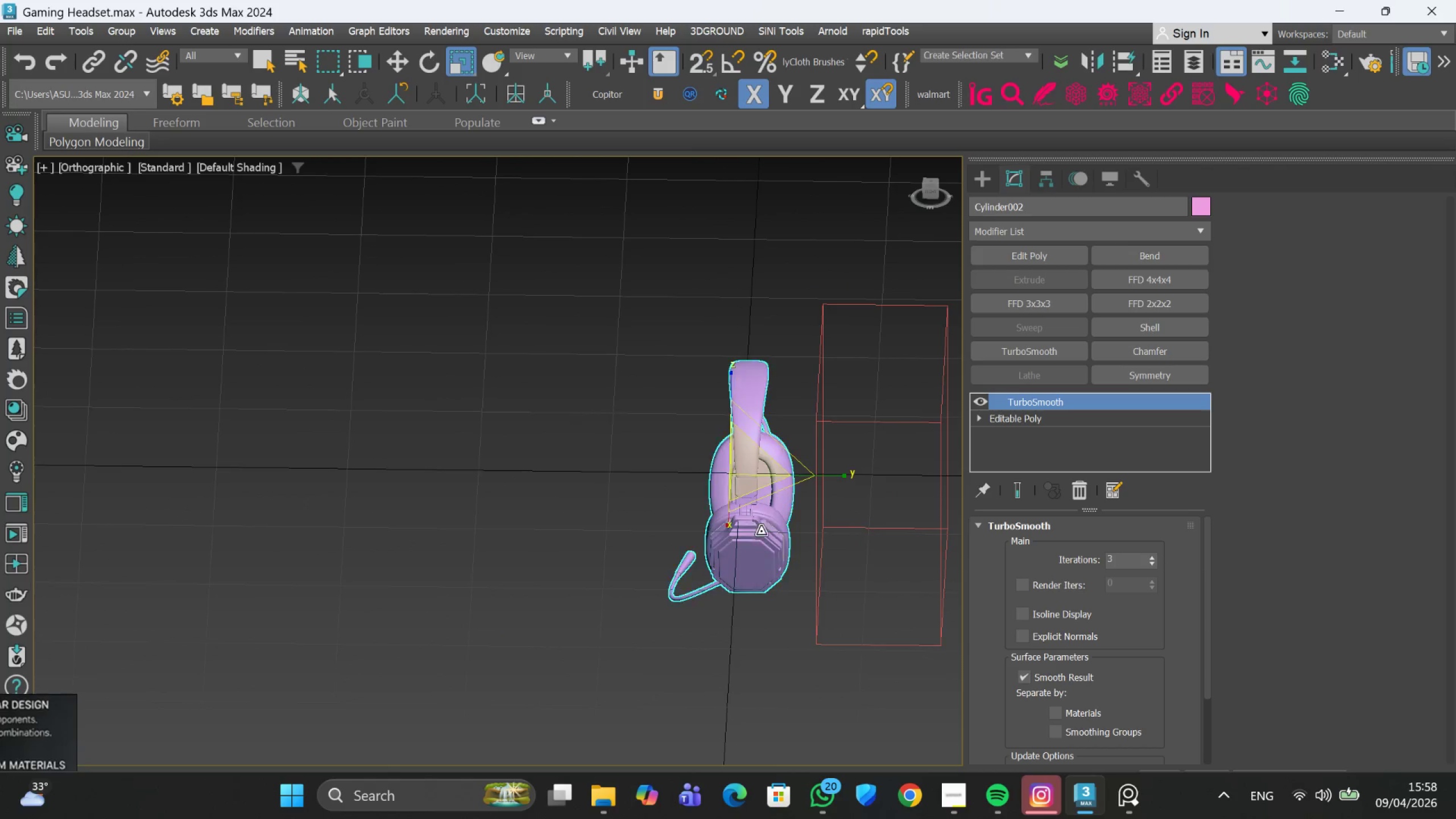 
hold_key(key=AltLeft, duration=1.21)
 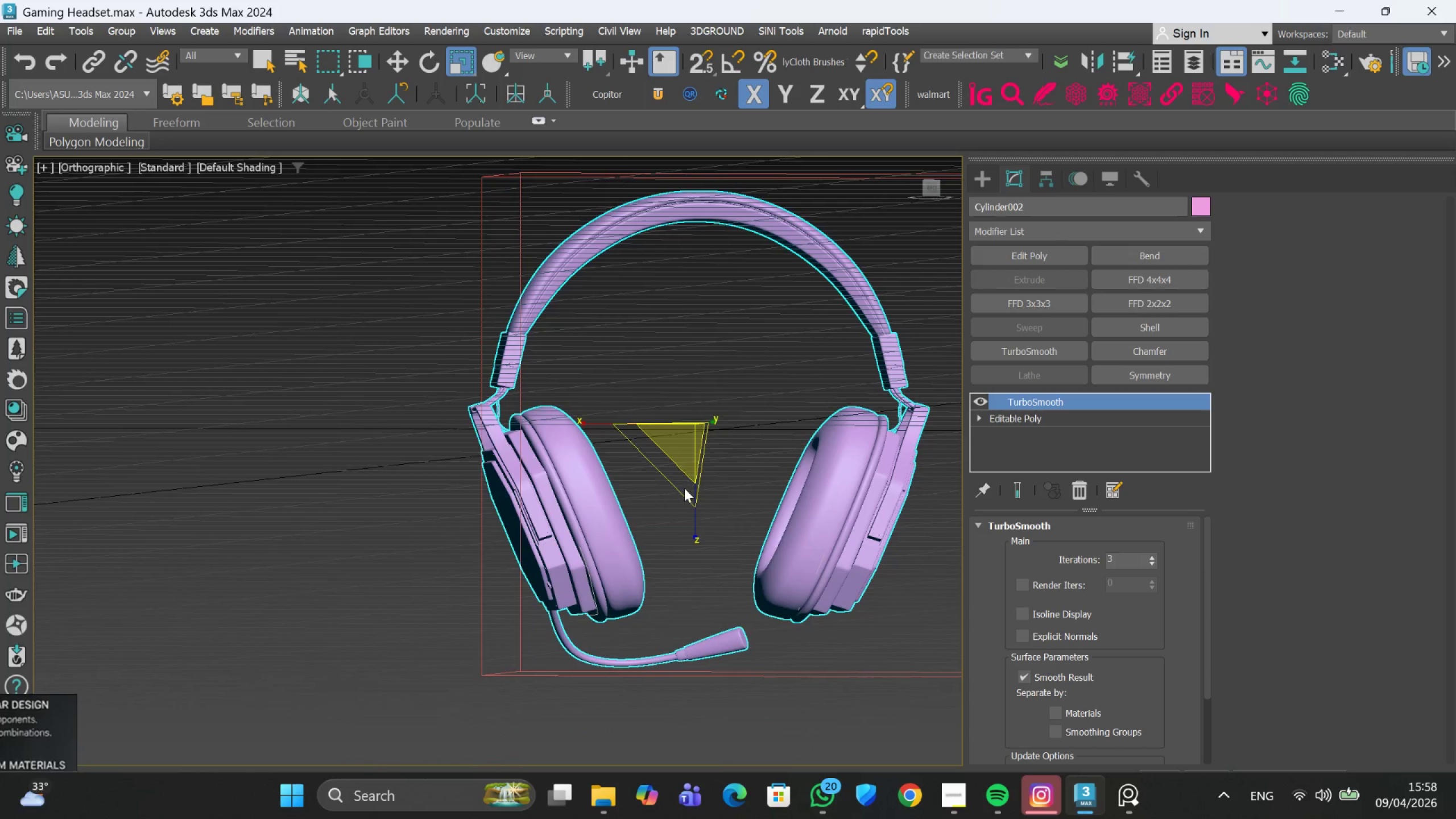 
scroll: coordinate [766, 525], scroll_direction: up, amount: 2.0
 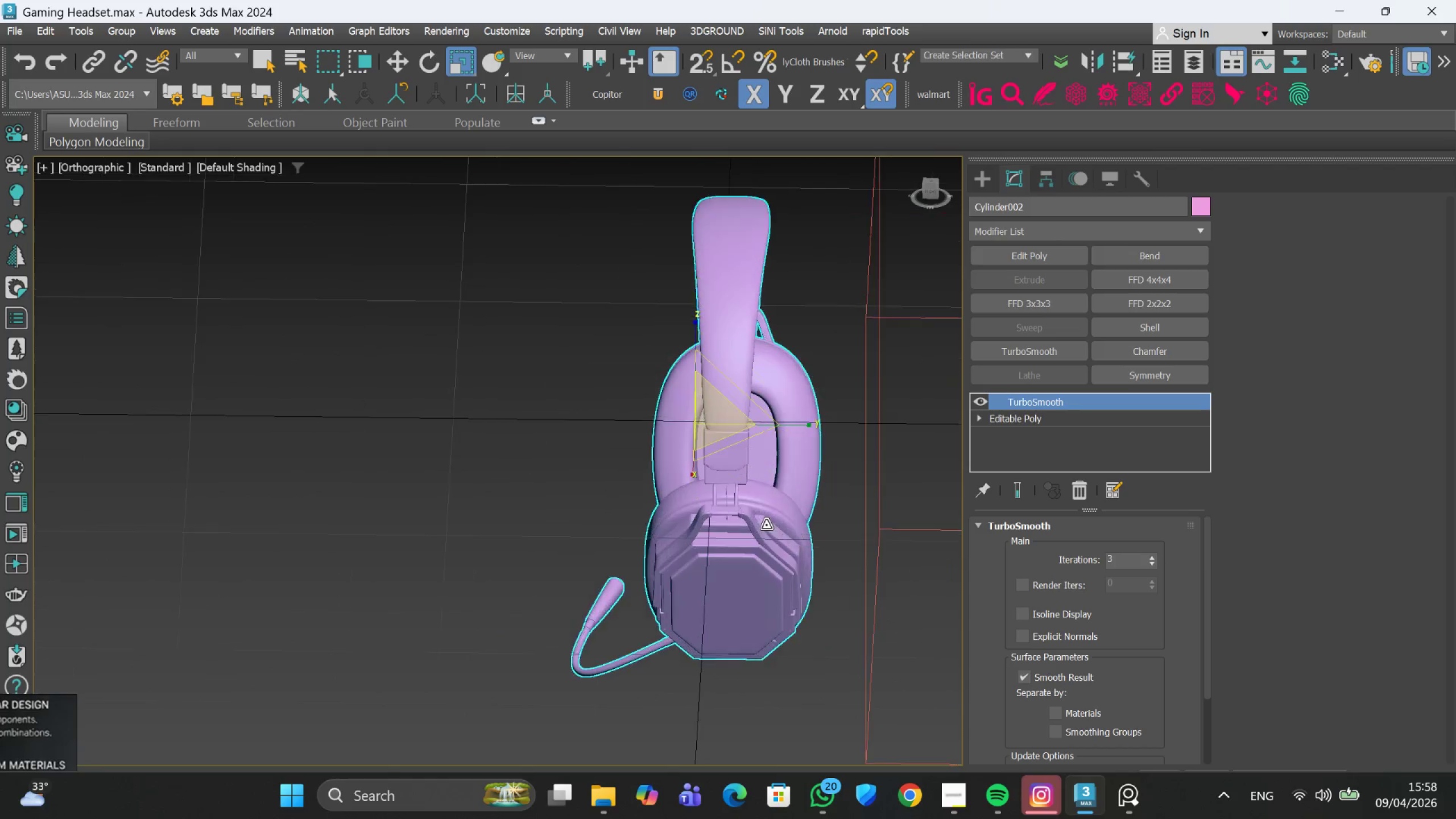 
hold_key(key=AltLeft, duration=0.93)
 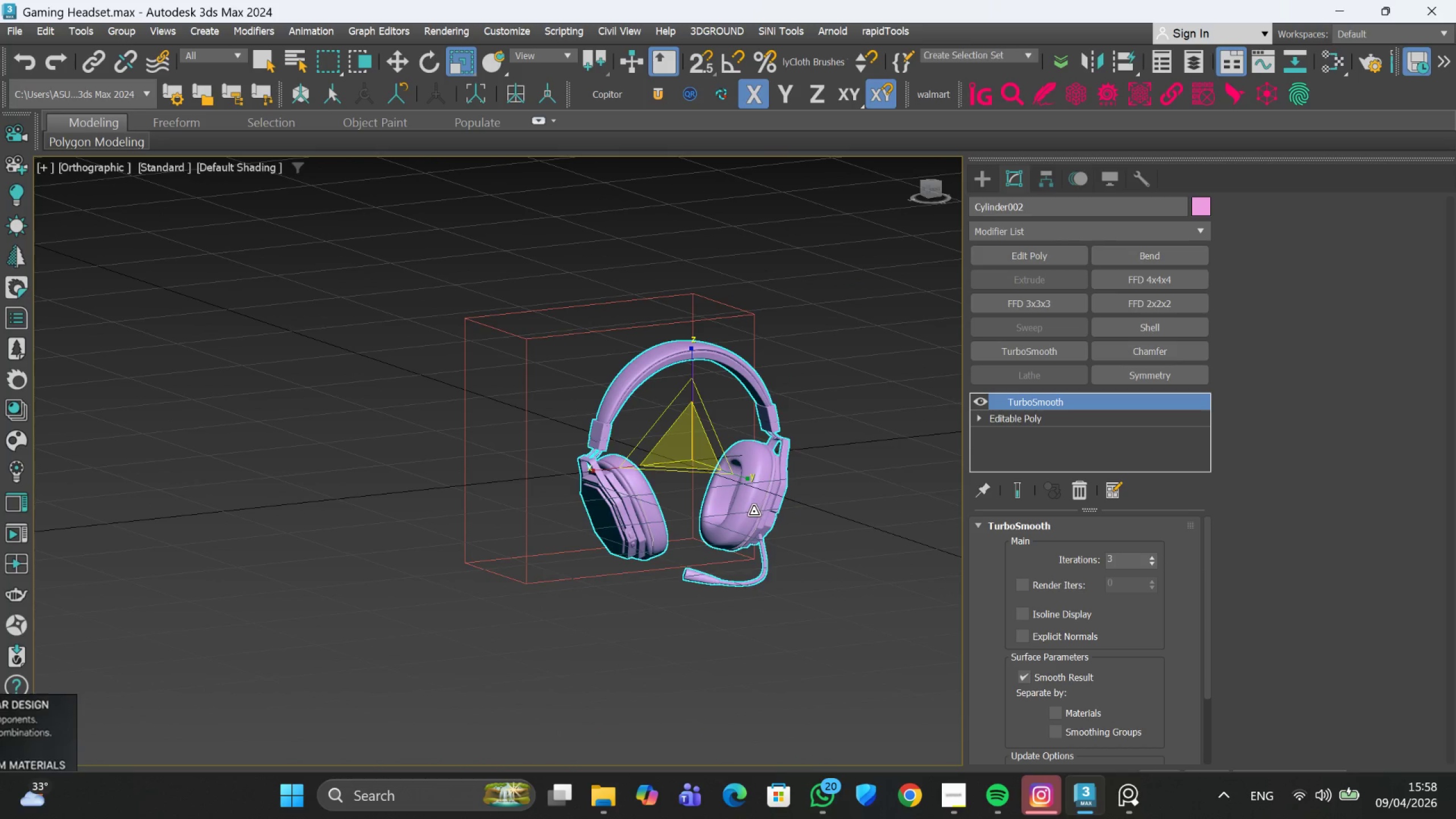 
scroll: coordinate [689, 495], scroll_direction: down, amount: 2.0
 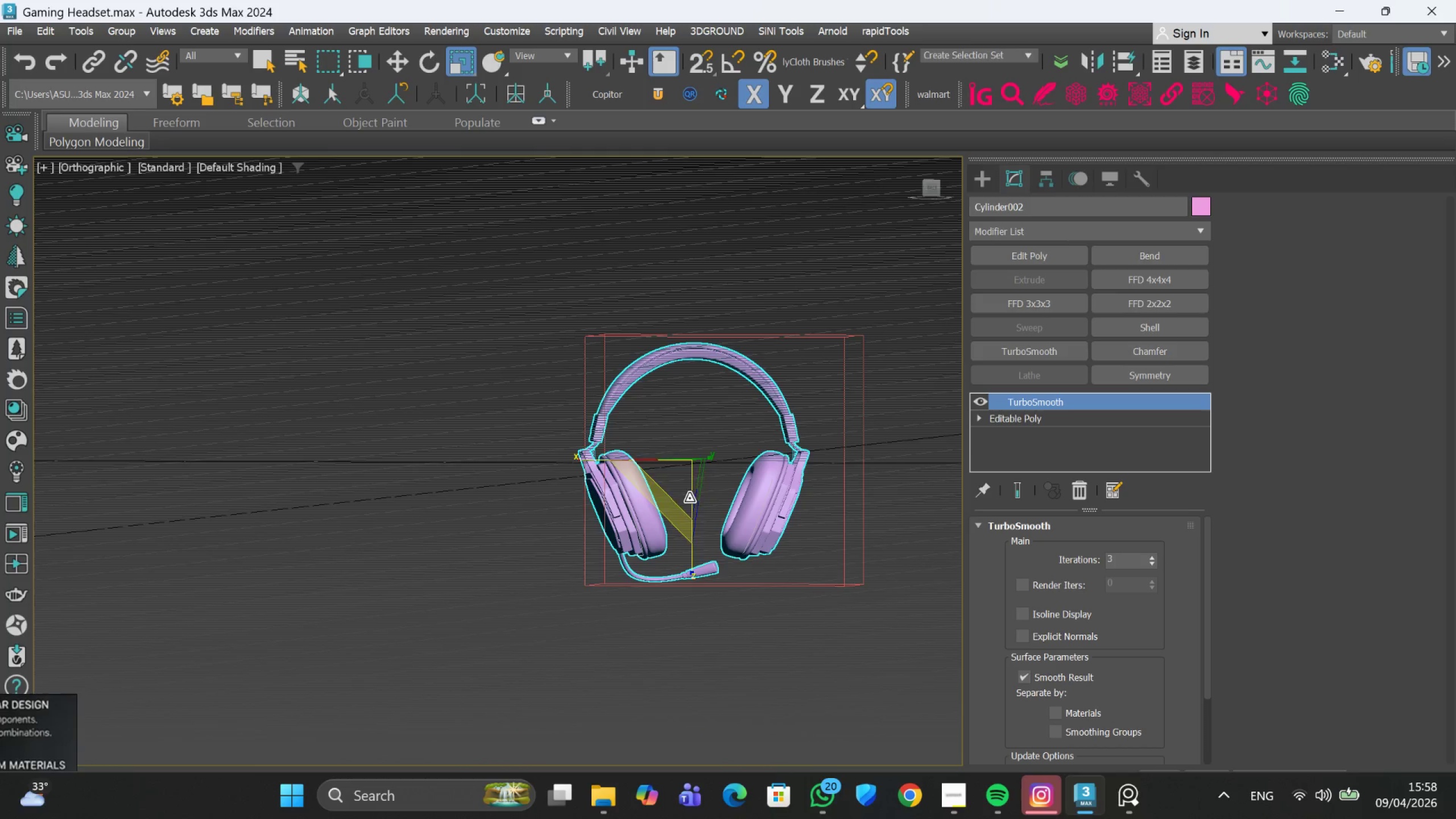 
scroll: coordinate [754, 511], scroll_direction: up, amount: 2.0
 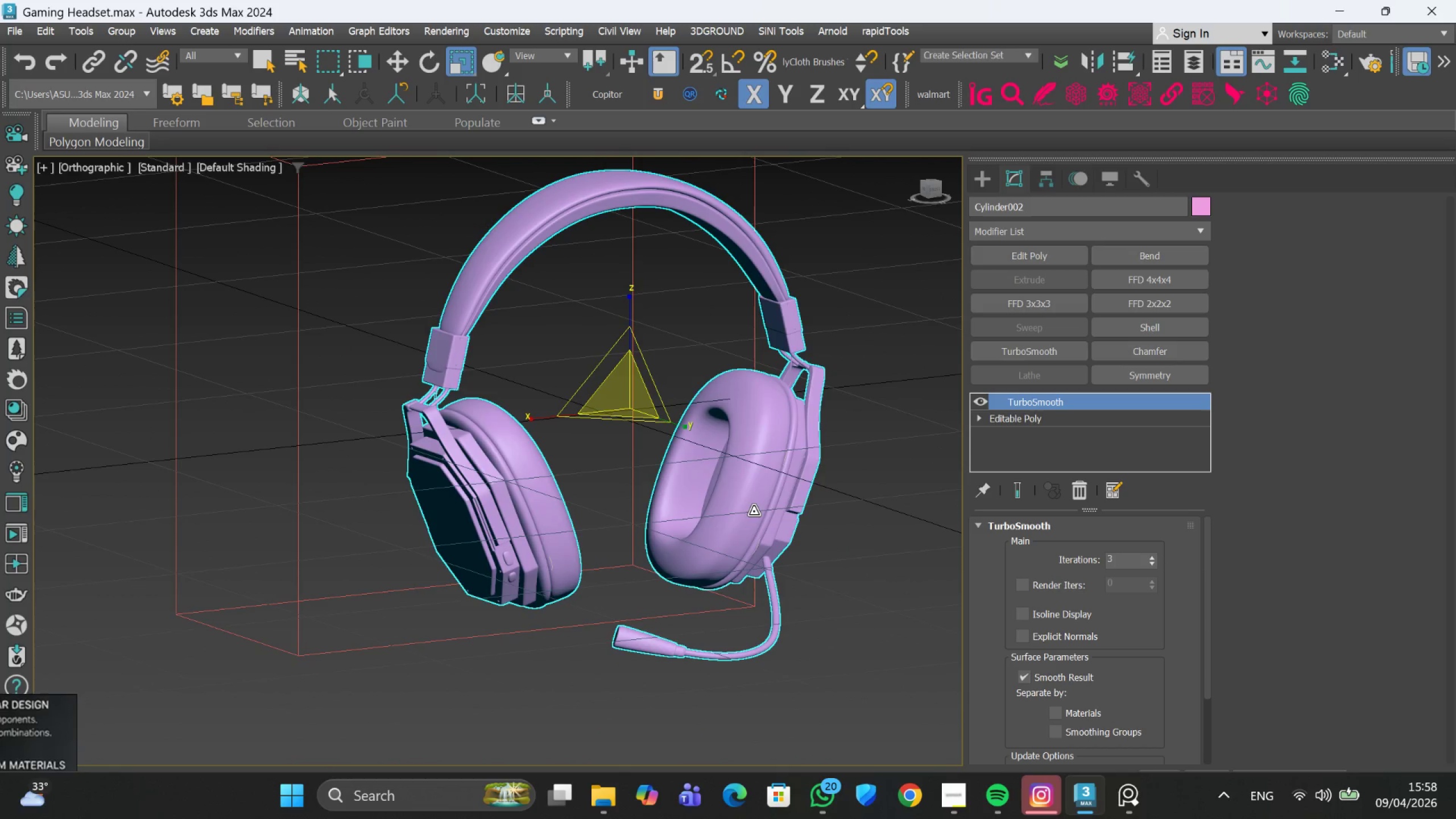 
key(F)
 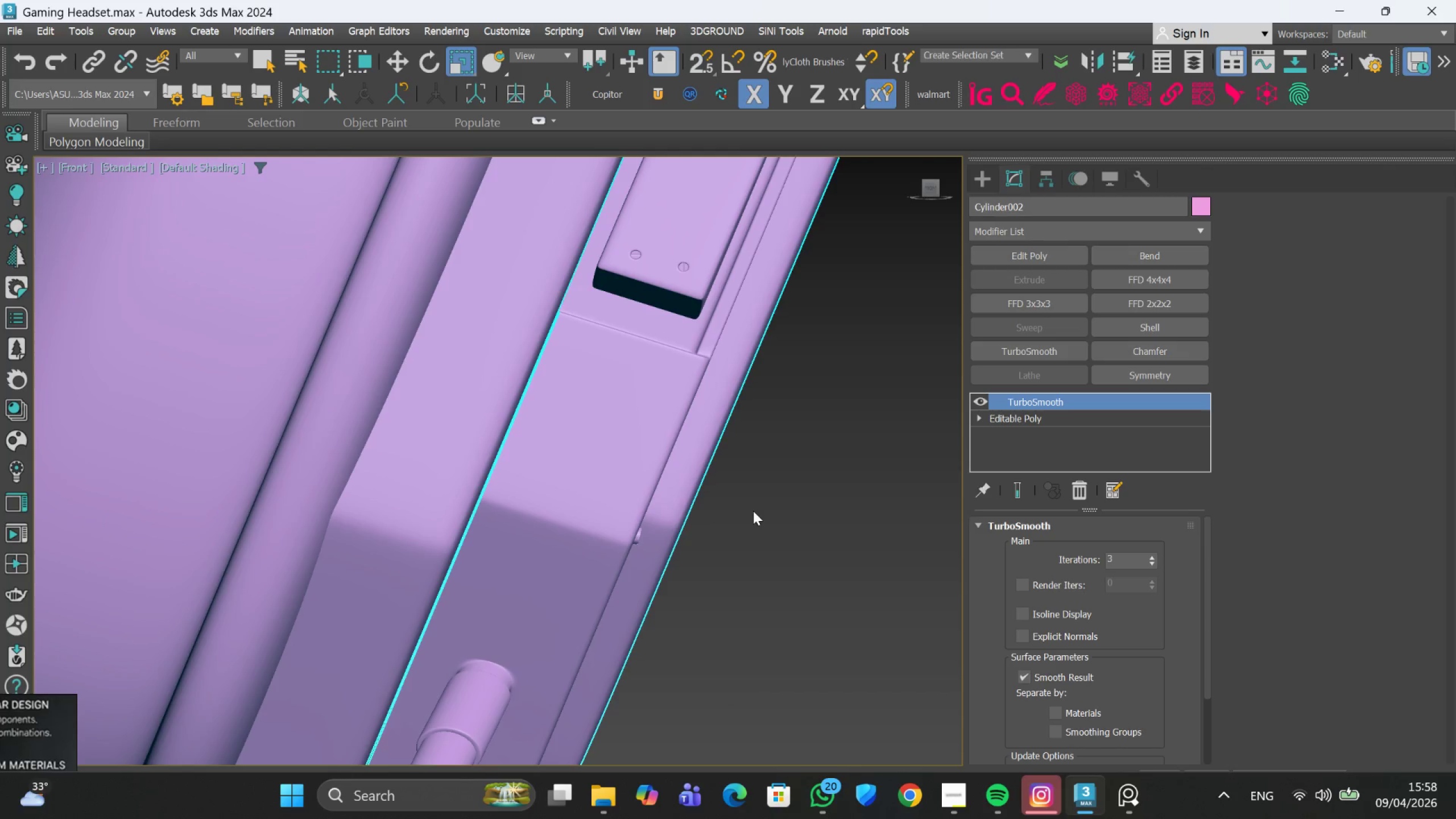 
scroll: coordinate [753, 511], scroll_direction: down, amount: 5.0
 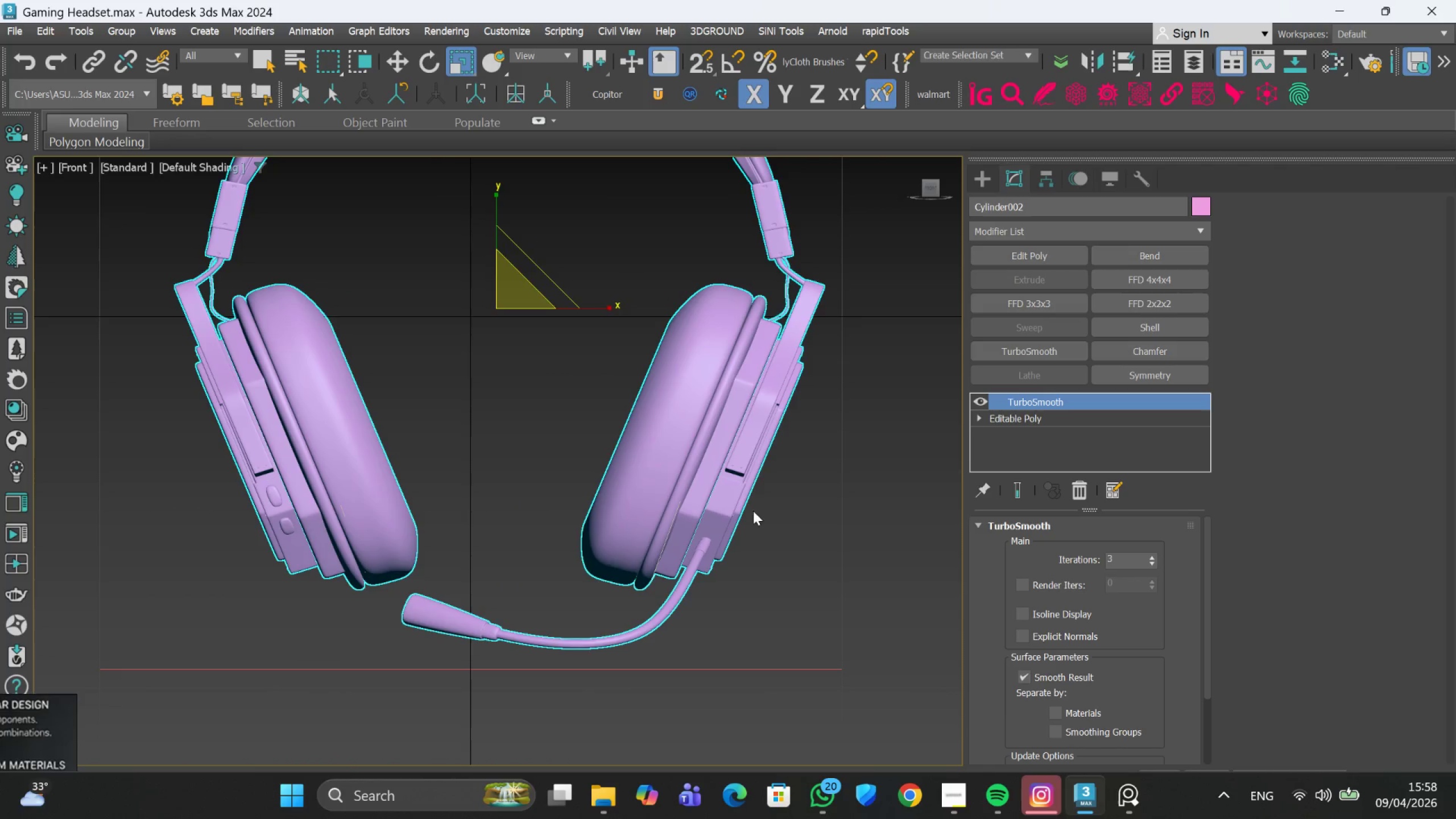 
hold_key(key=AltLeft, duration=0.65)
 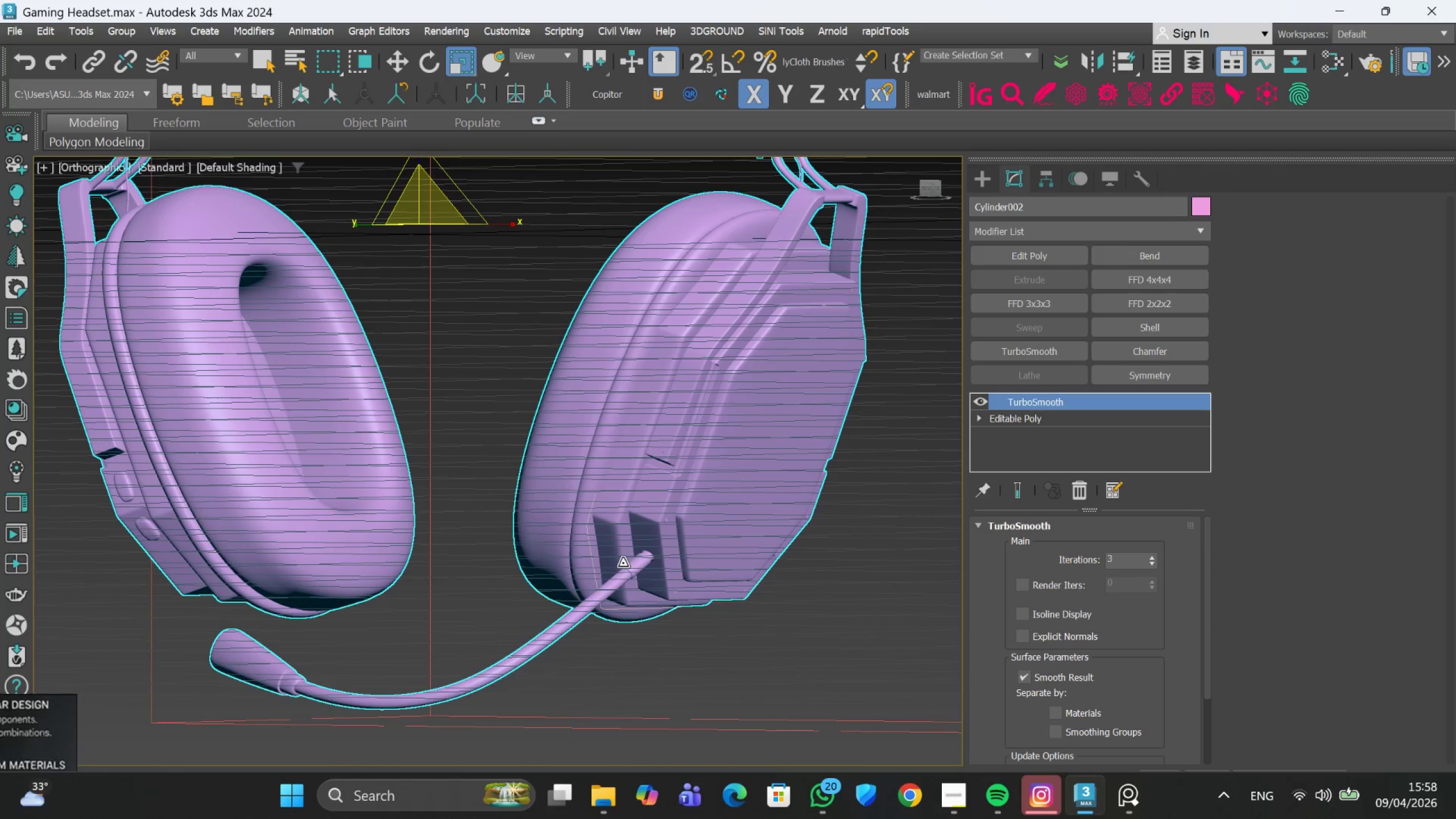 
scroll: coordinate [612, 582], scroll_direction: up, amount: 3.0
 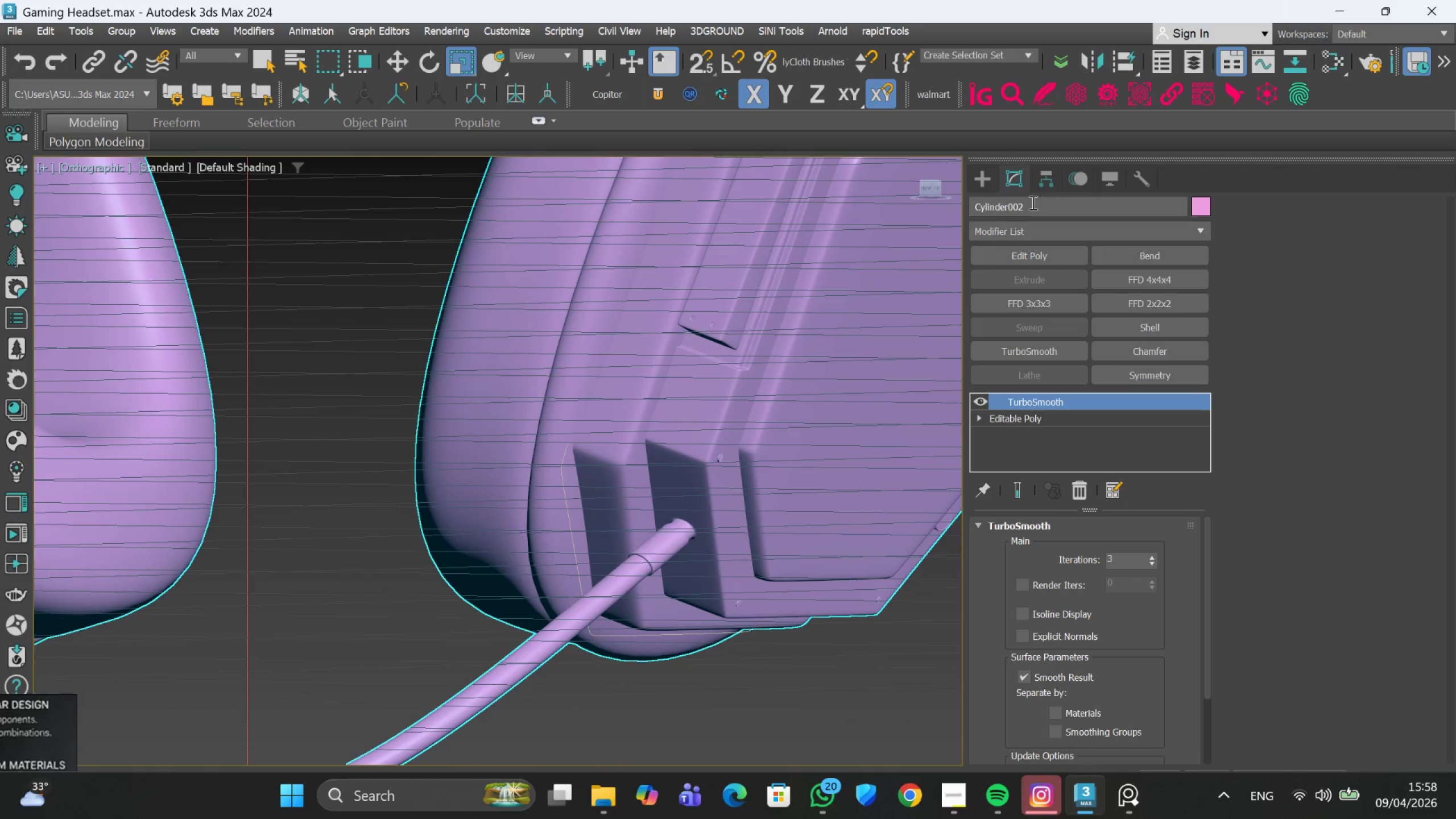 
left_click([990, 183])
 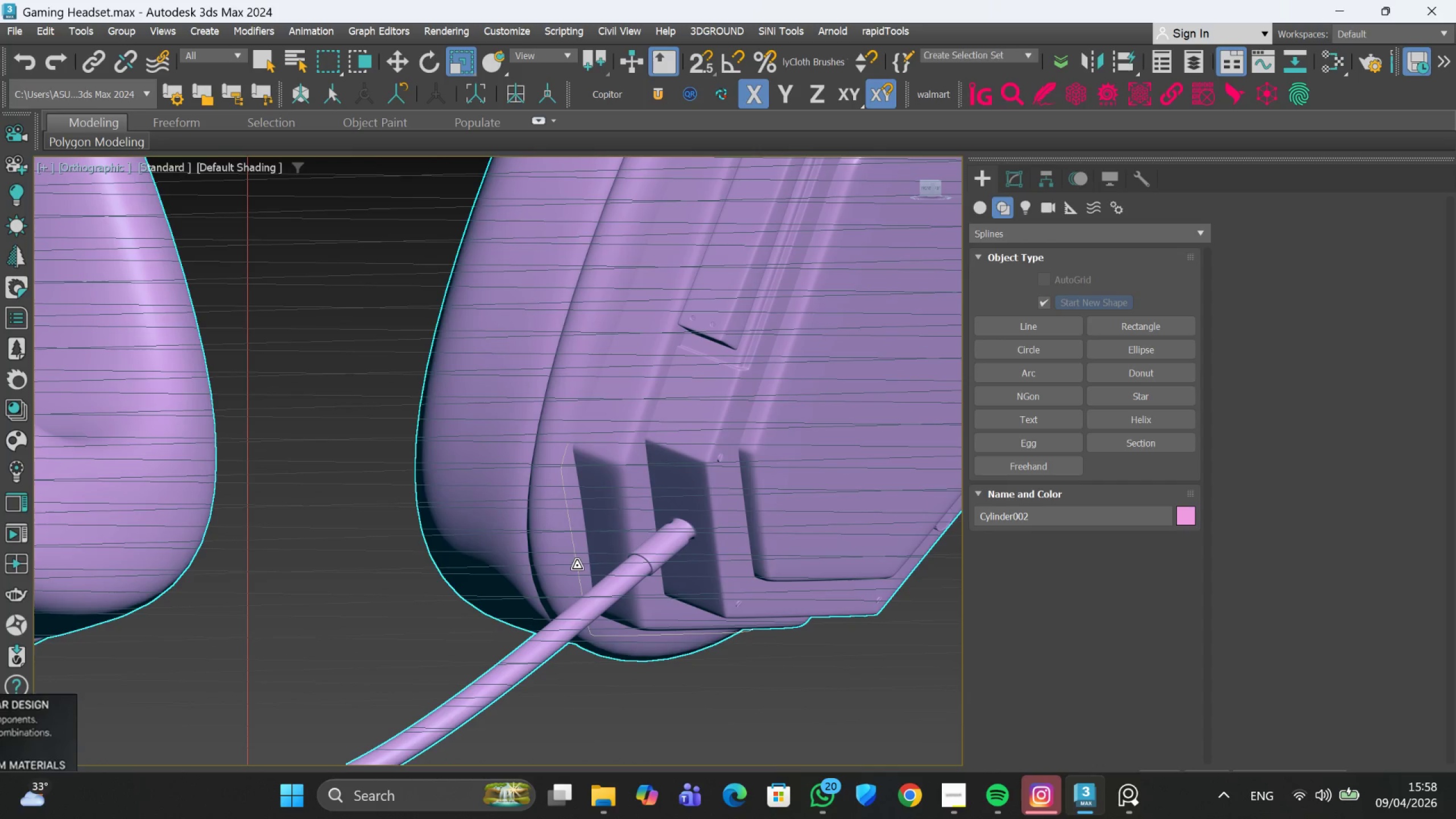 
hold_key(key=AltLeft, duration=0.67)
 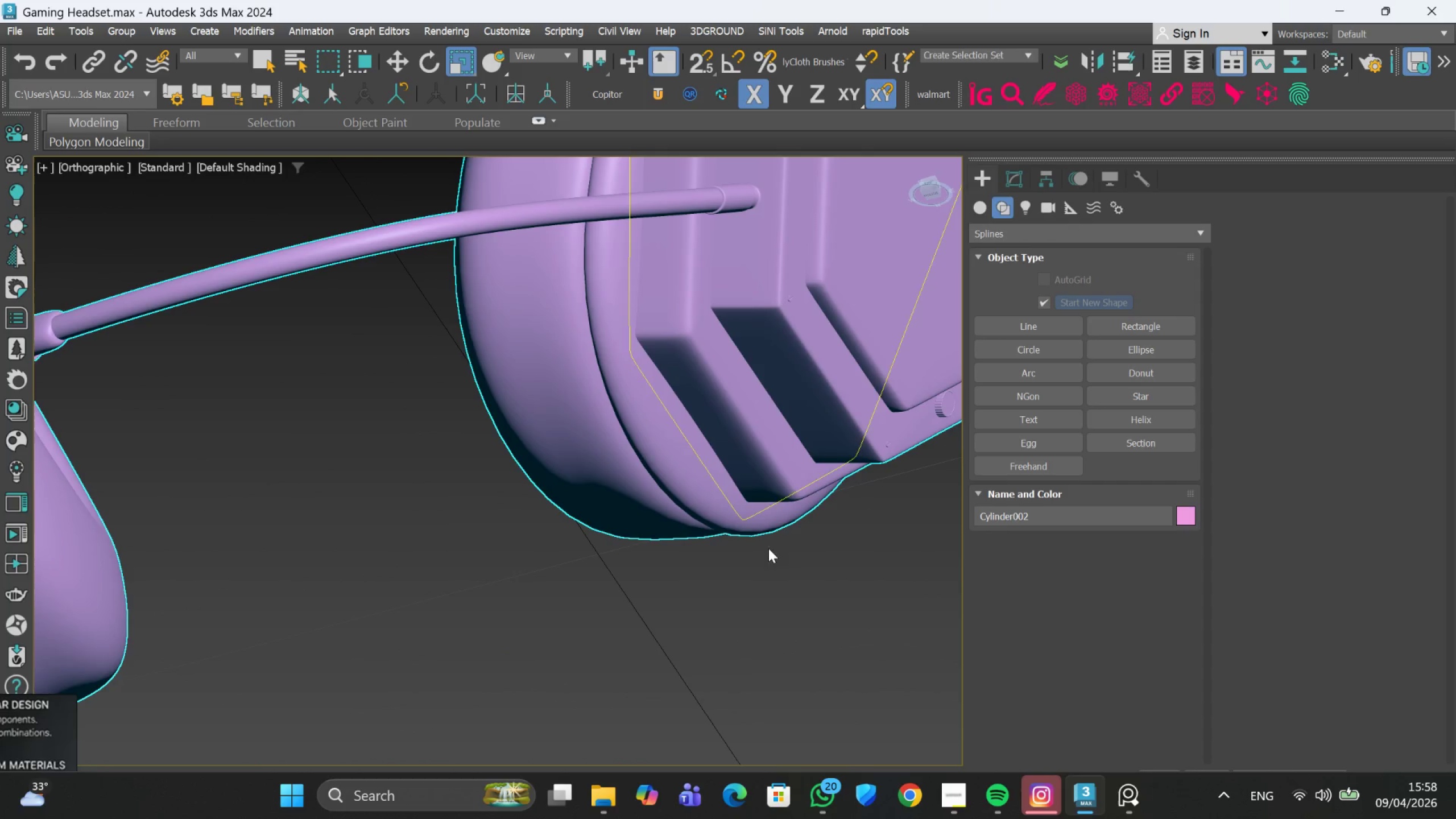 
left_click_drag(start_coordinate=[778, 619], to_coordinate=[787, 652])
 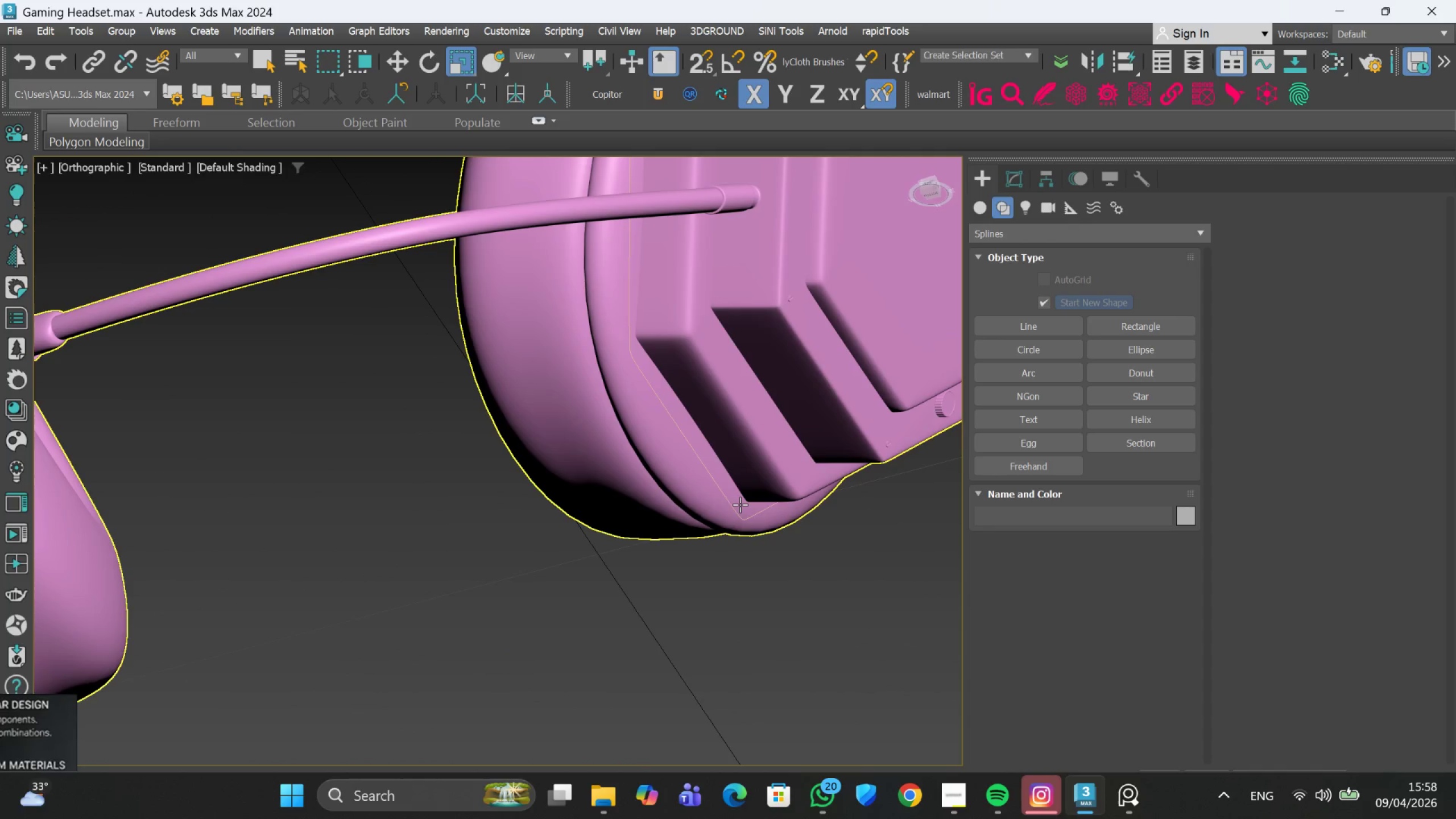 
left_click([740, 503])
 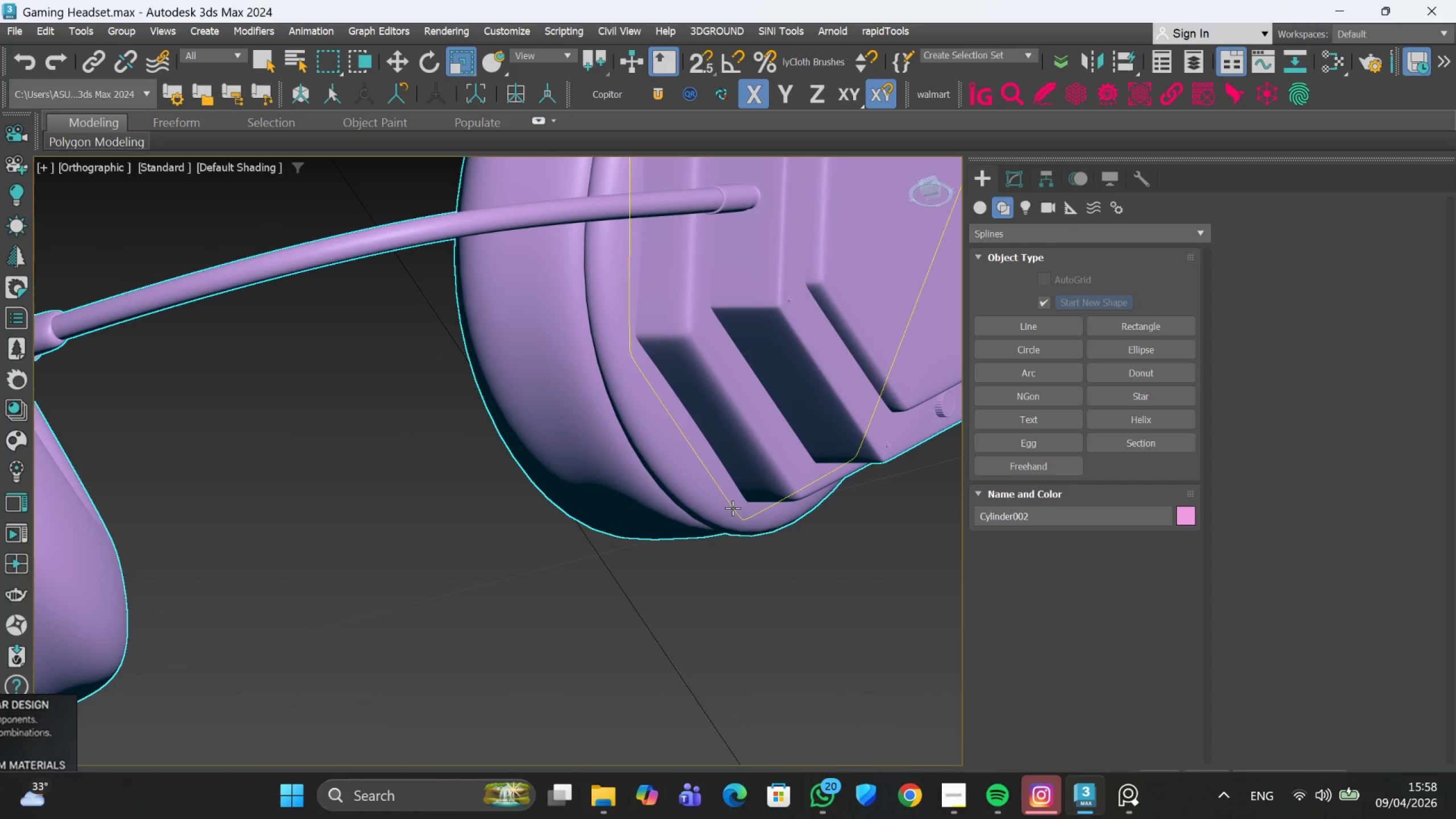 
left_click([733, 508])
 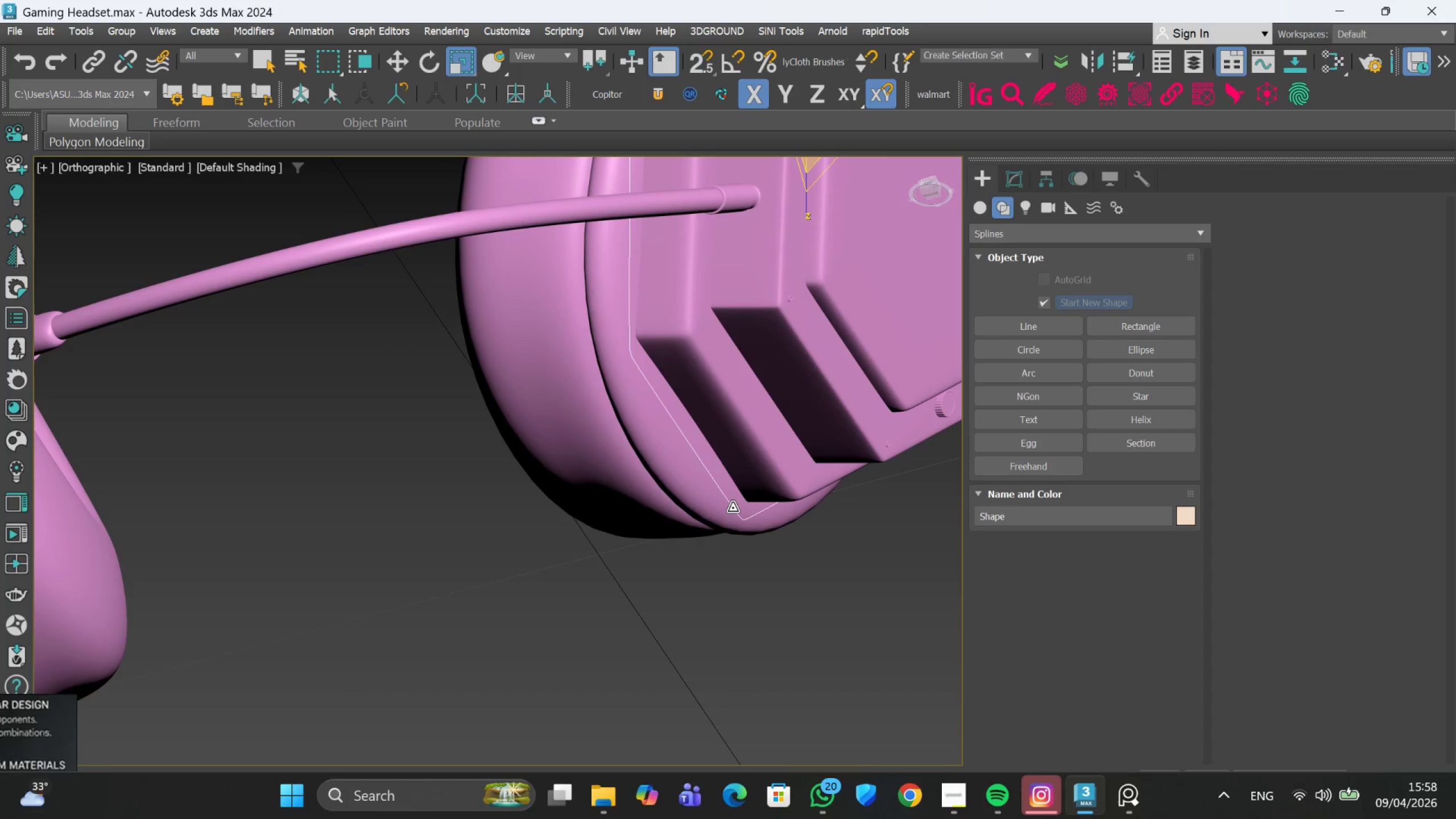 
key(Delete)
 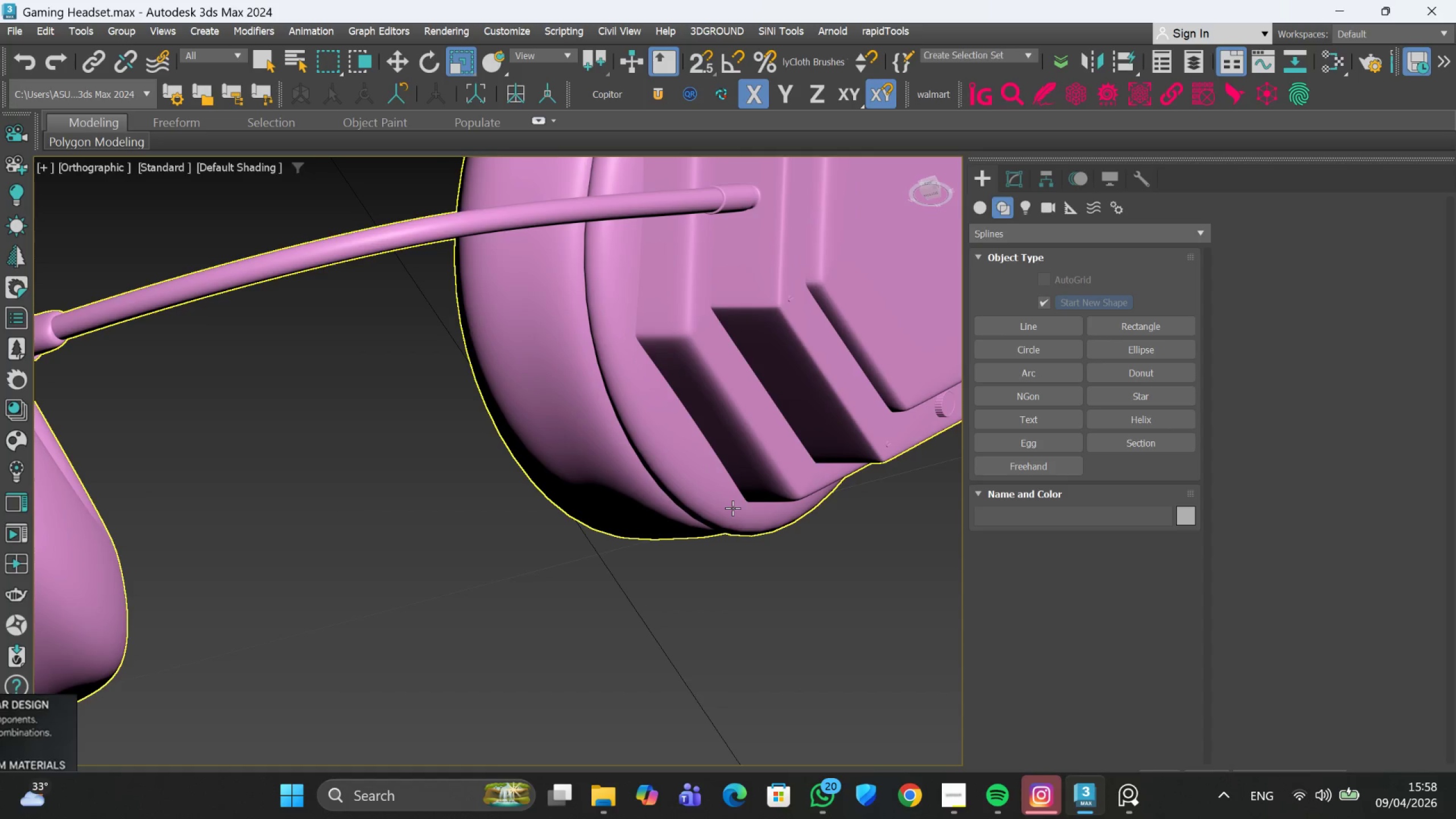 
scroll: coordinate [733, 509], scroll_direction: down, amount: 6.0
 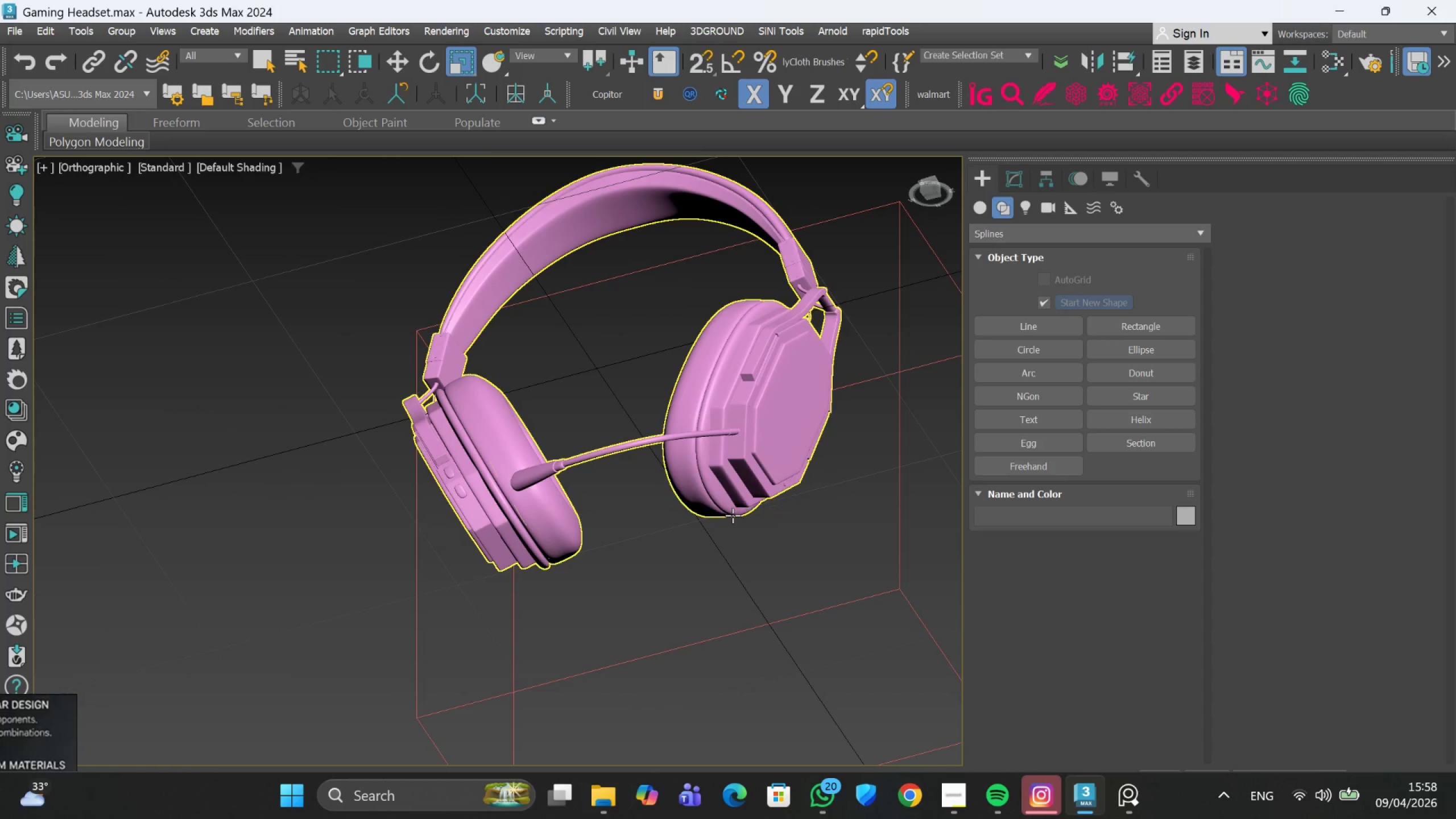 
hold_key(key=AltLeft, duration=0.49)
 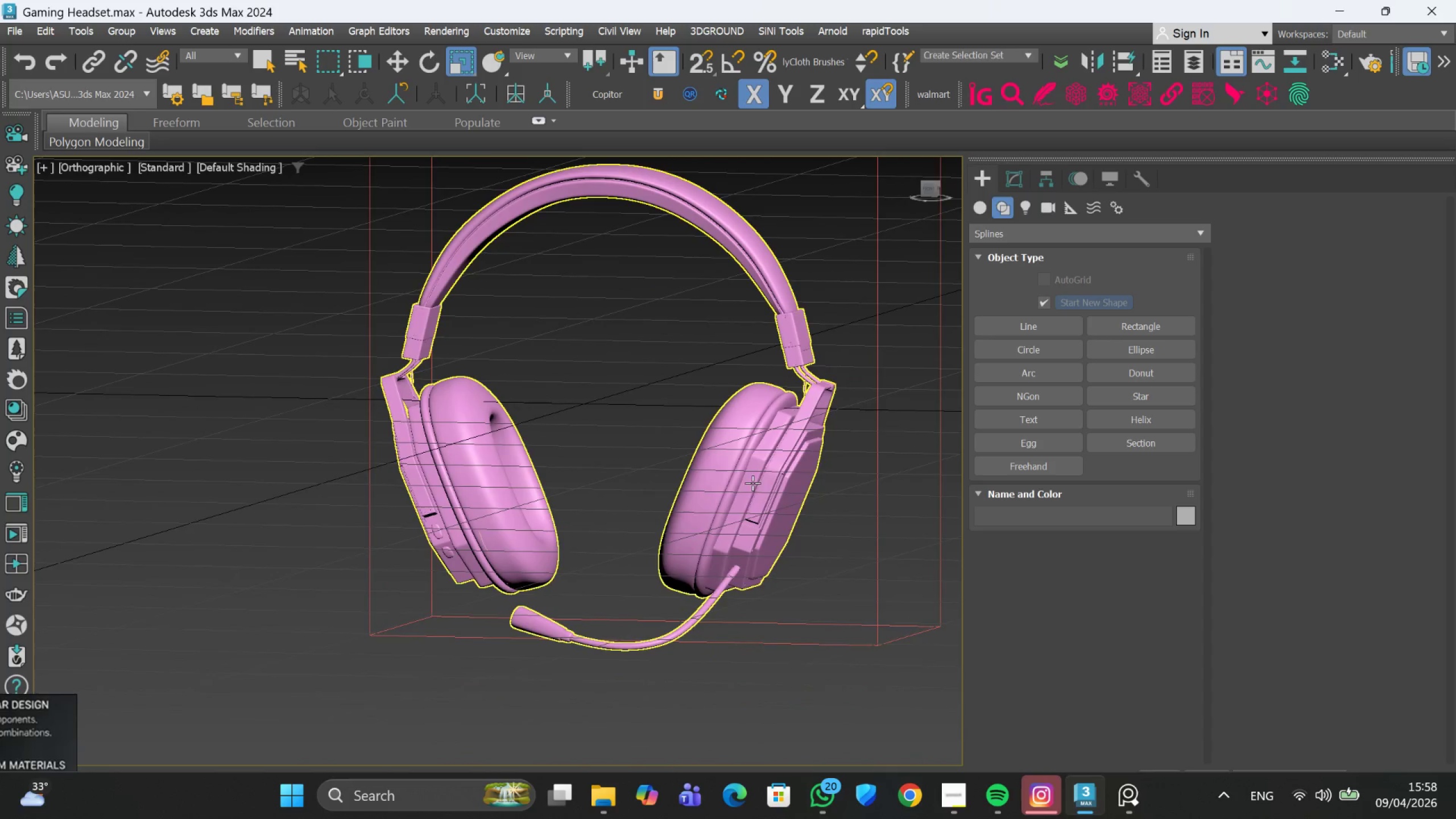 
hold_key(key=AltLeft, duration=0.52)
 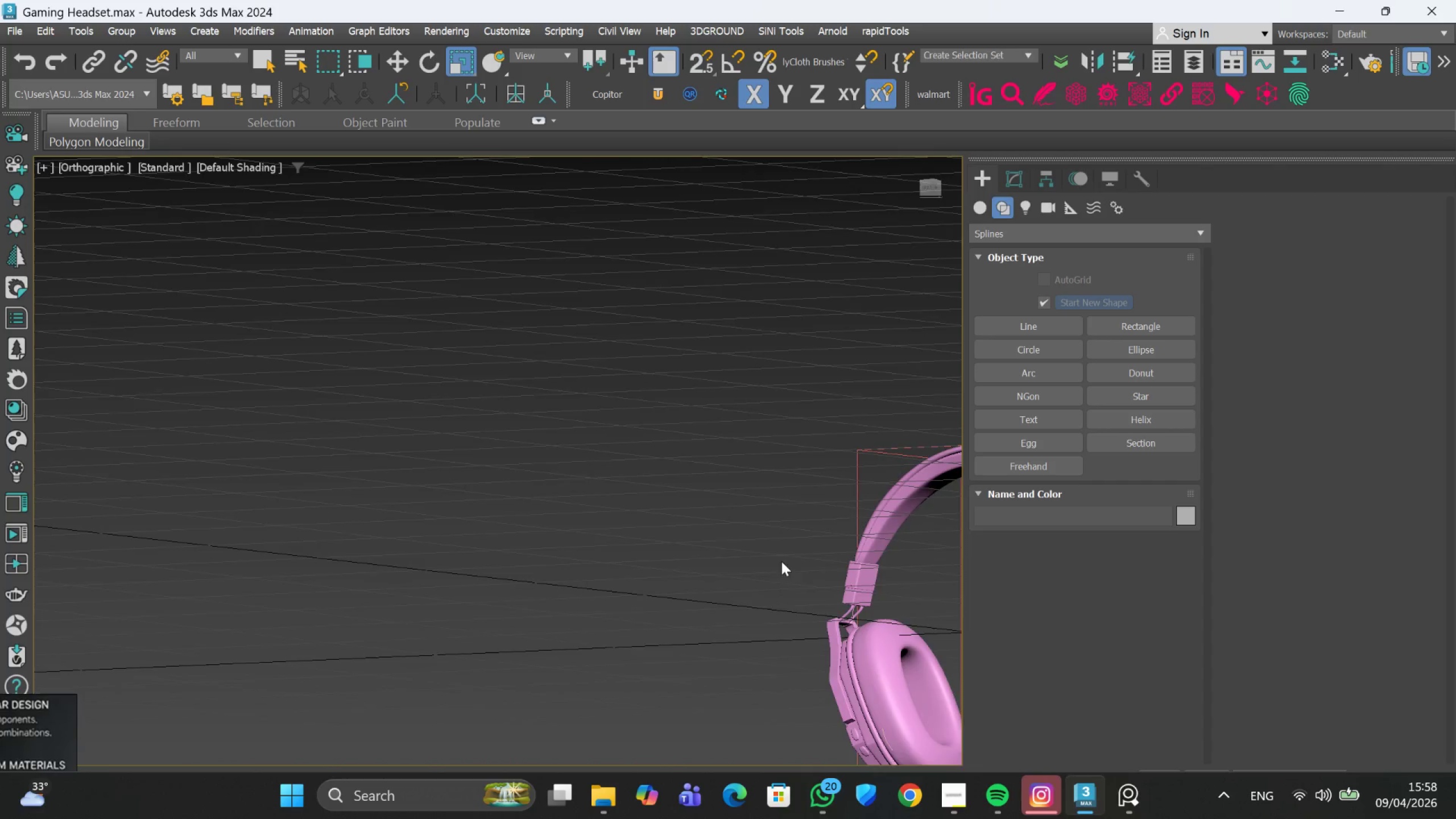 
scroll: coordinate [748, 523], scroll_direction: up, amount: 3.0
 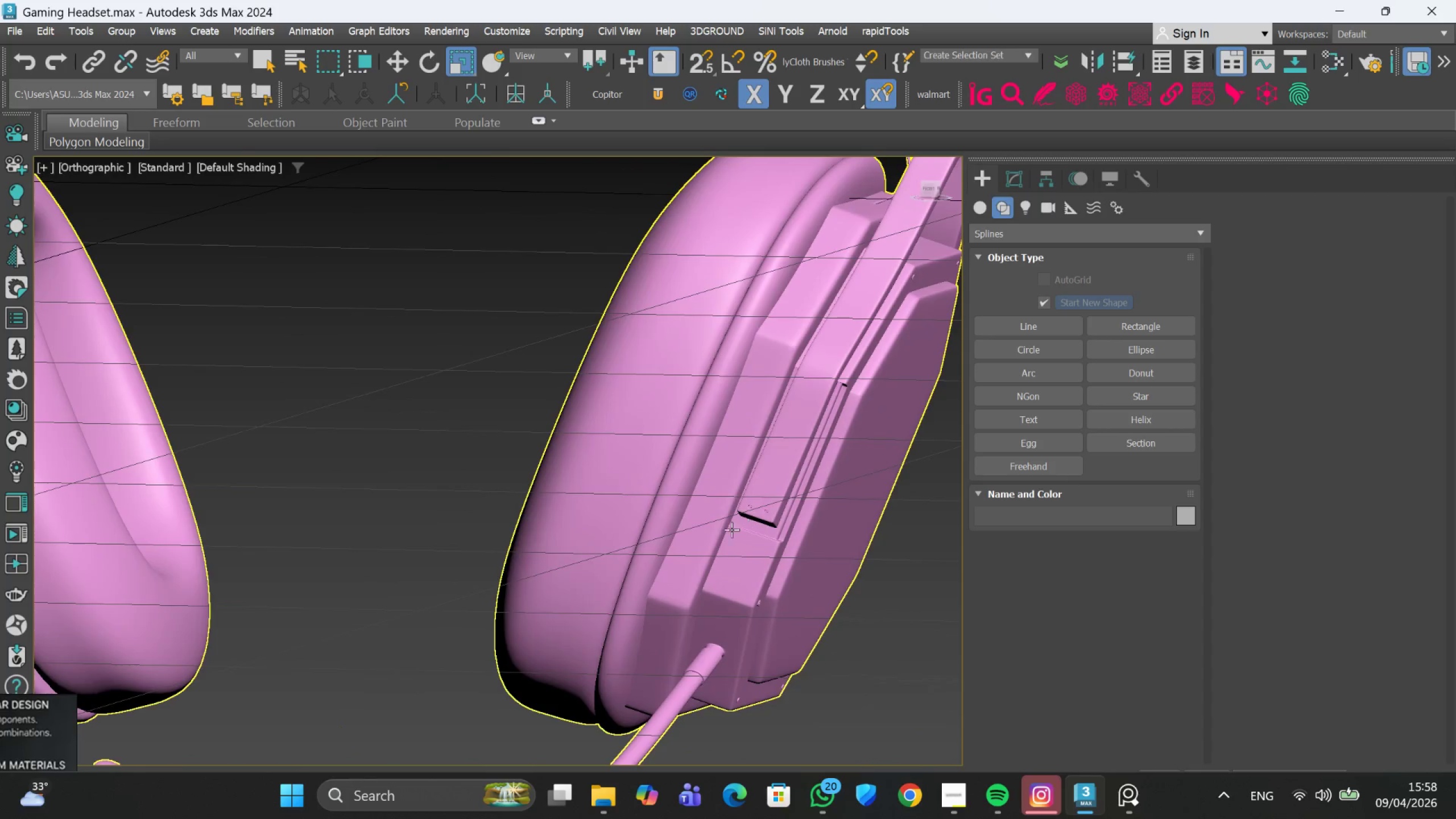 
scroll: coordinate [713, 549], scroll_direction: down, amount: 3.0
 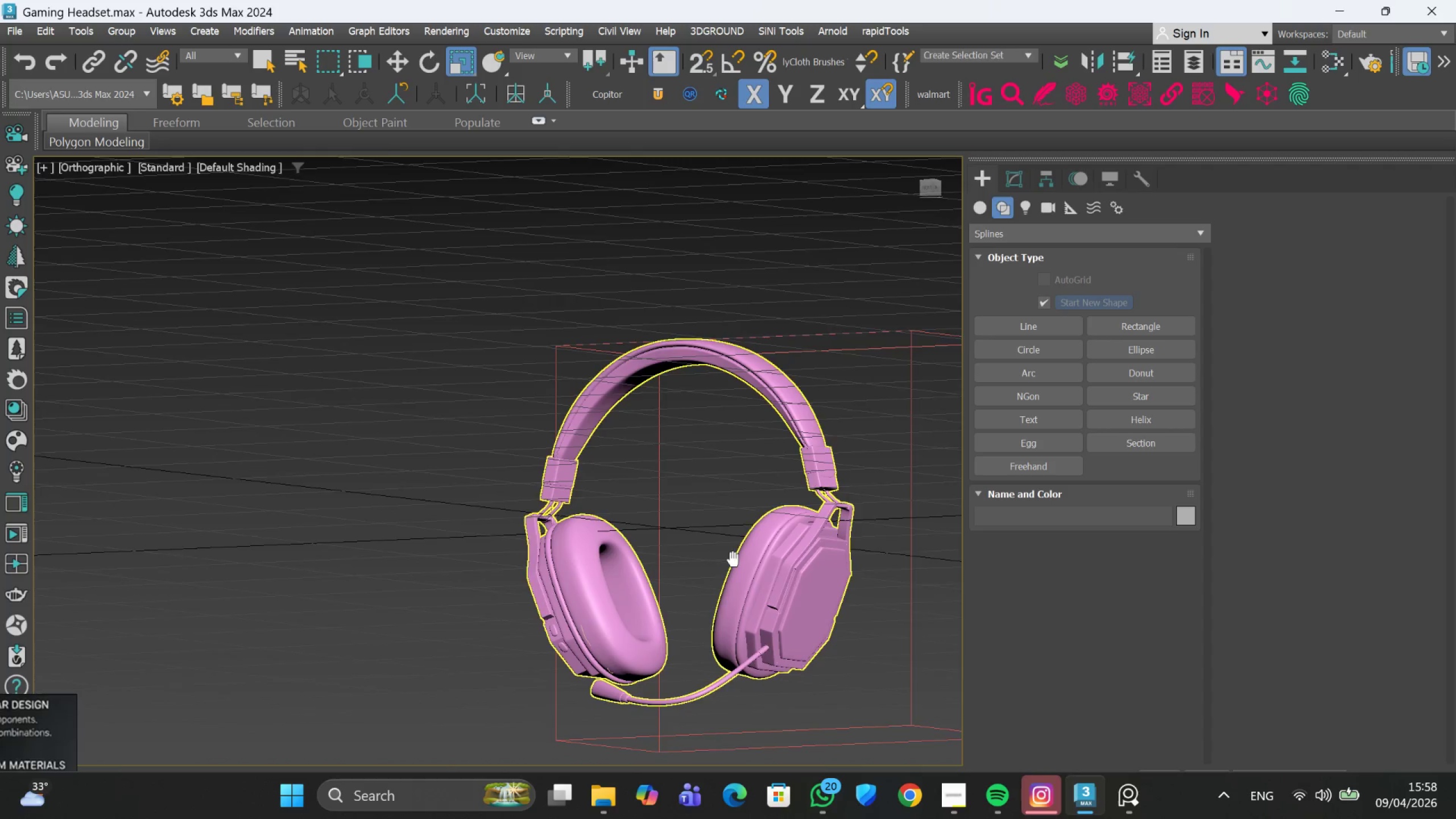 
scroll: coordinate [743, 595], scroll_direction: up, amount: 5.0
 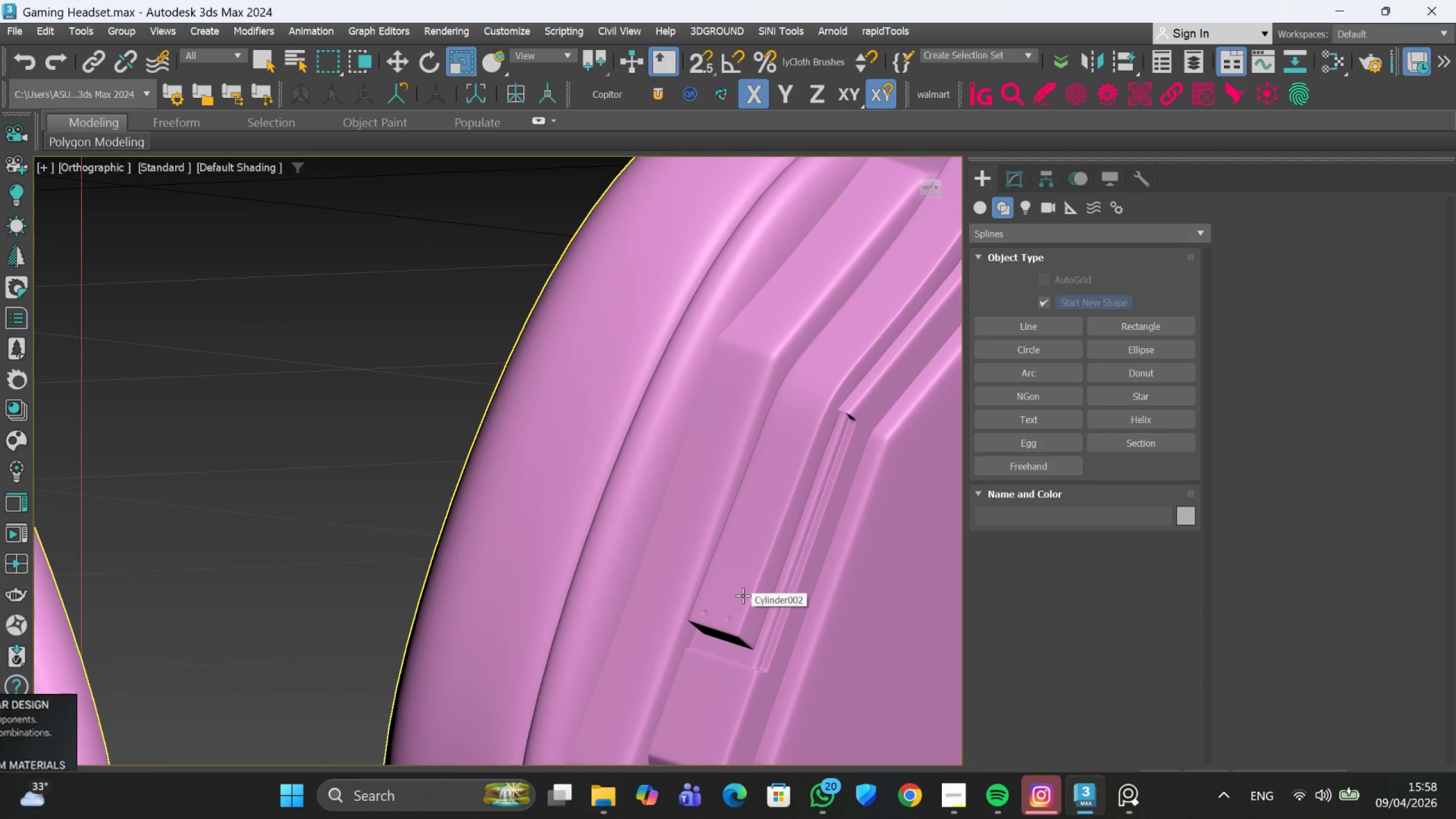 
hold_key(key=AltLeft, duration=0.53)
 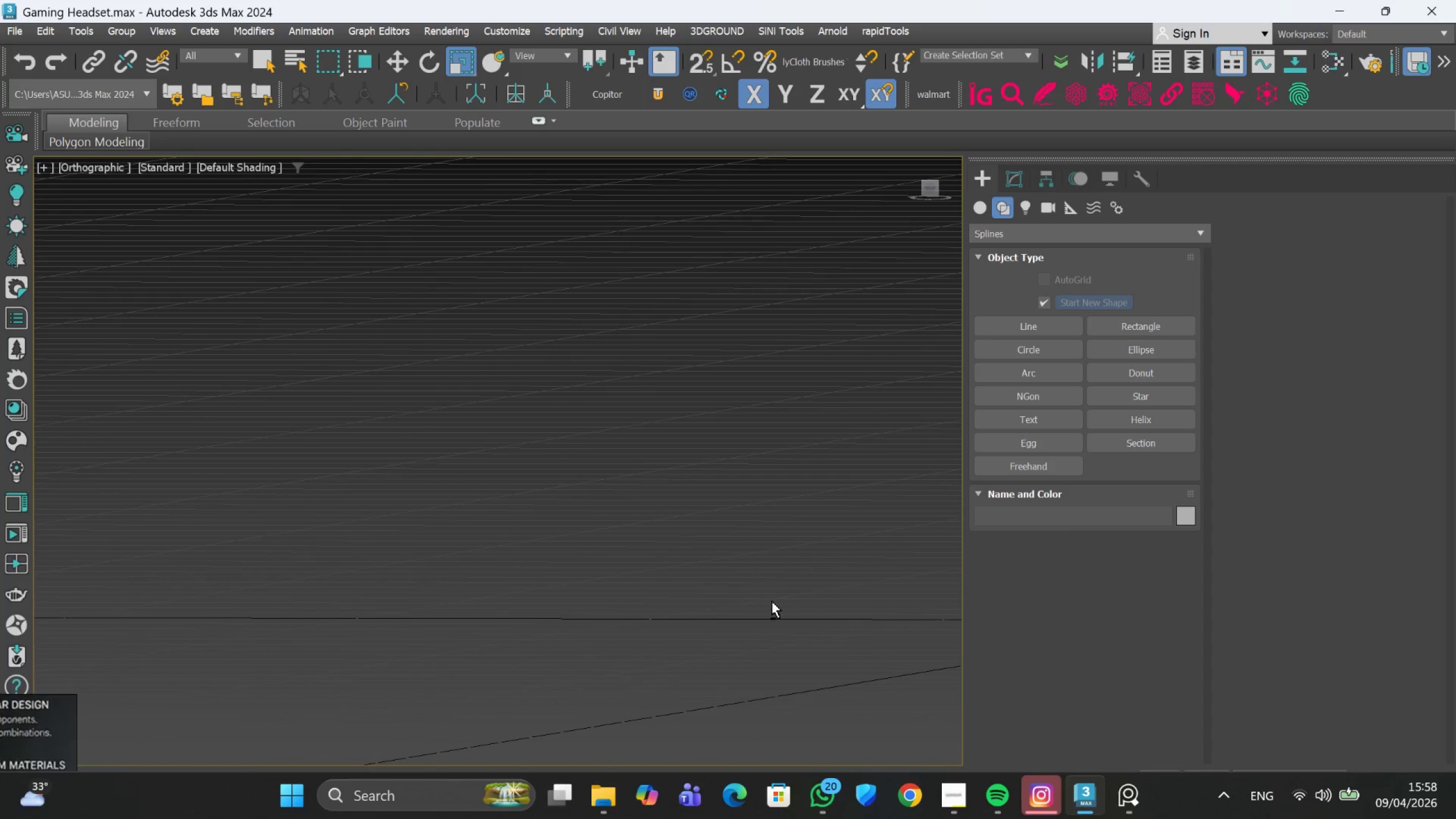 
scroll: coordinate [772, 601], scroll_direction: down, amount: 8.0
 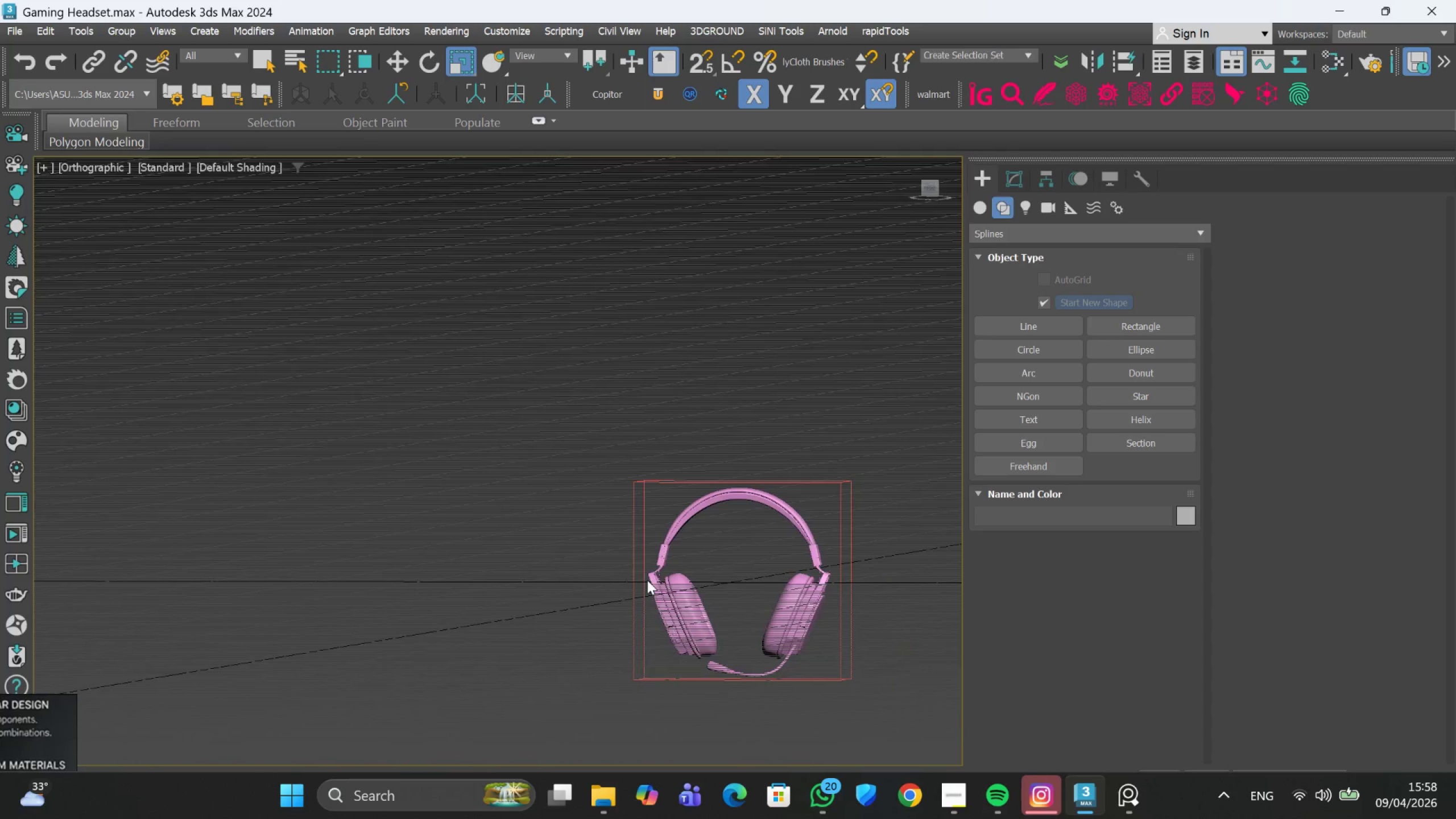 
hold_key(key=AltLeft, duration=0.45)
 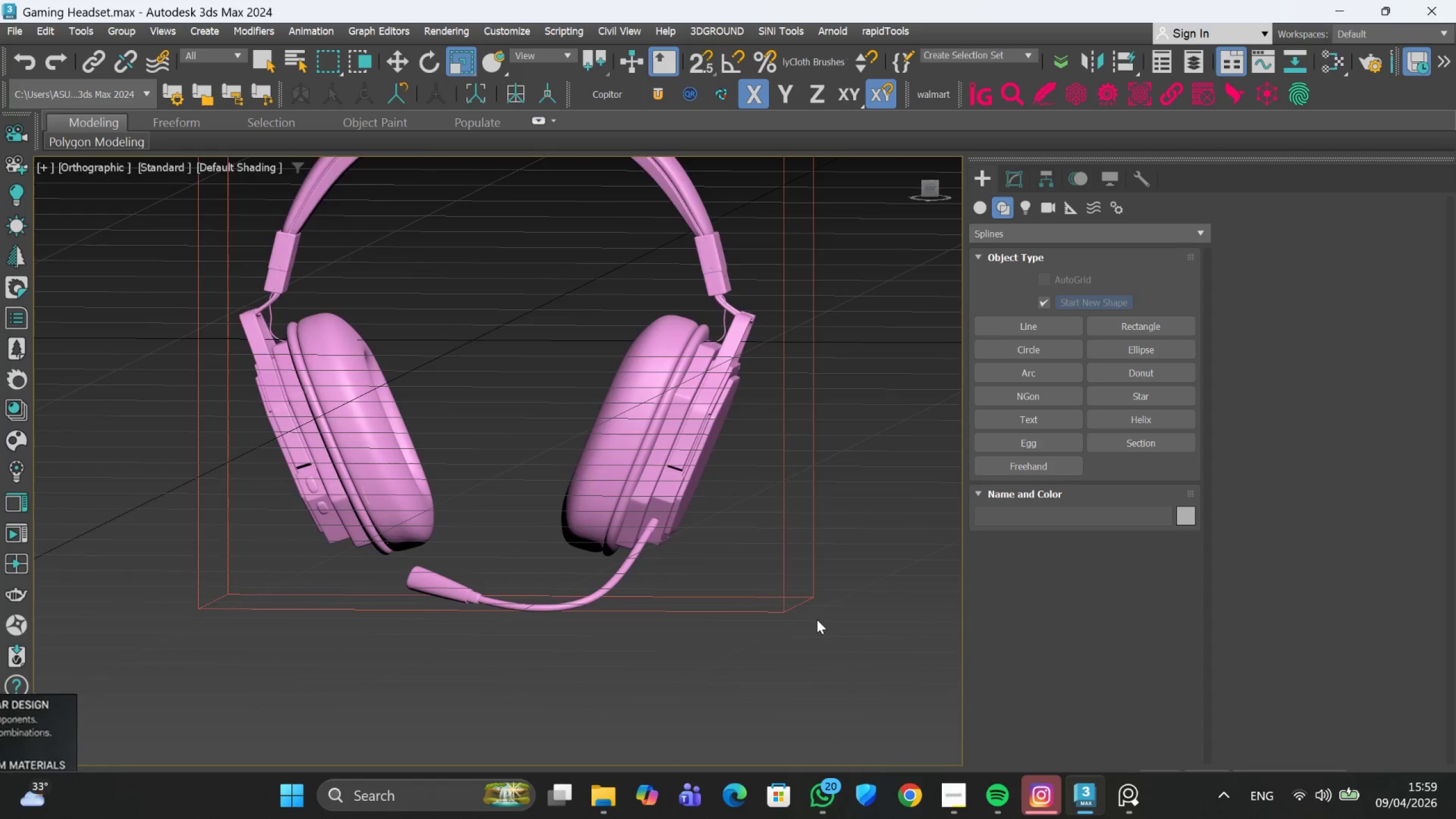 
scroll: coordinate [833, 617], scroll_direction: up, amount: 3.0
 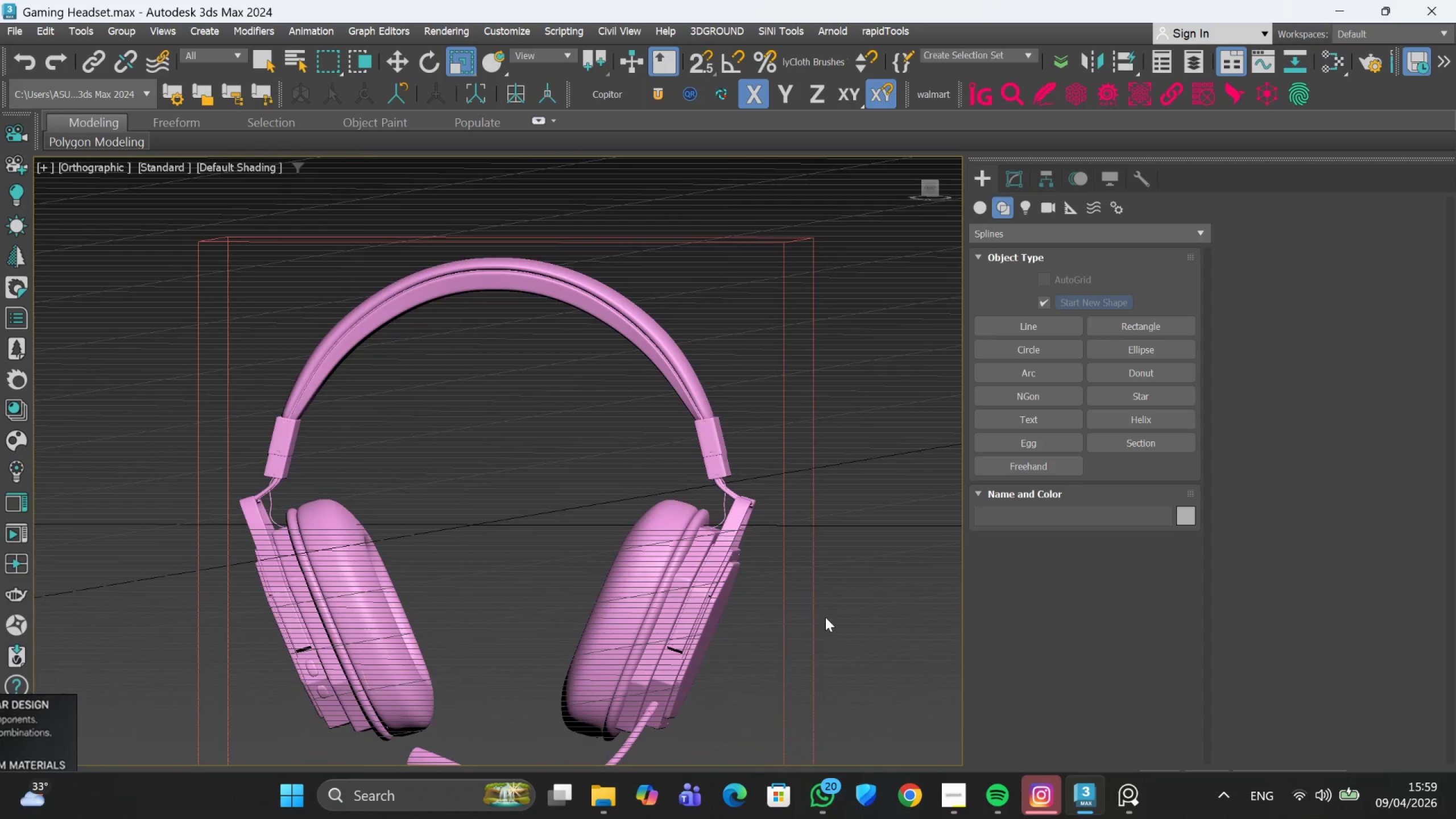 
scroll: coordinate [817, 619], scroll_direction: down, amount: 2.0
 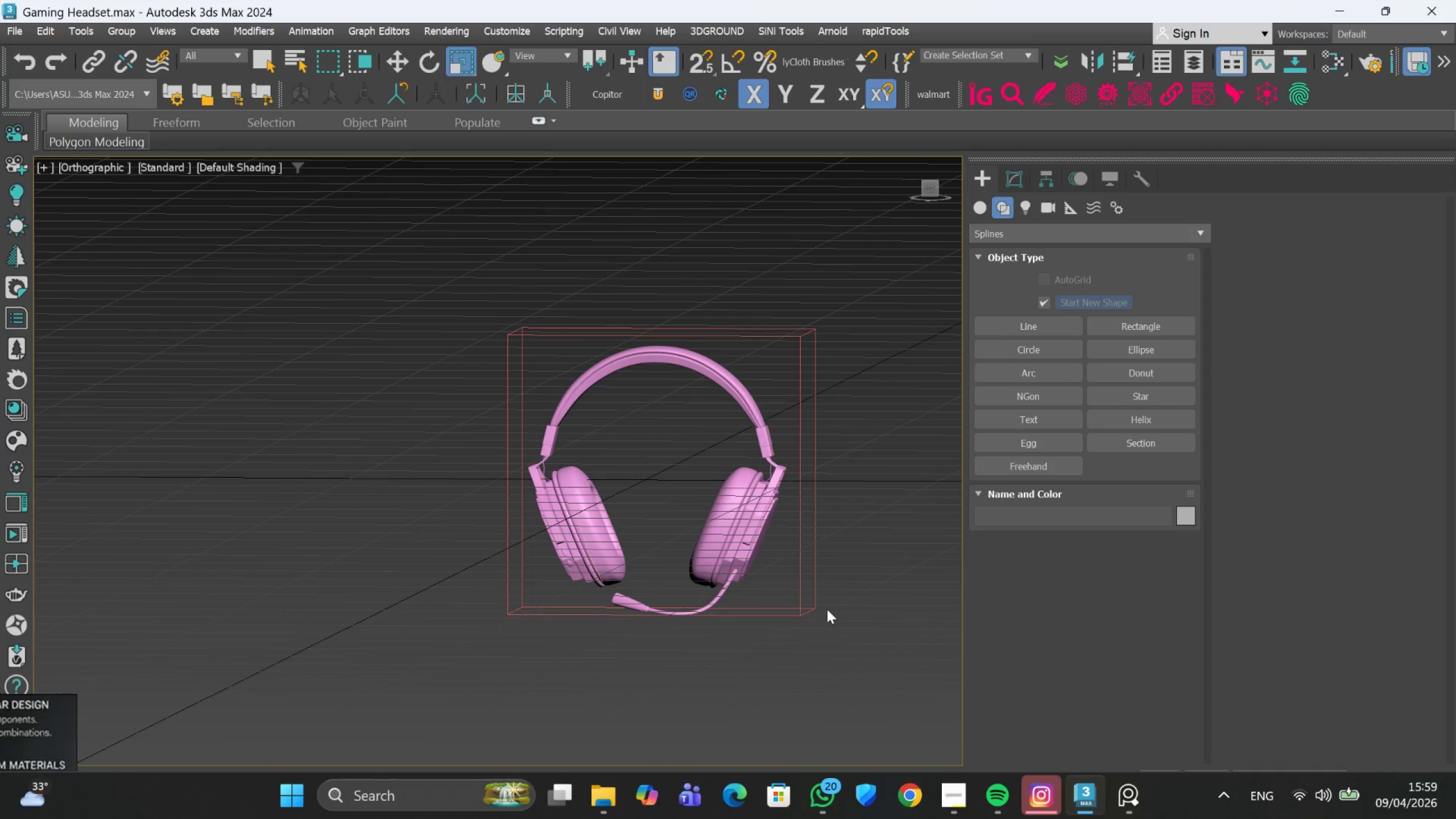 
key(P)
 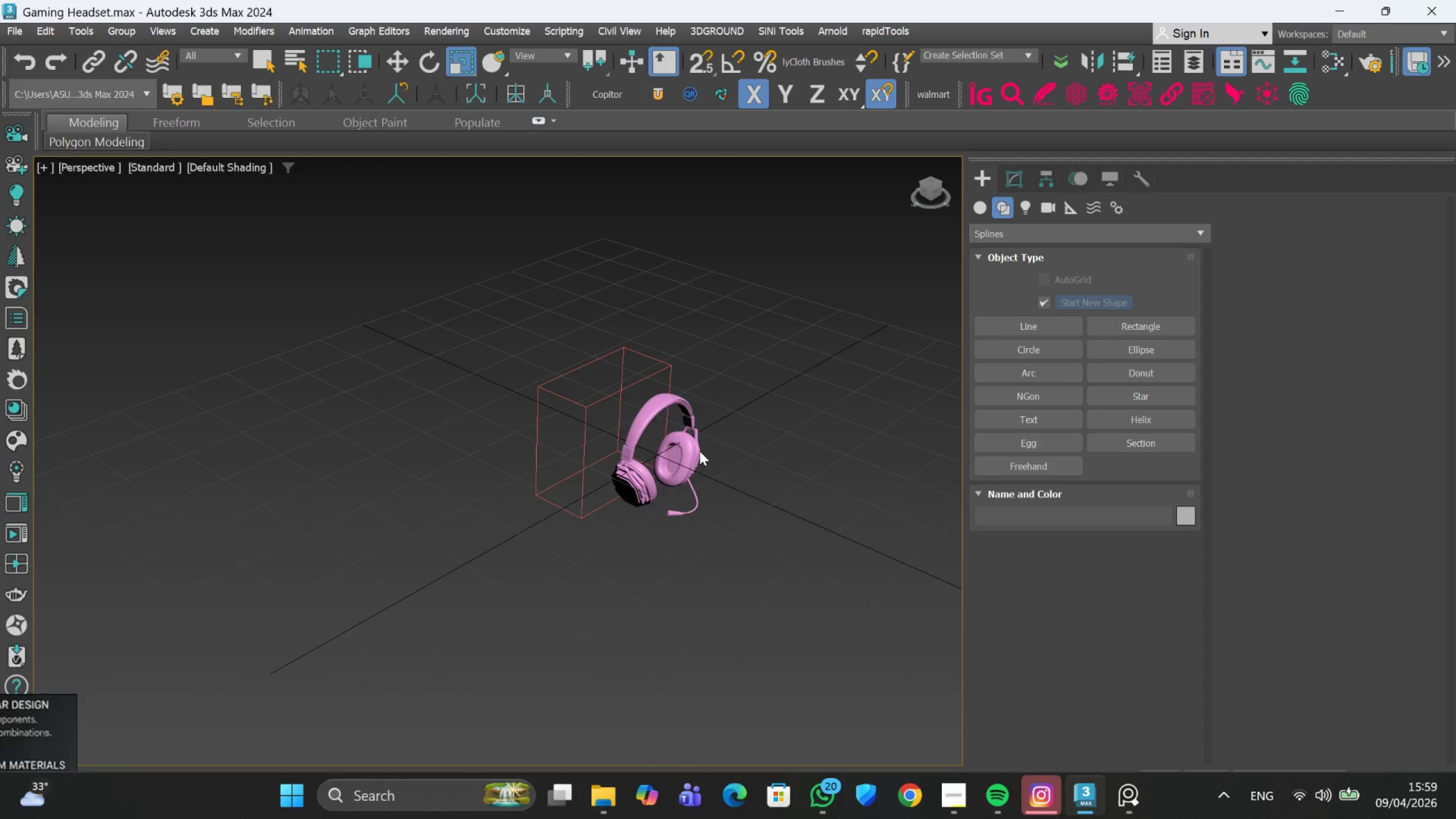 
scroll: coordinate [684, 451], scroll_direction: up, amount: 5.0
 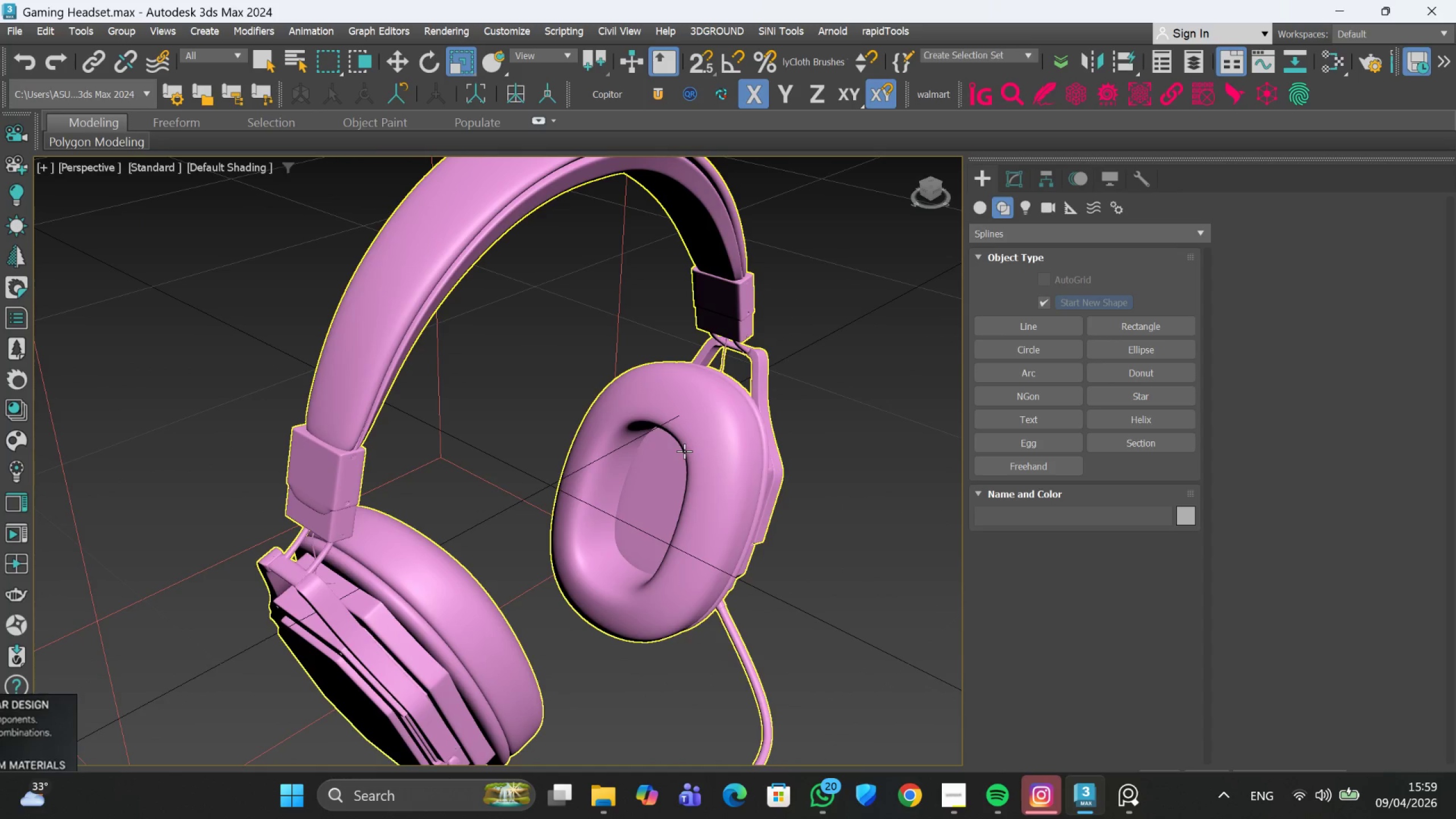 
left_click([684, 451])
 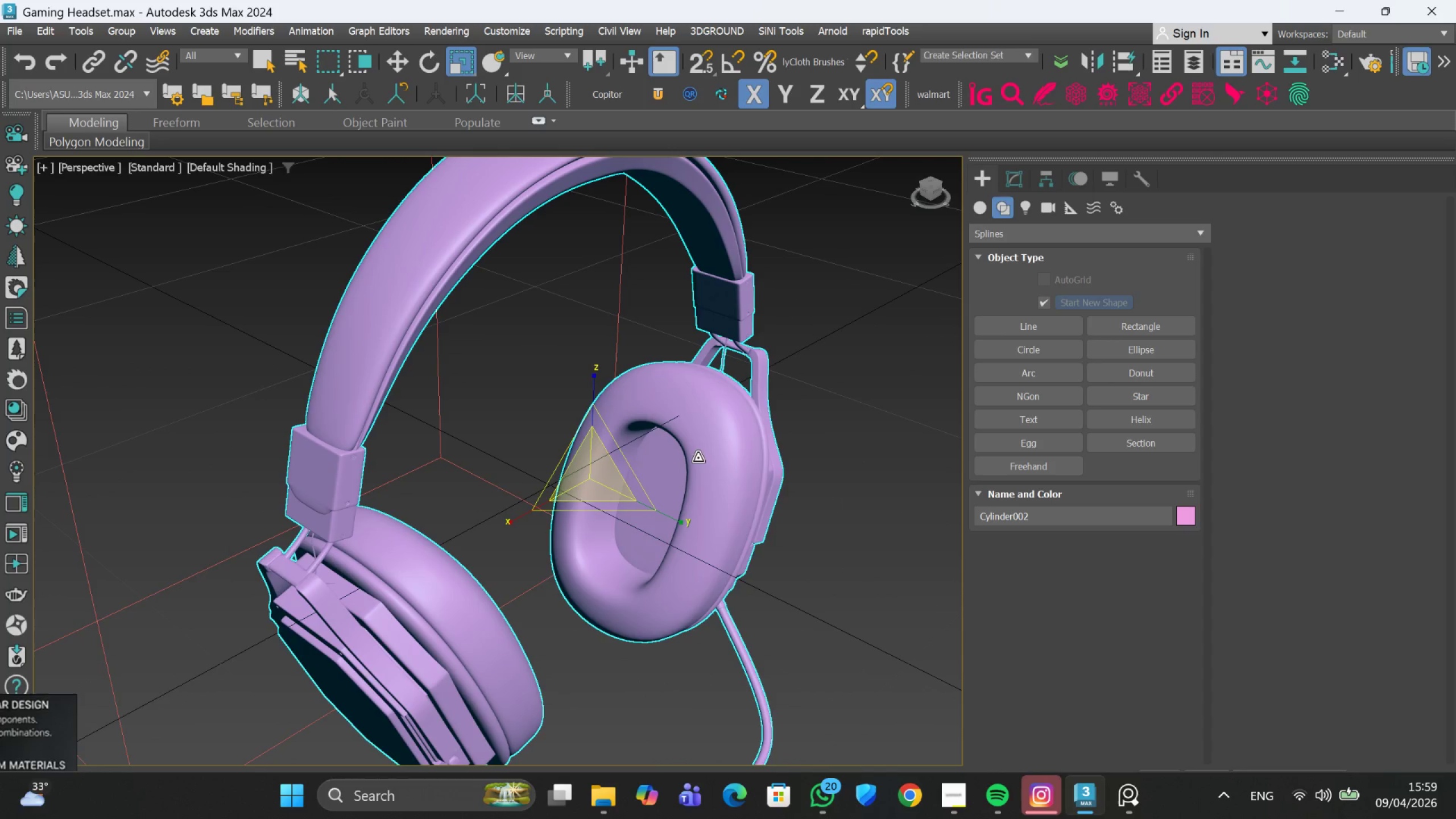 
hold_key(key=AltLeft, duration=1.03)
 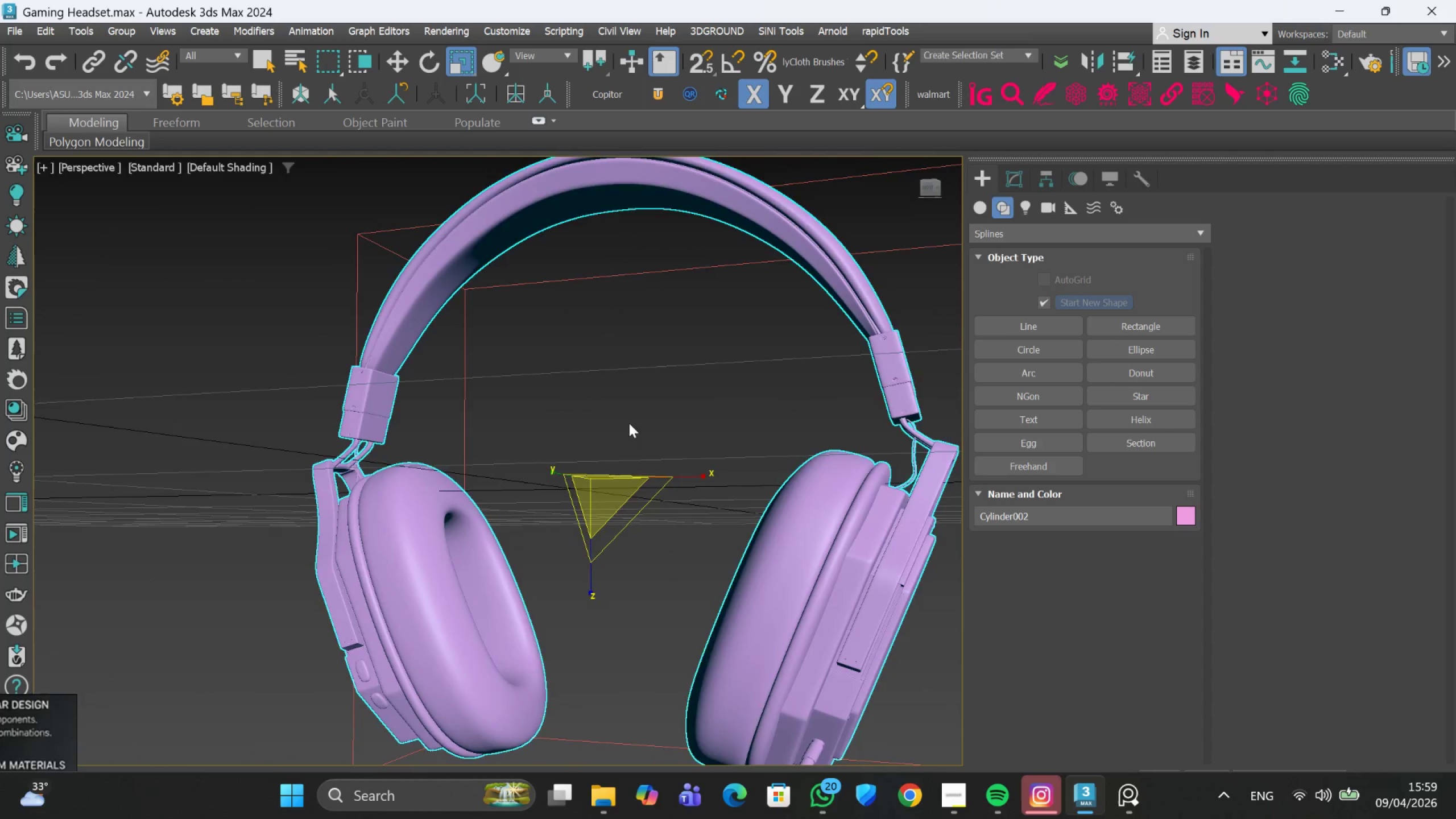 
hold_key(key=AltLeft, duration=0.33)
 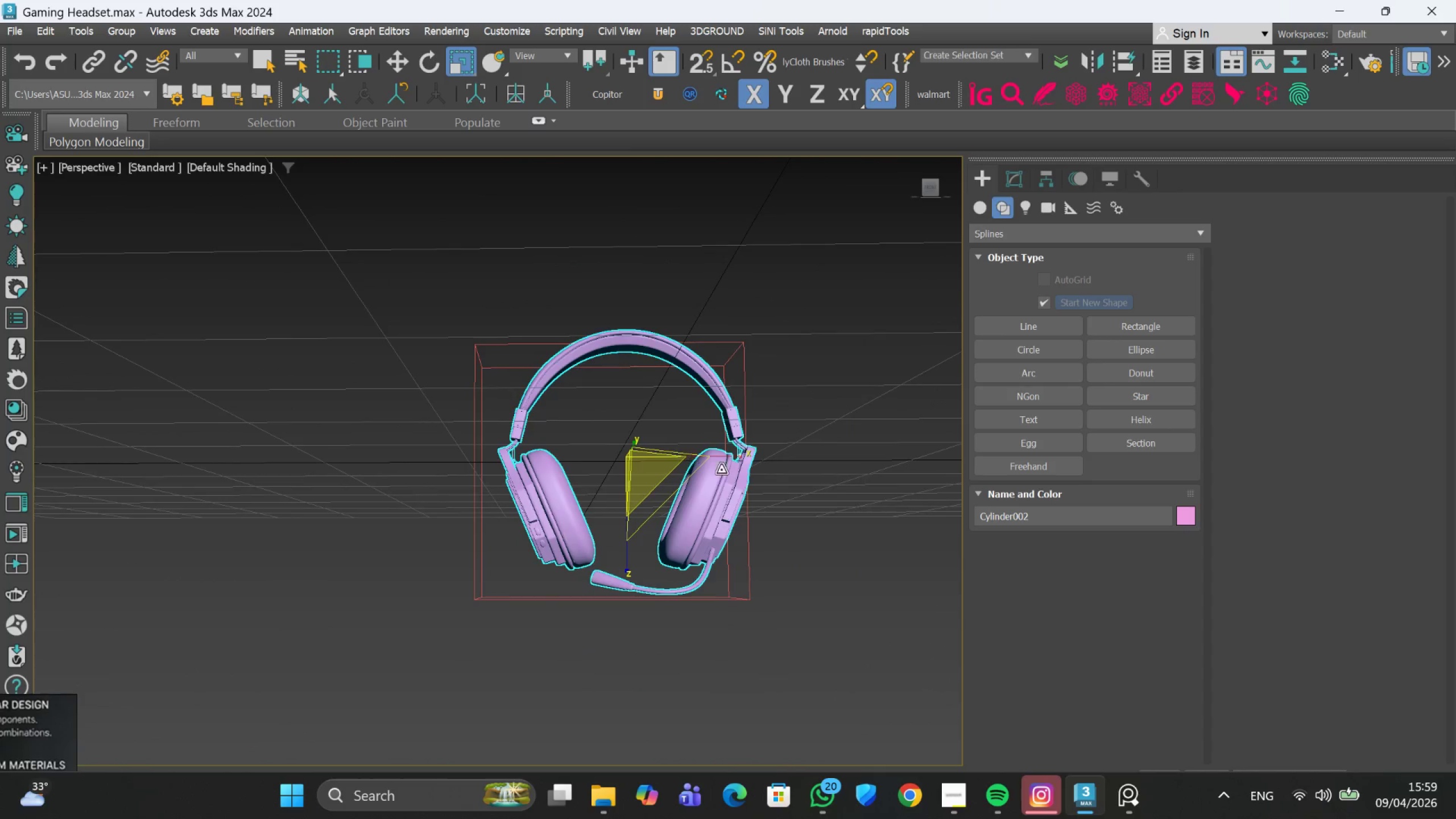 
scroll: coordinate [651, 446], scroll_direction: down, amount: 2.0
 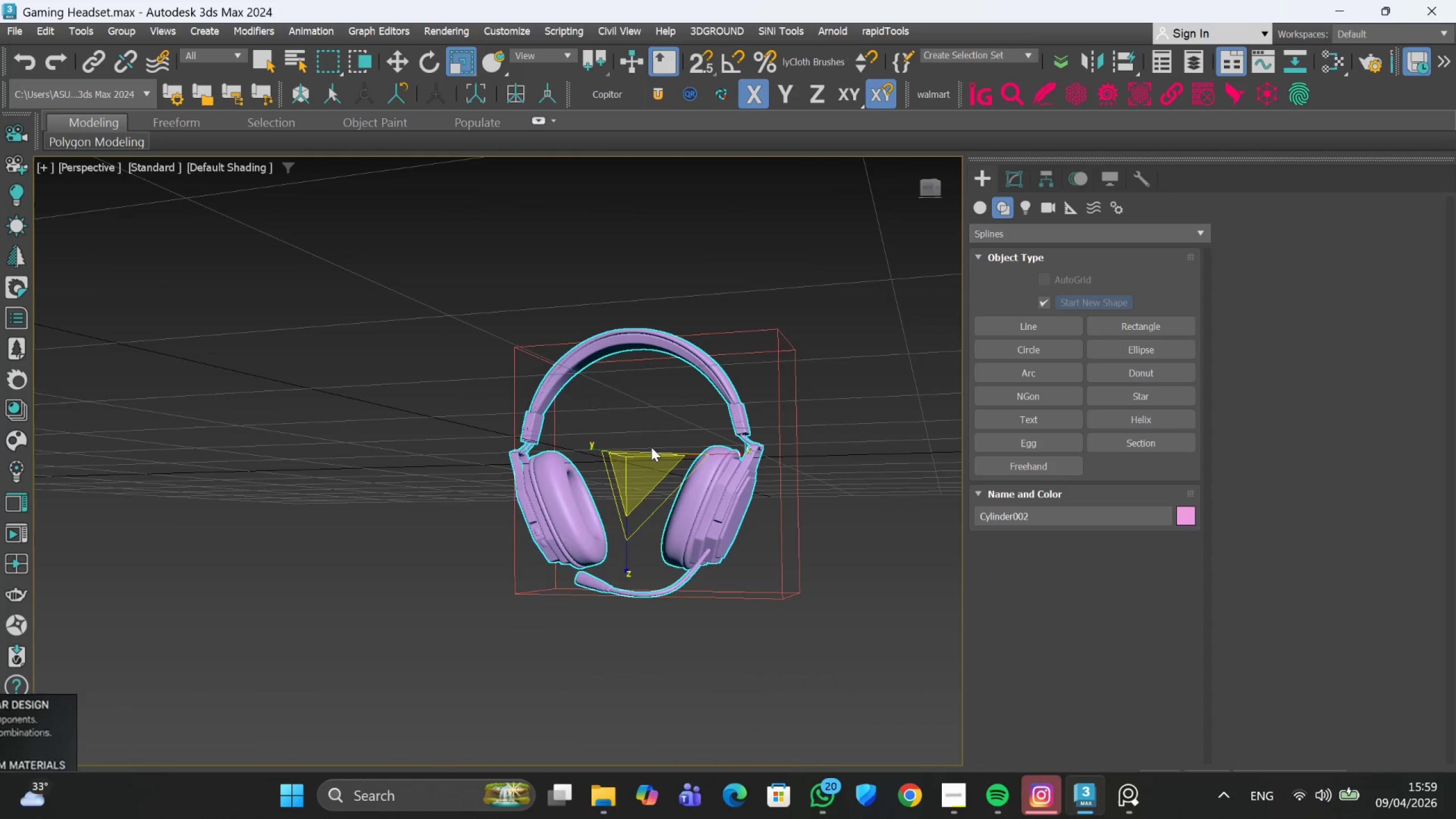 
scroll: coordinate [725, 472], scroll_direction: up, amount: 2.0
 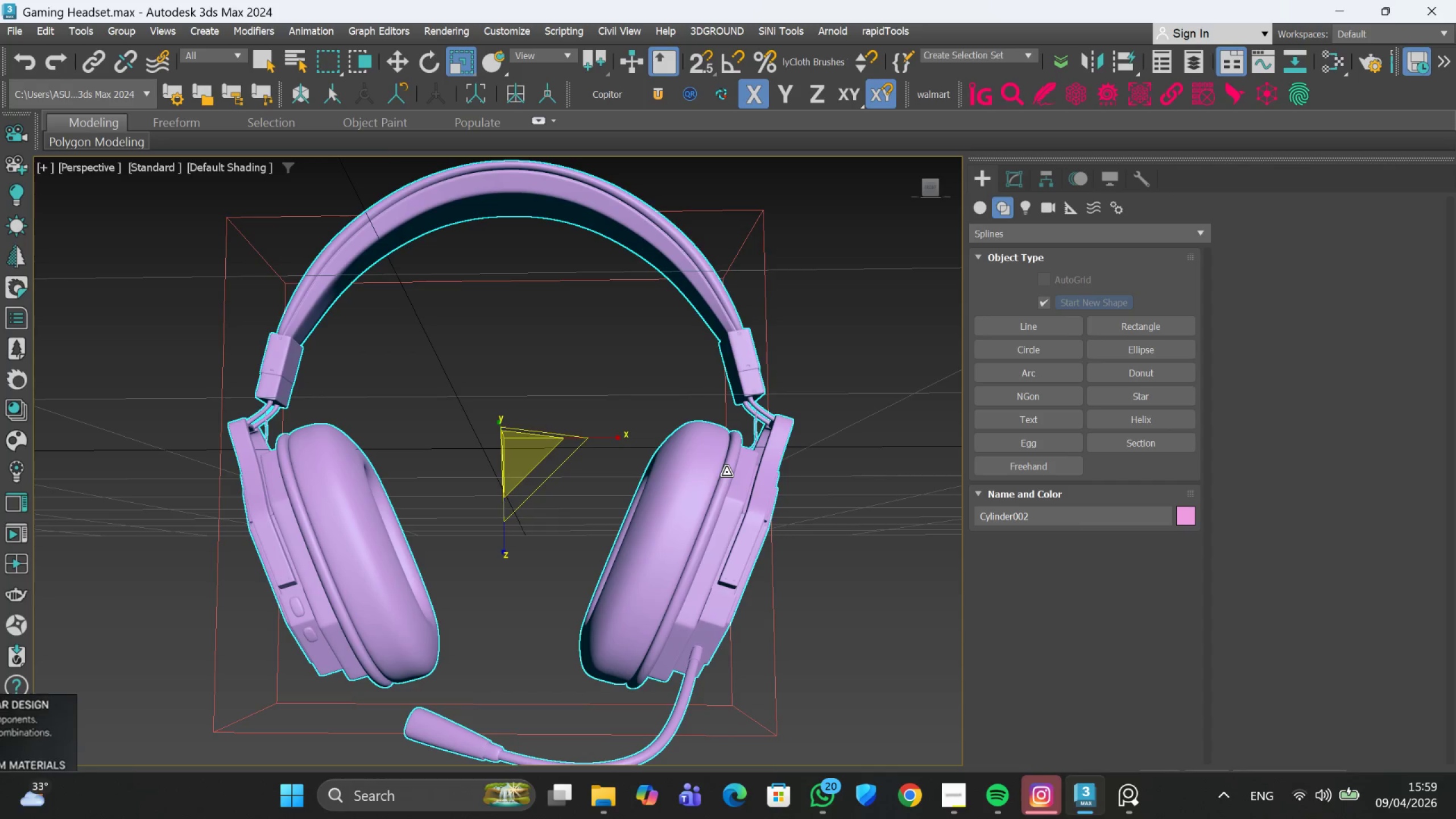 
hold_key(key=AltLeft, duration=0.81)
 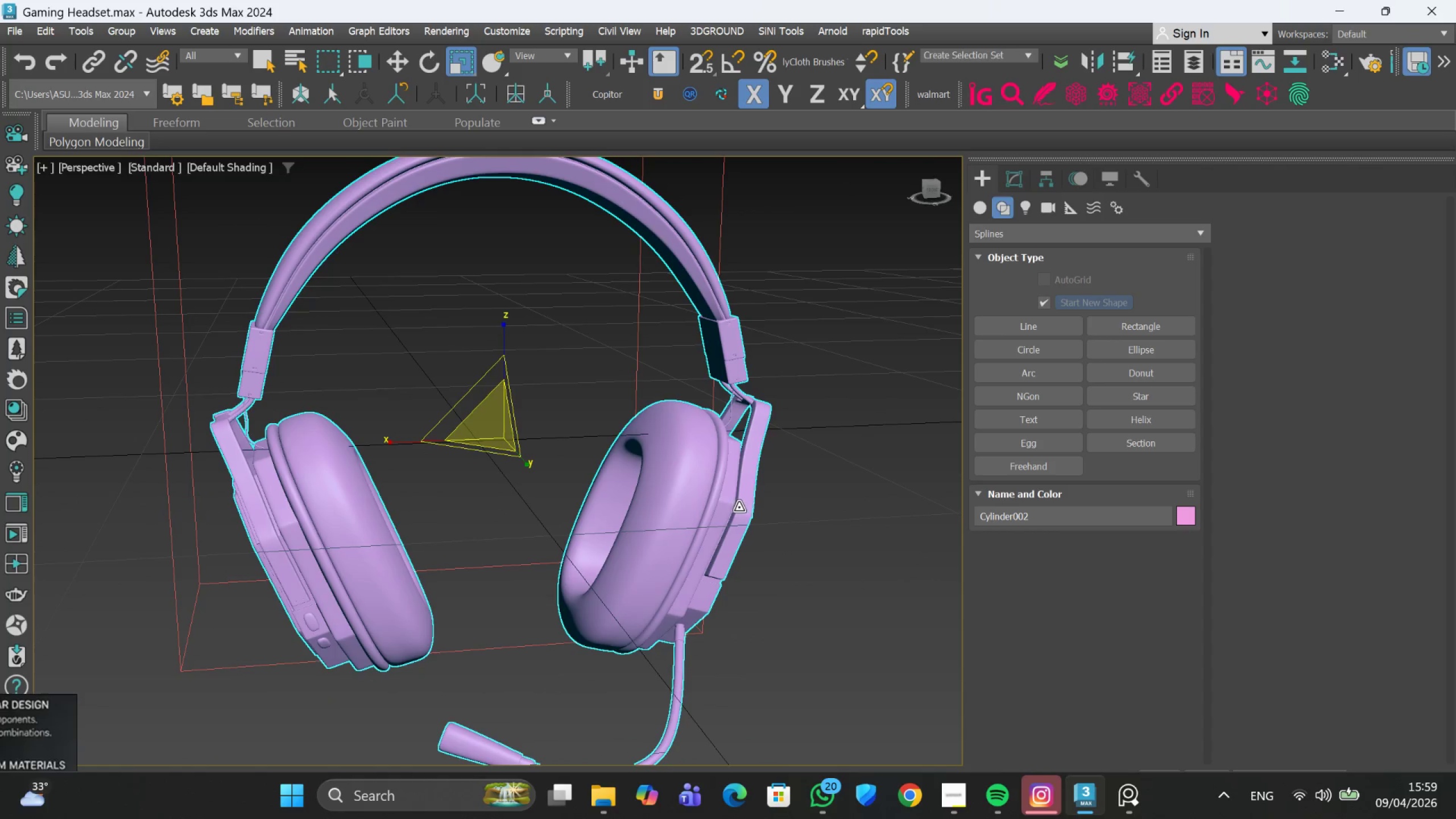 
hold_key(key=AltLeft, duration=0.59)
 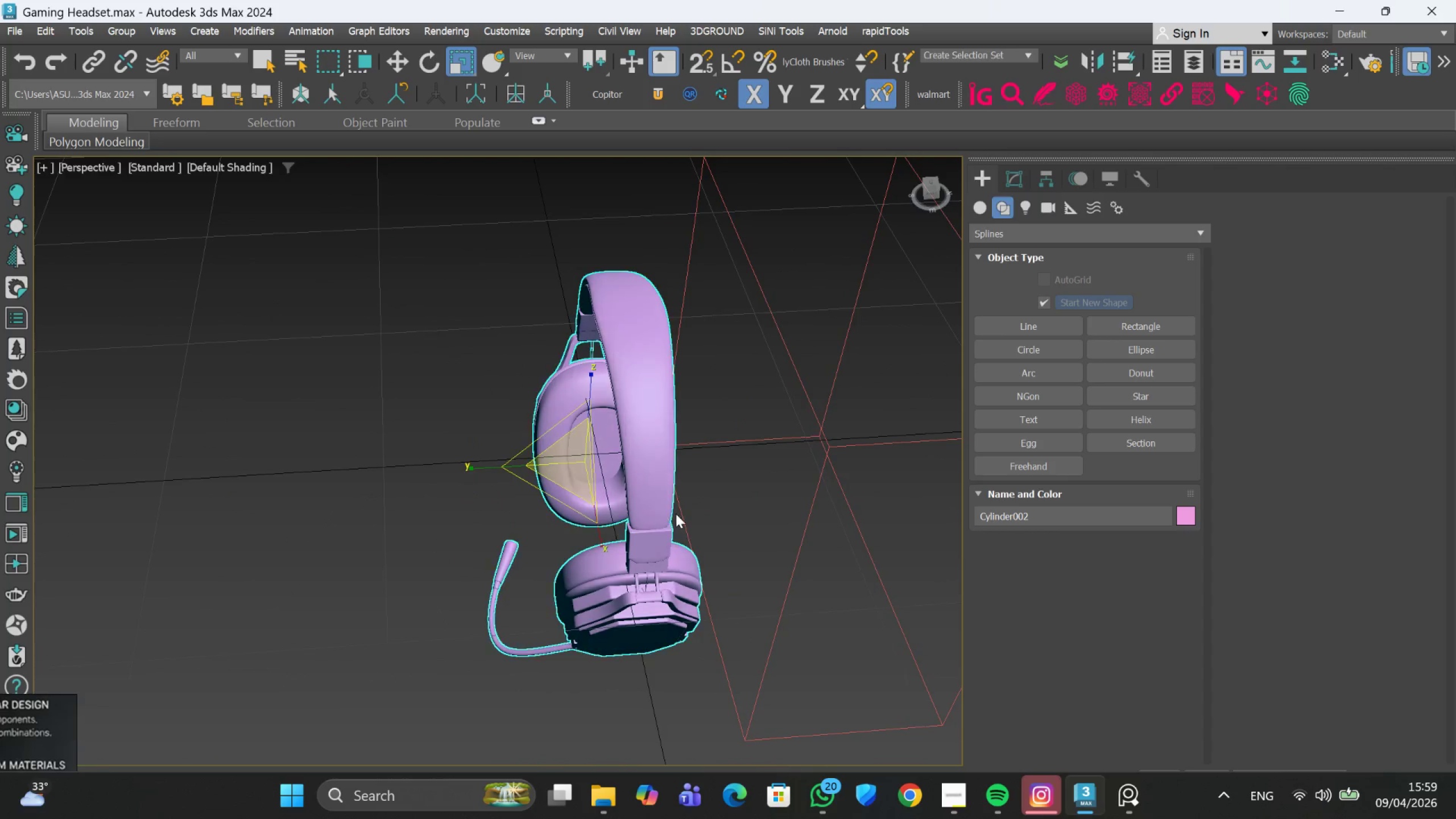 
scroll: coordinate [739, 507], scroll_direction: down, amount: 1.0
 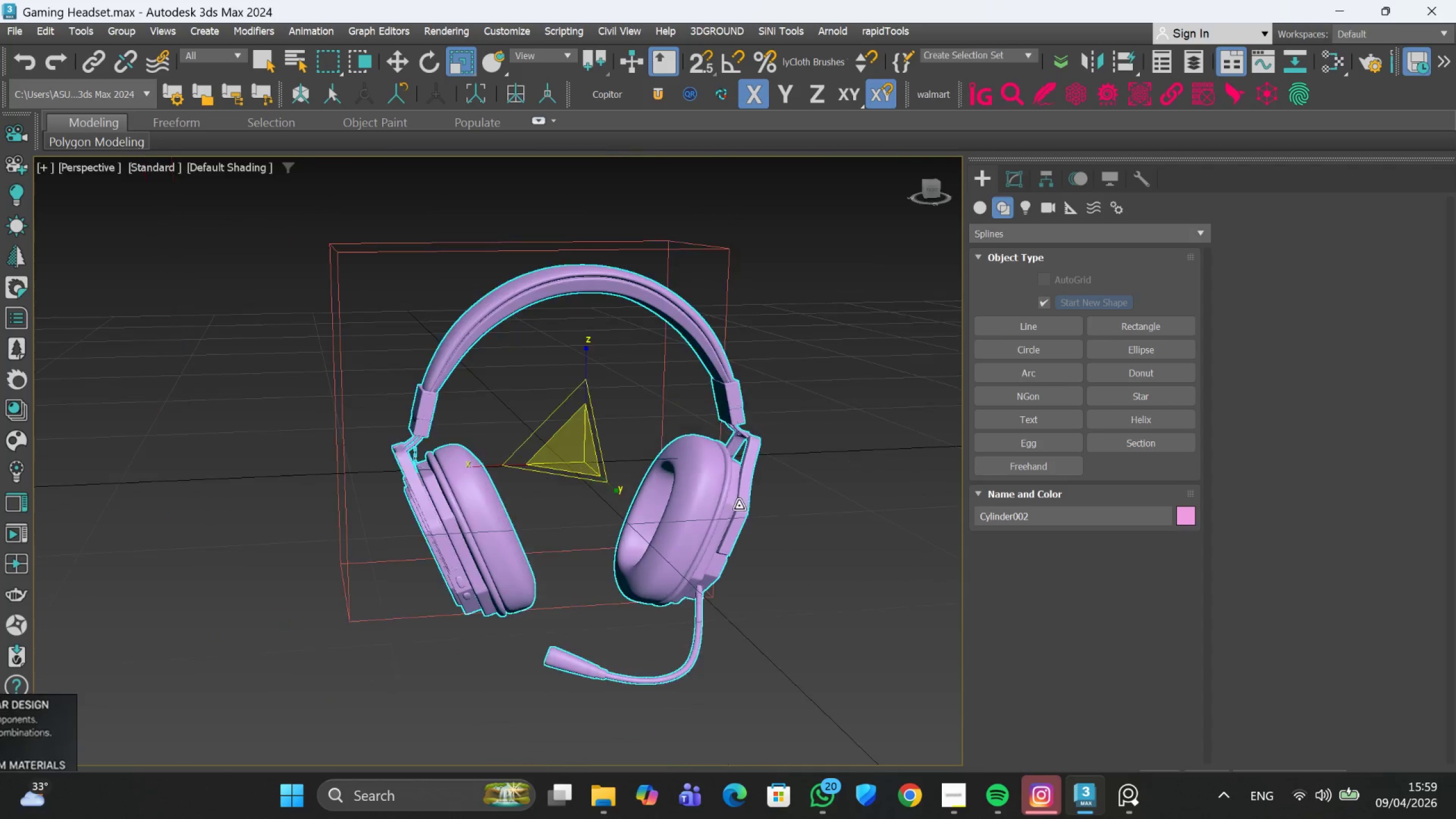 
hold_key(key=AltLeft, duration=0.35)
 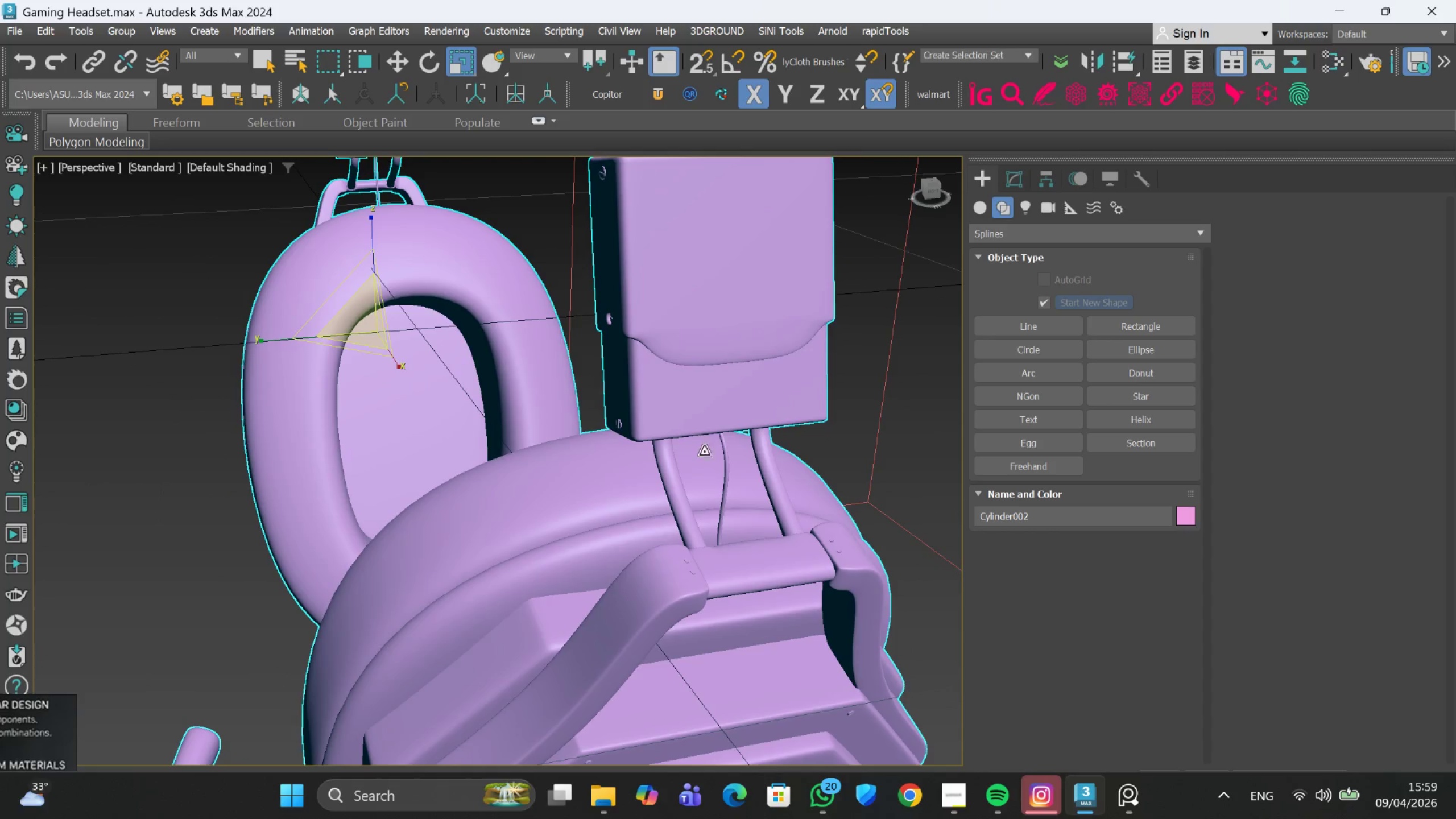 
scroll: coordinate [715, 449], scroll_direction: up, amount: 5.0
 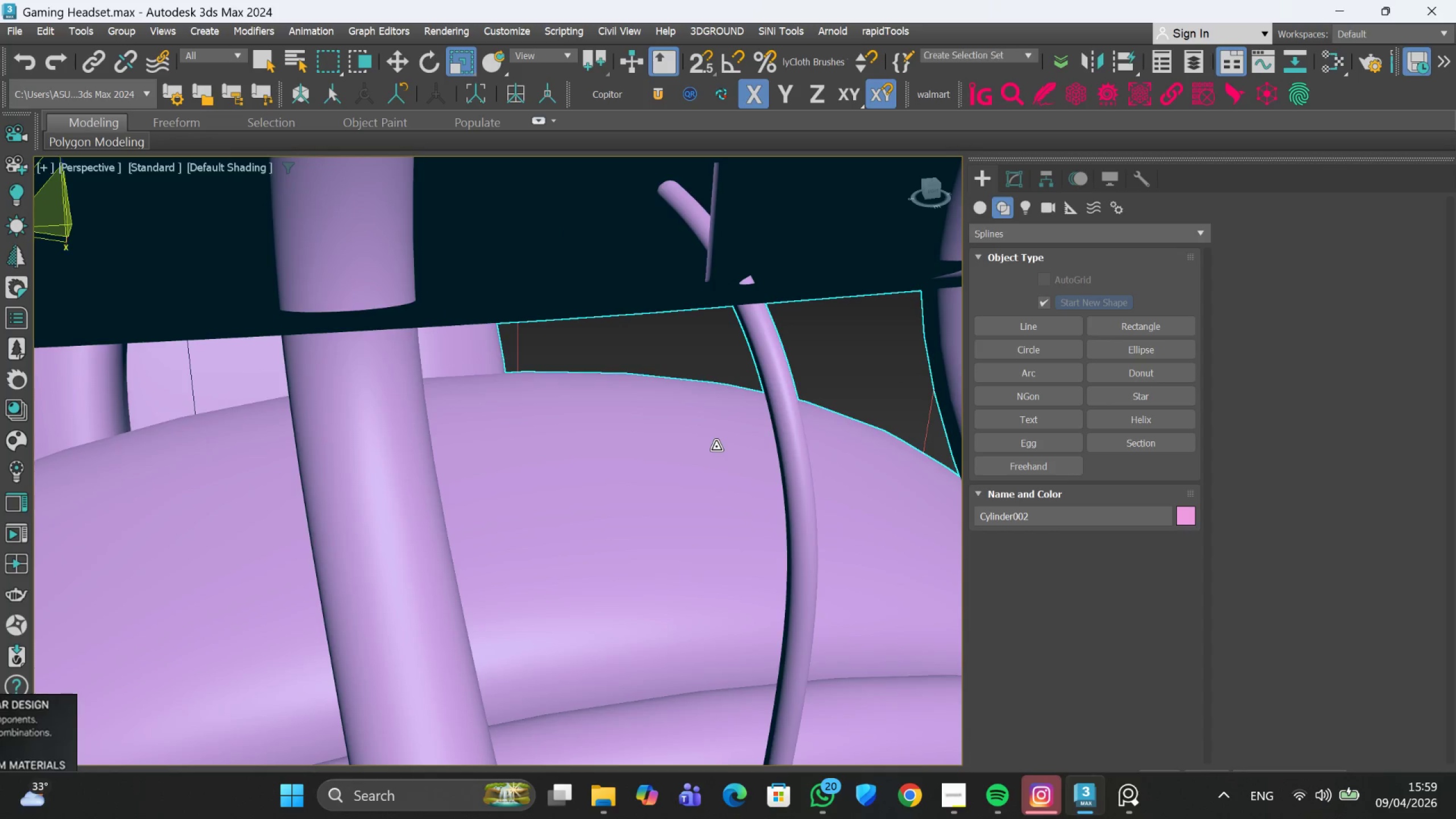 
hold_key(key=AltLeft, duration=0.51)
 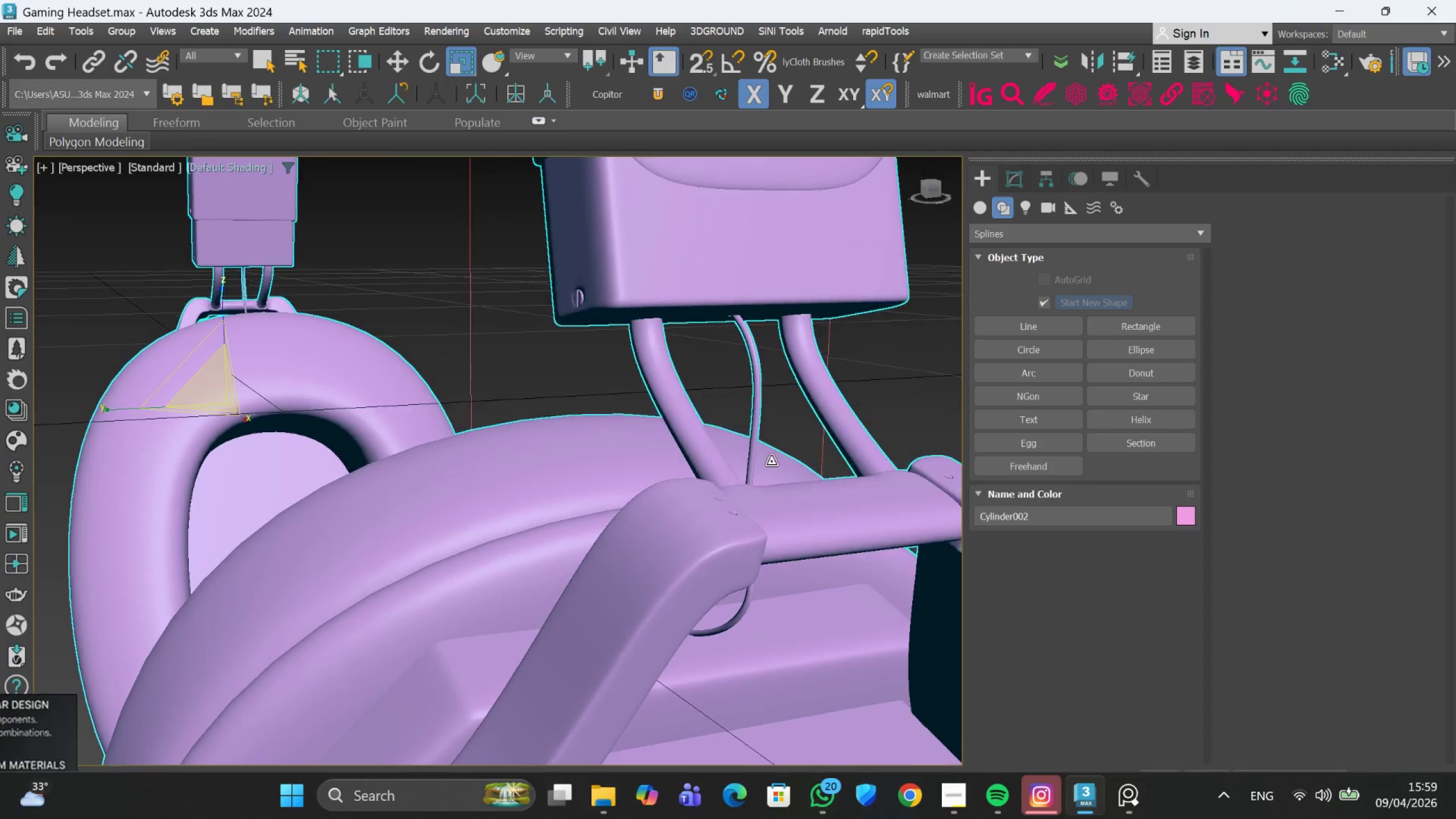 
scroll: coordinate [716, 446], scroll_direction: down, amount: 2.0
 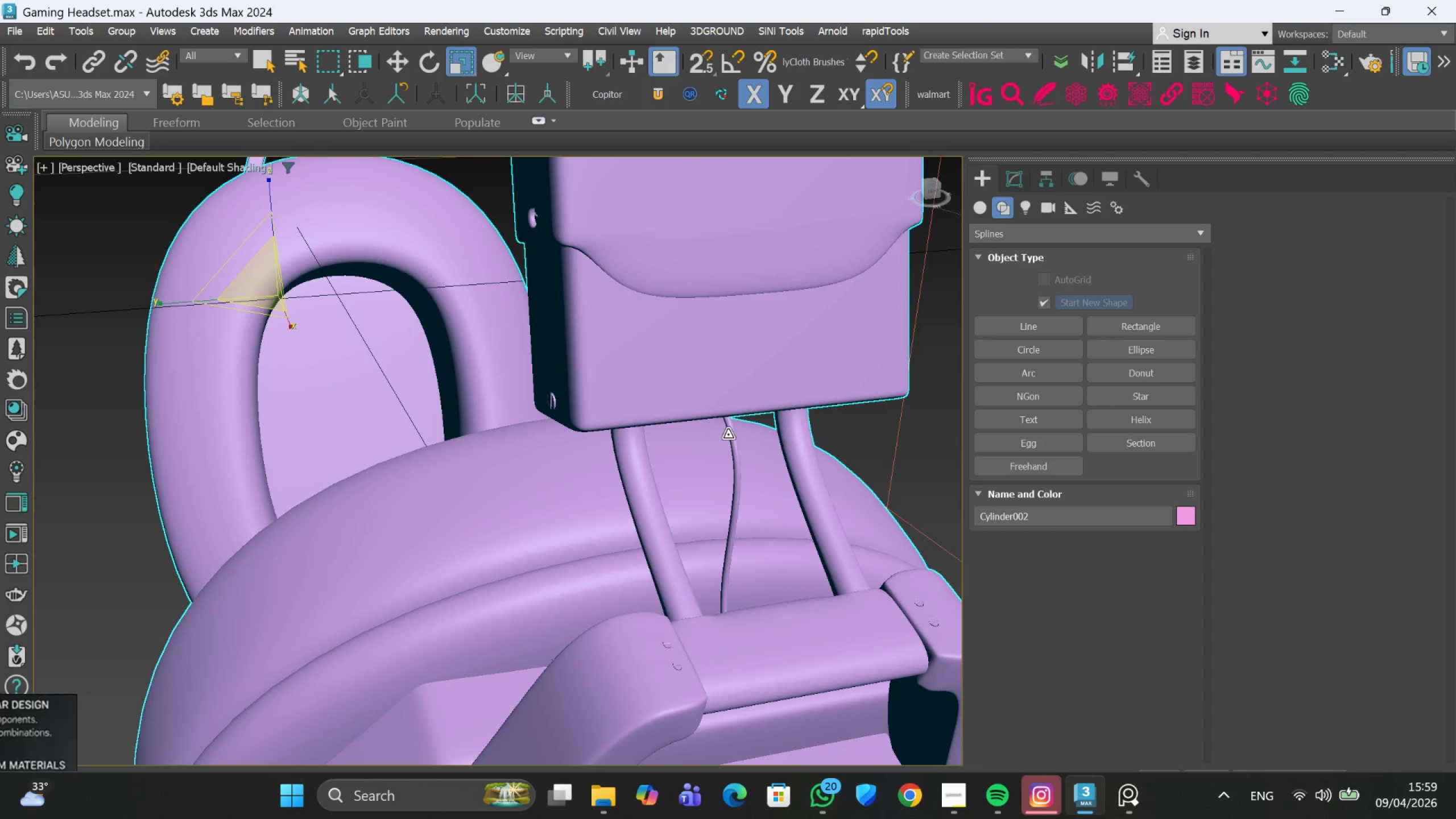 
scroll: coordinate [783, 335], scroll_direction: up, amount: 3.0
 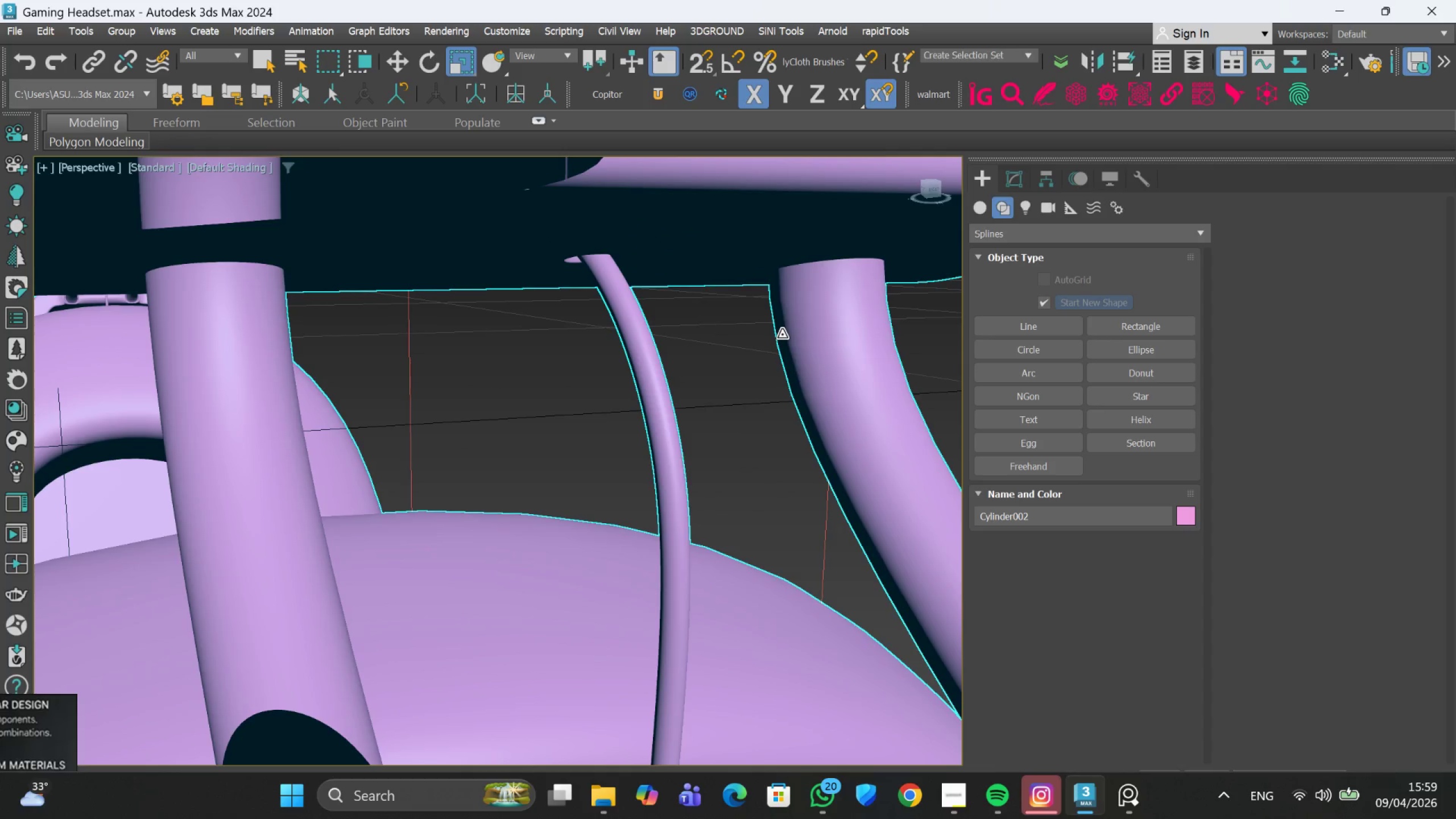 
hold_key(key=AltLeft, duration=0.51)
 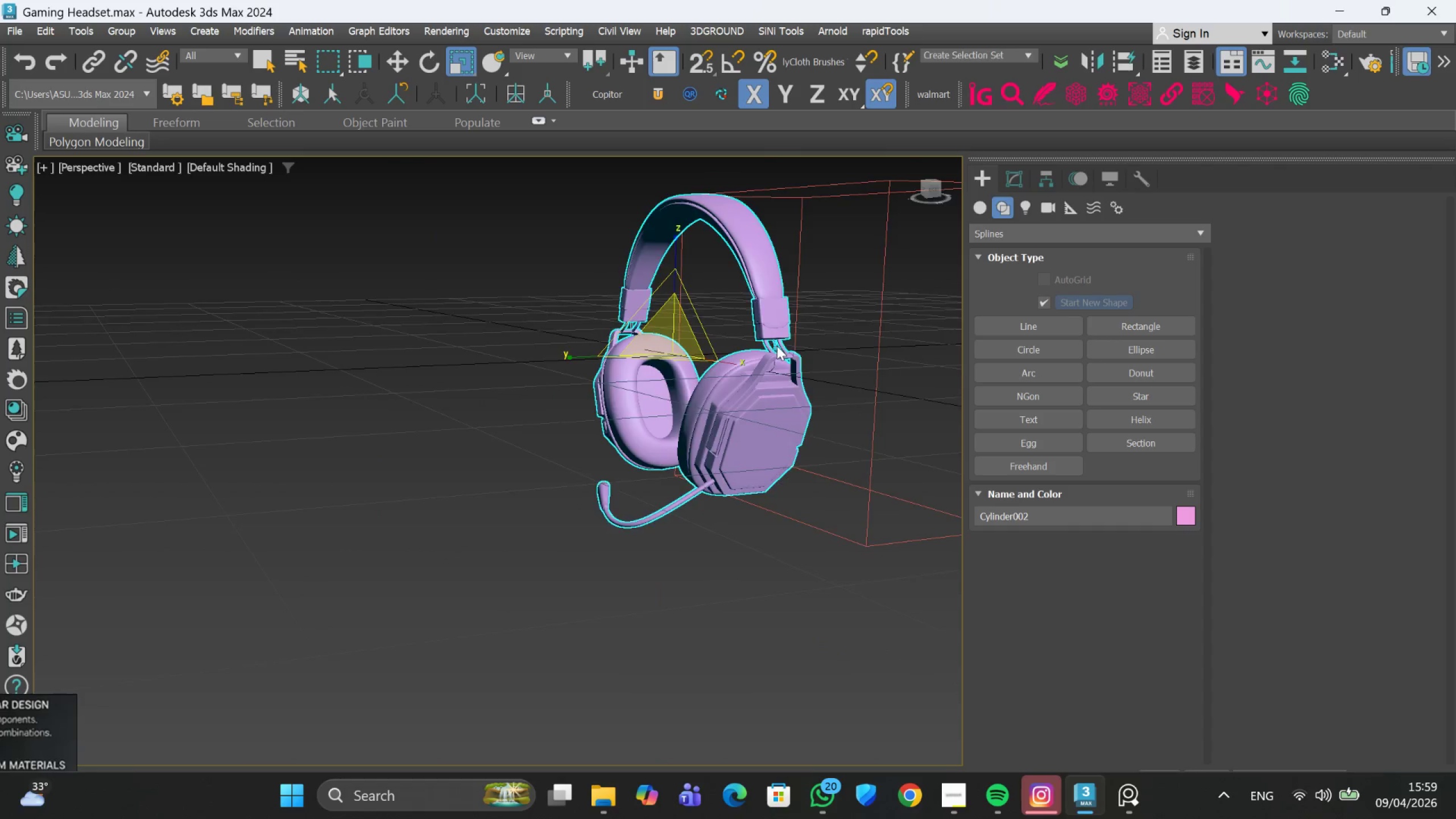 
scroll: coordinate [782, 334], scroll_direction: down, amount: 1.0
 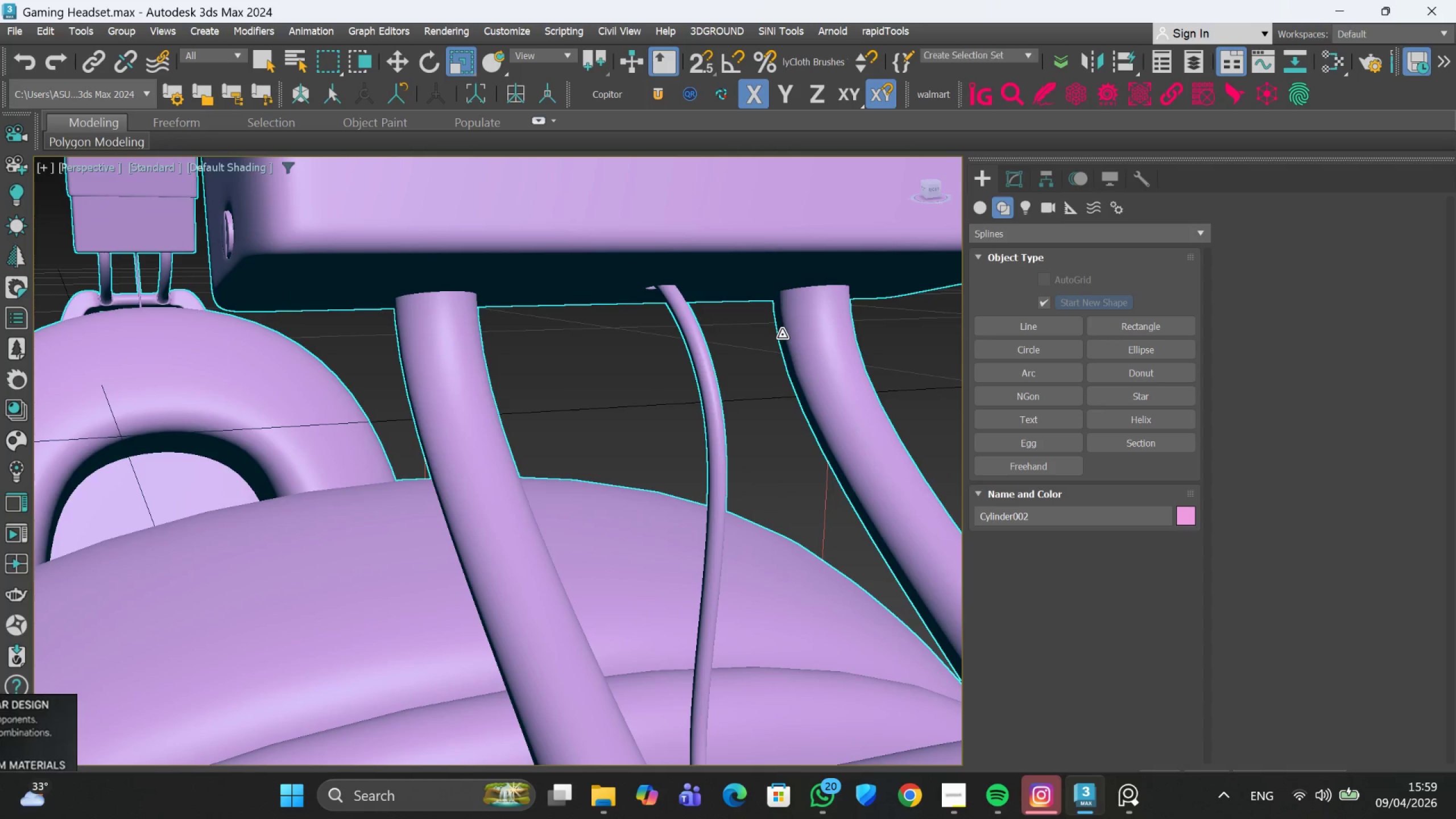 
middle_click([782, 334])
 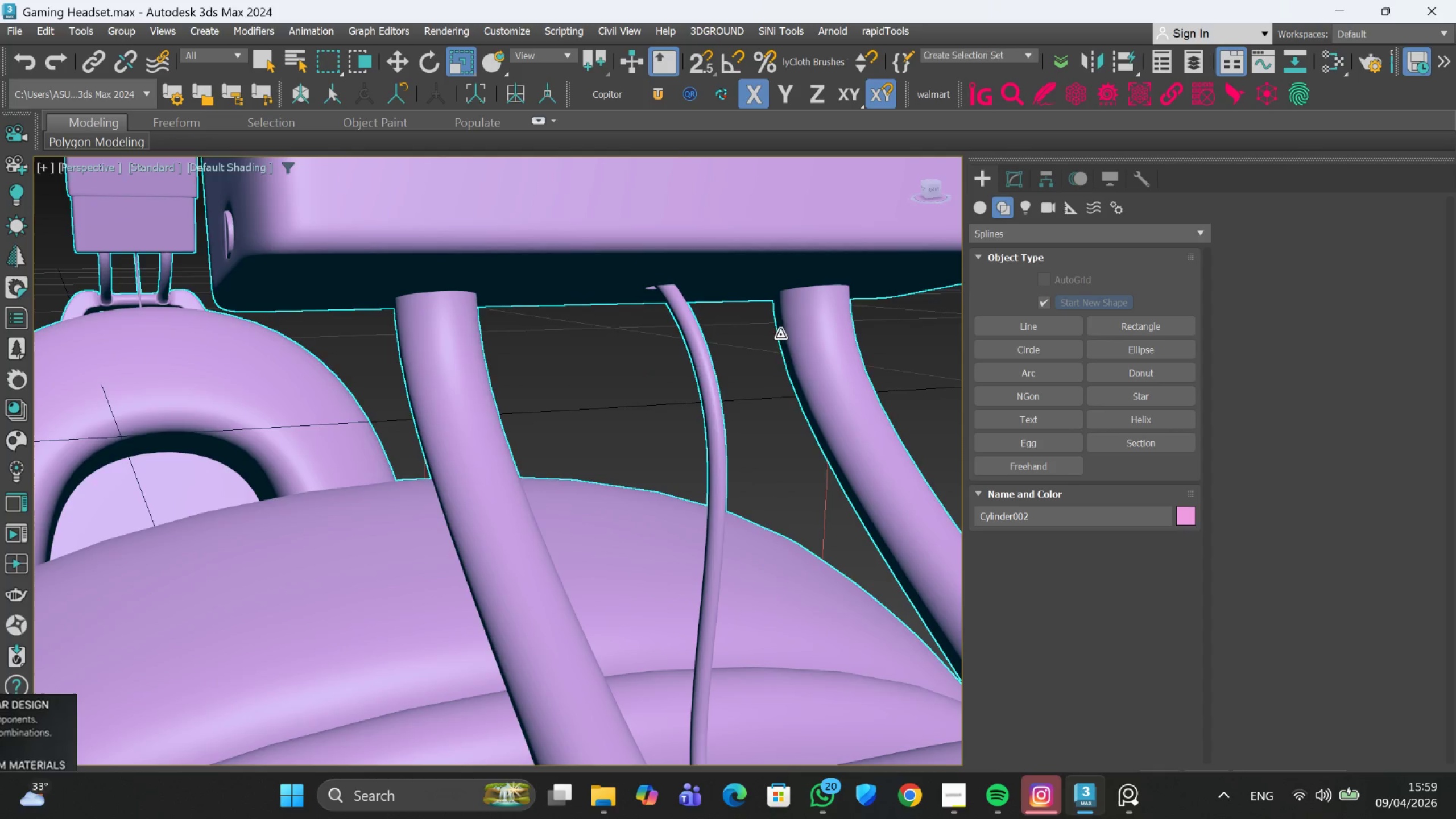 
scroll: coordinate [777, 349], scroll_direction: down, amount: 5.0
 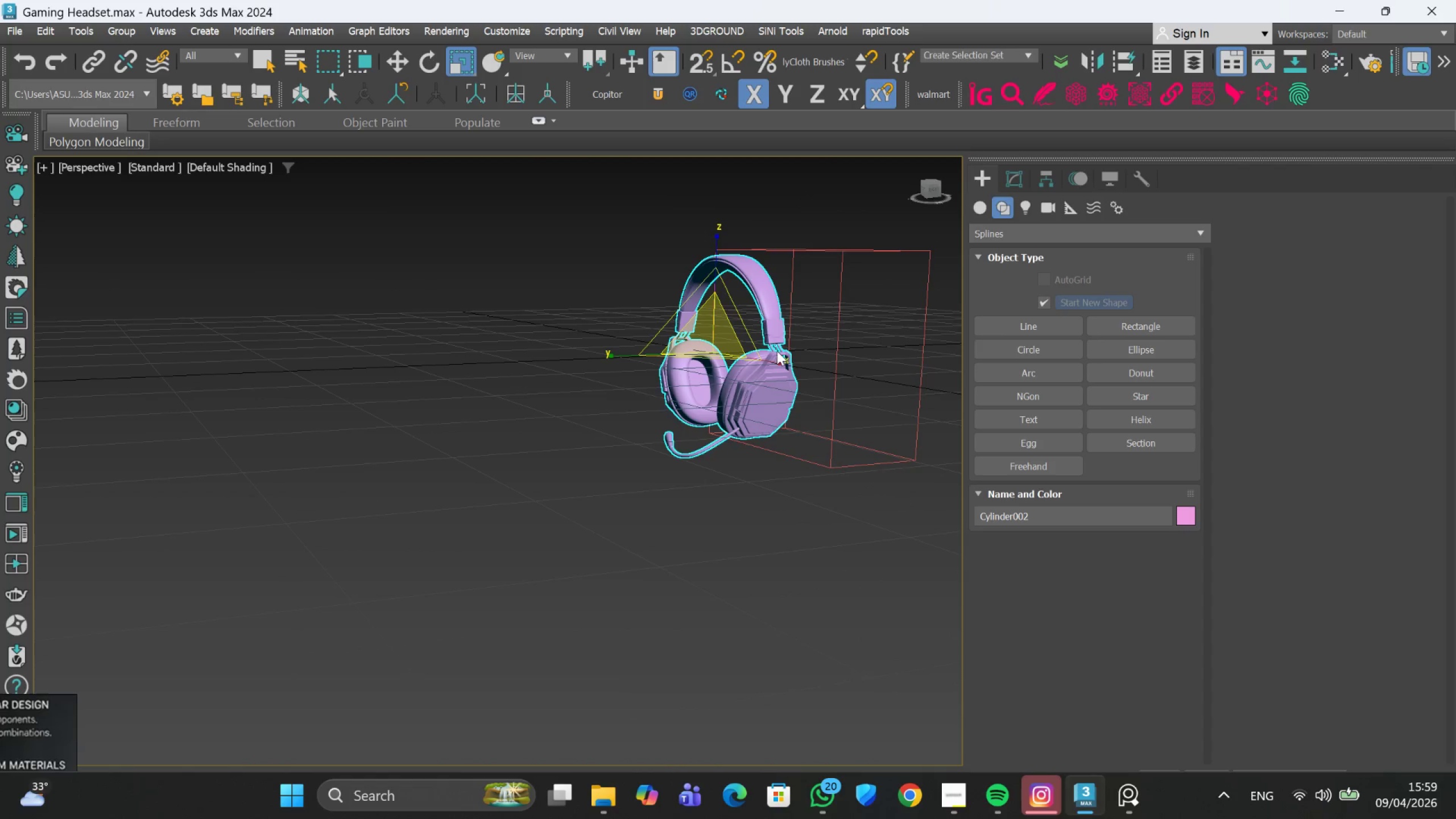 
key(Control+Z)
 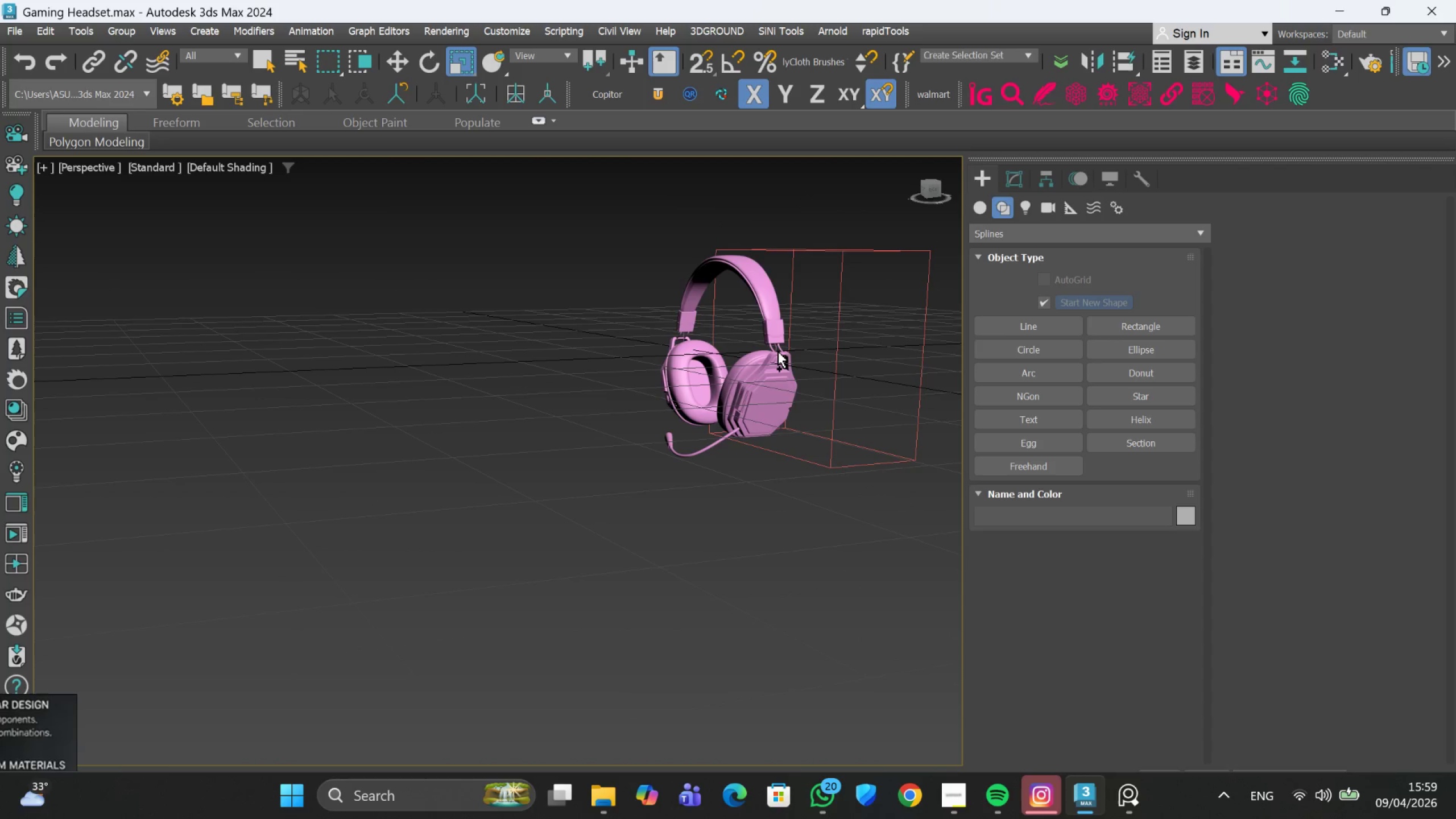 
key(Control+Z)
 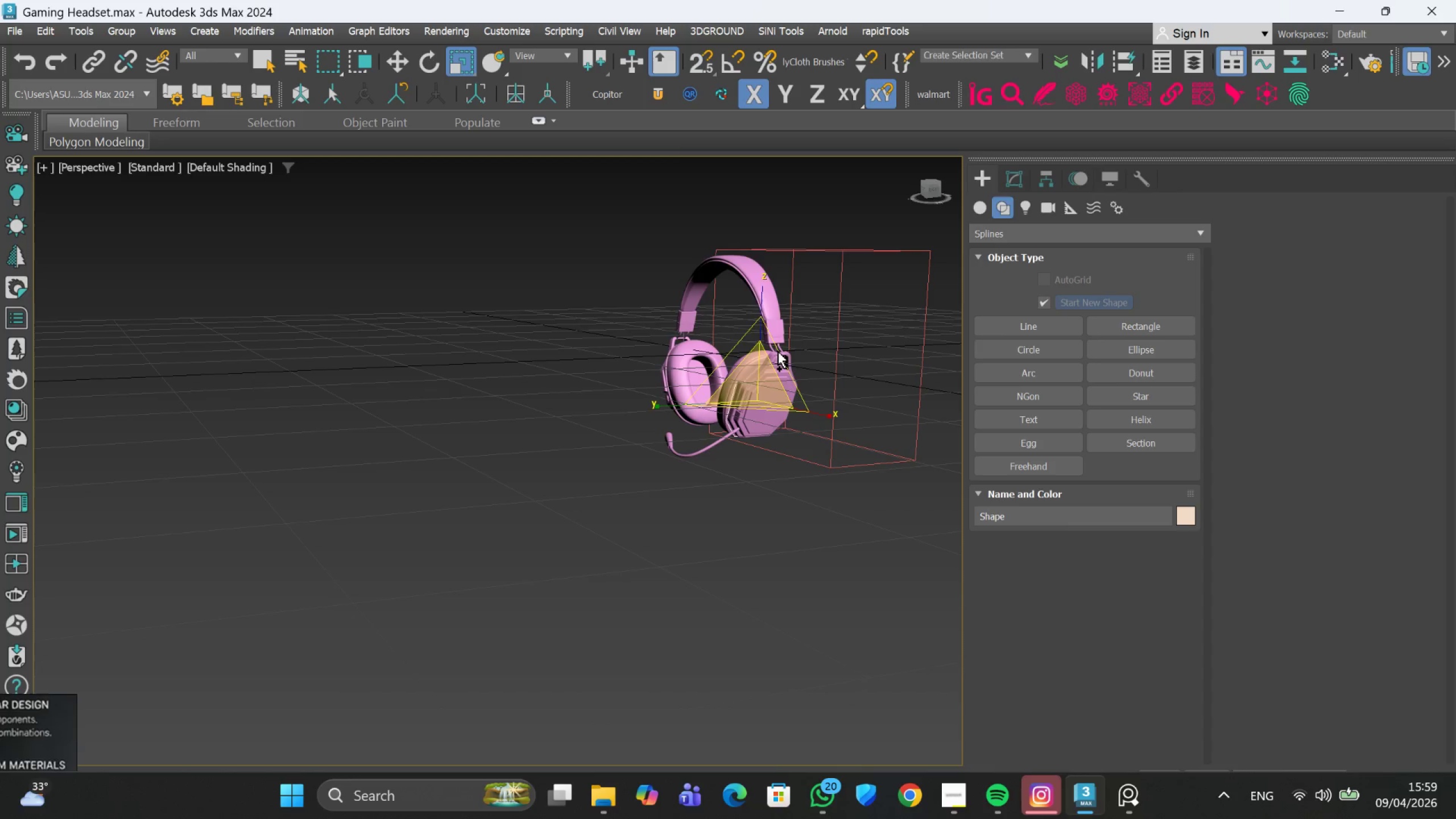 
key(Control+Z)
 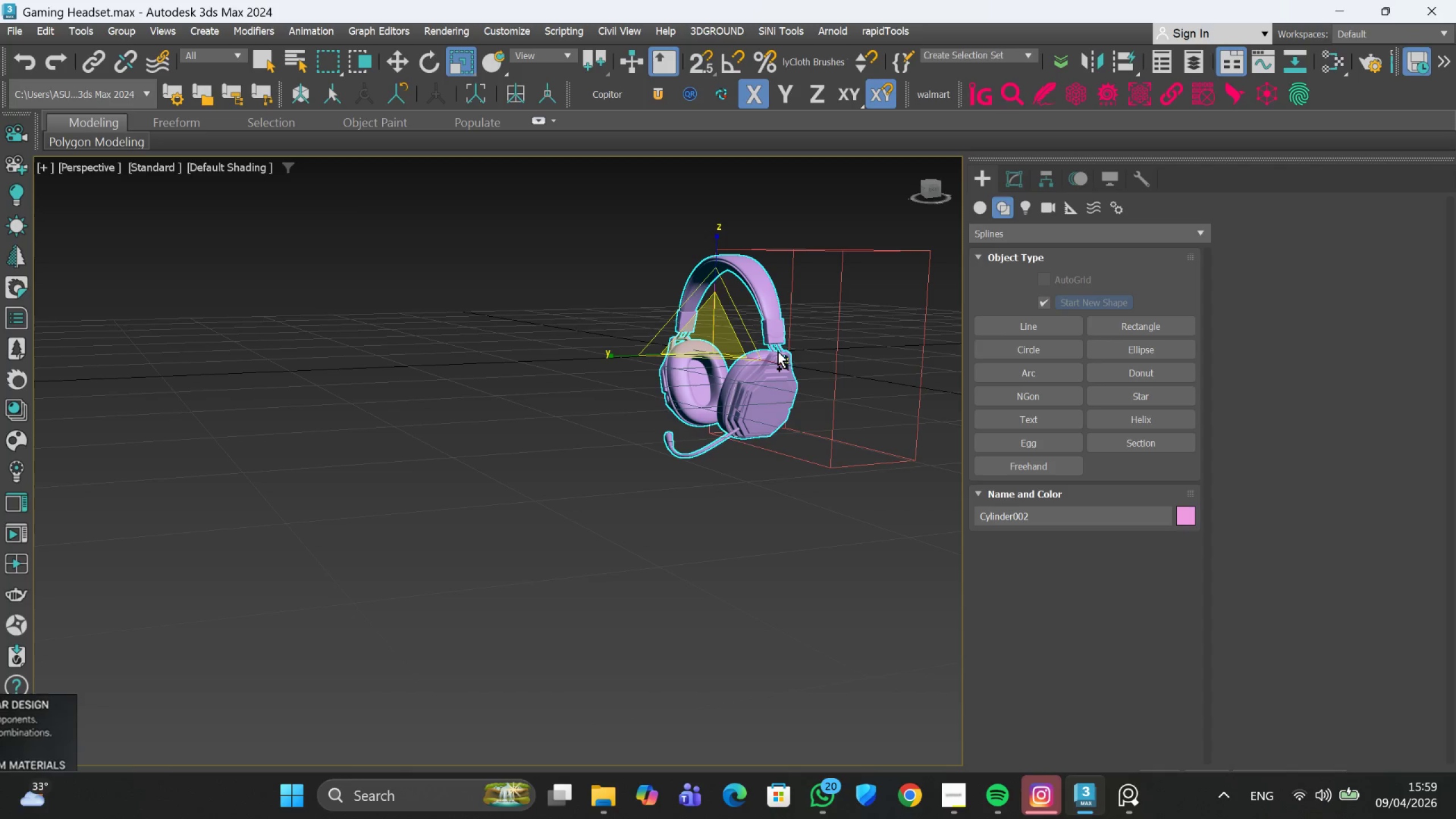 
key(Control+Z)
 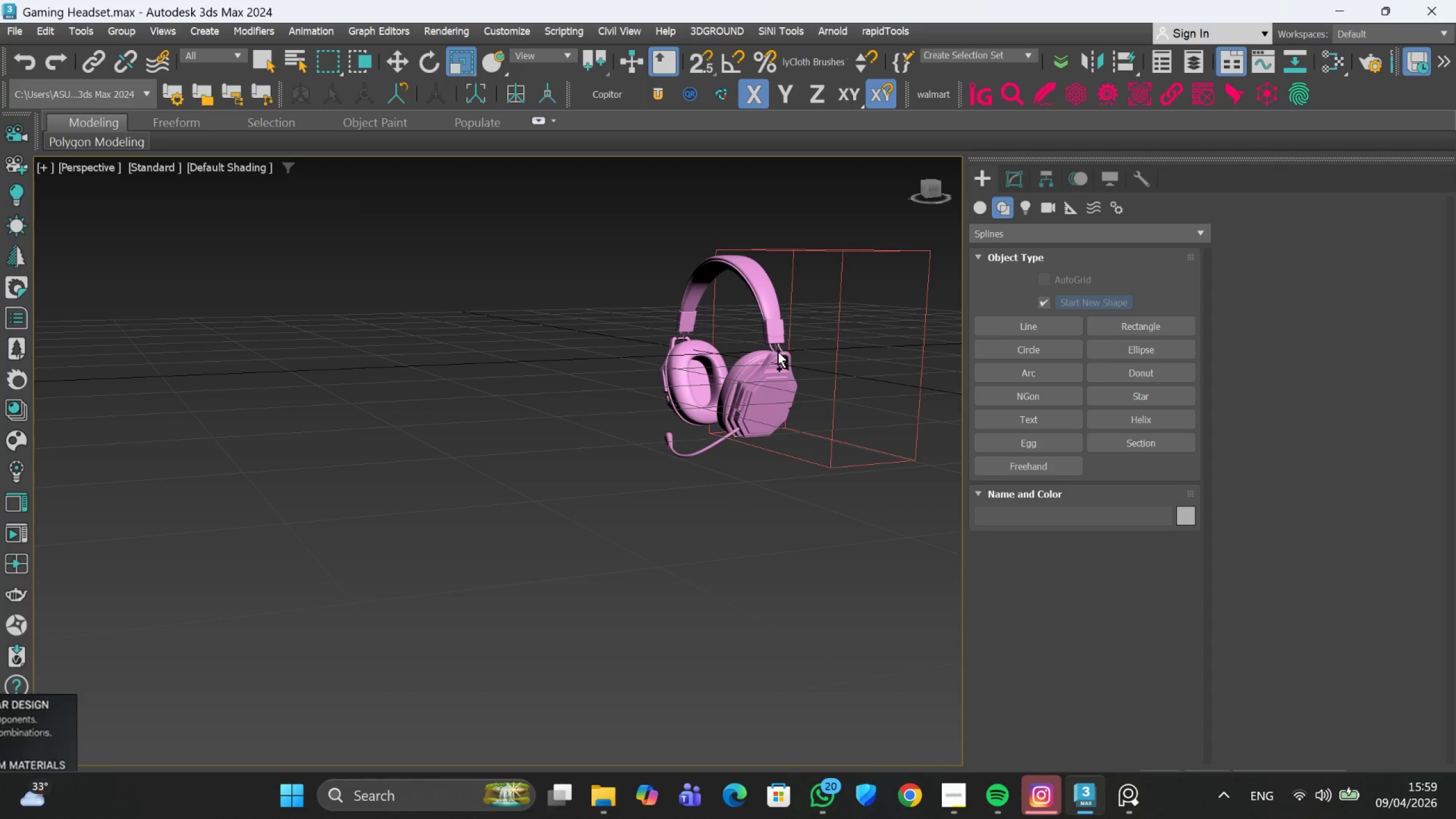 
key(Control+Z)
 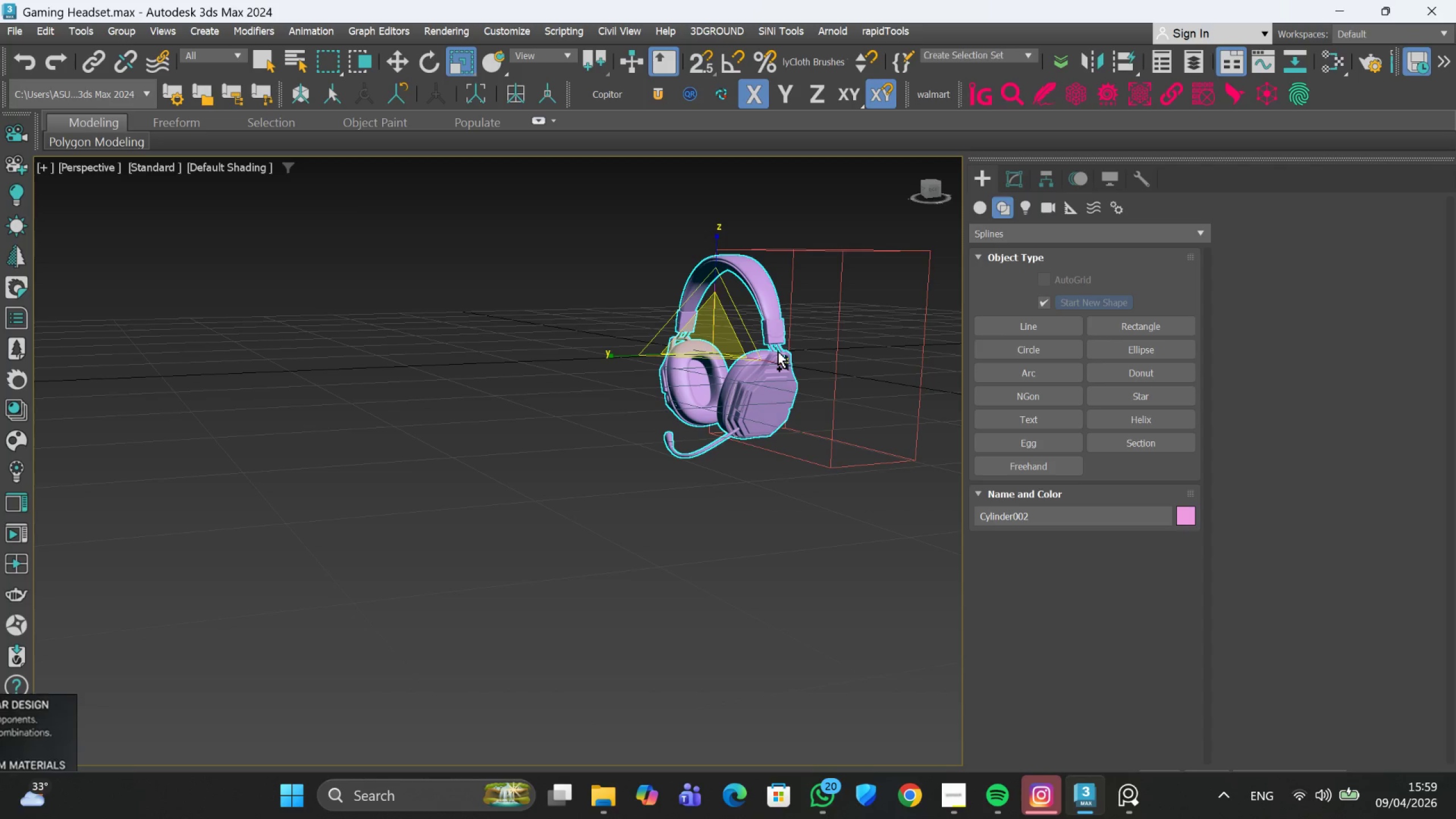 
key(Control+Z)
 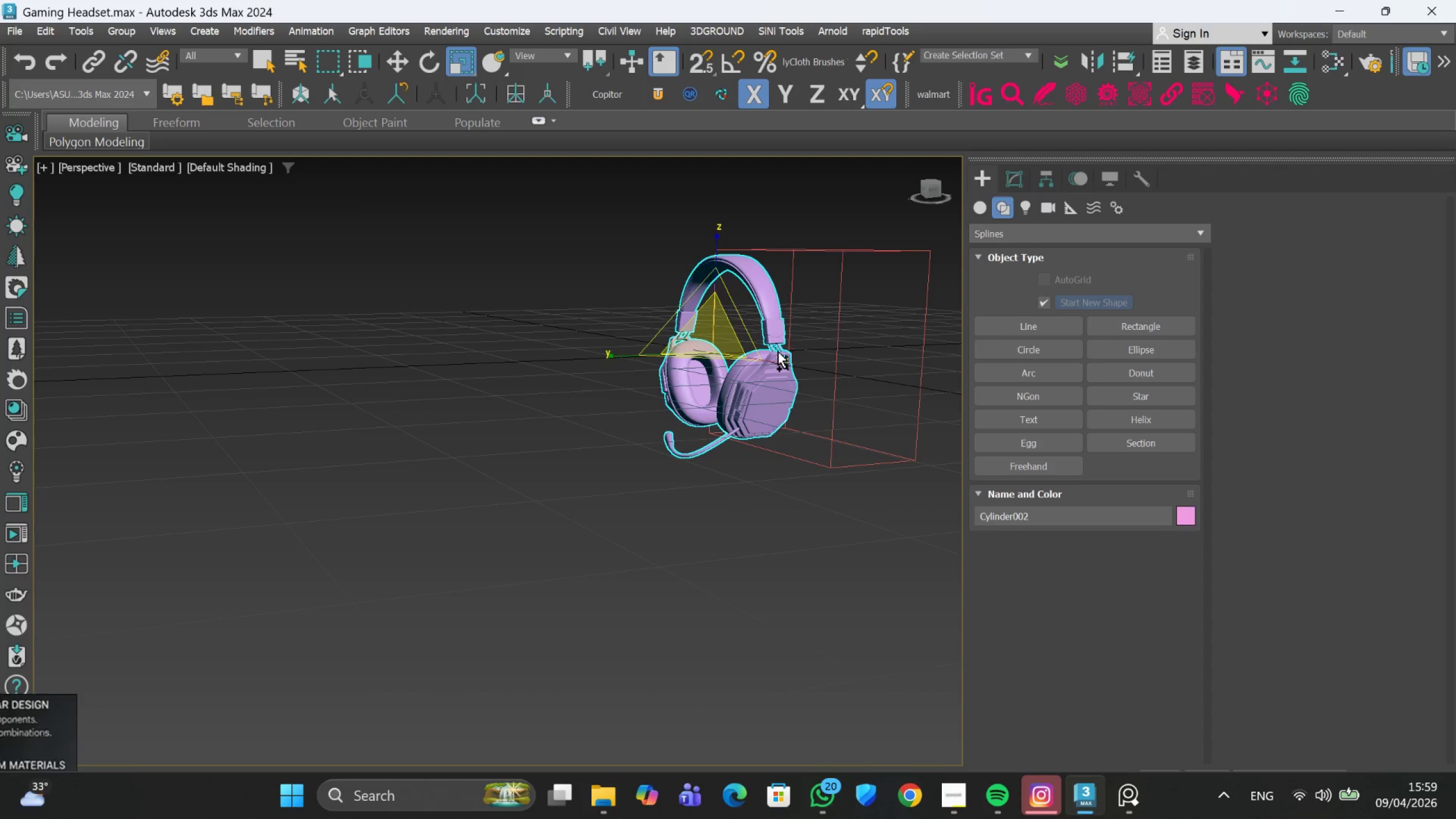 
key(Control+Z)
 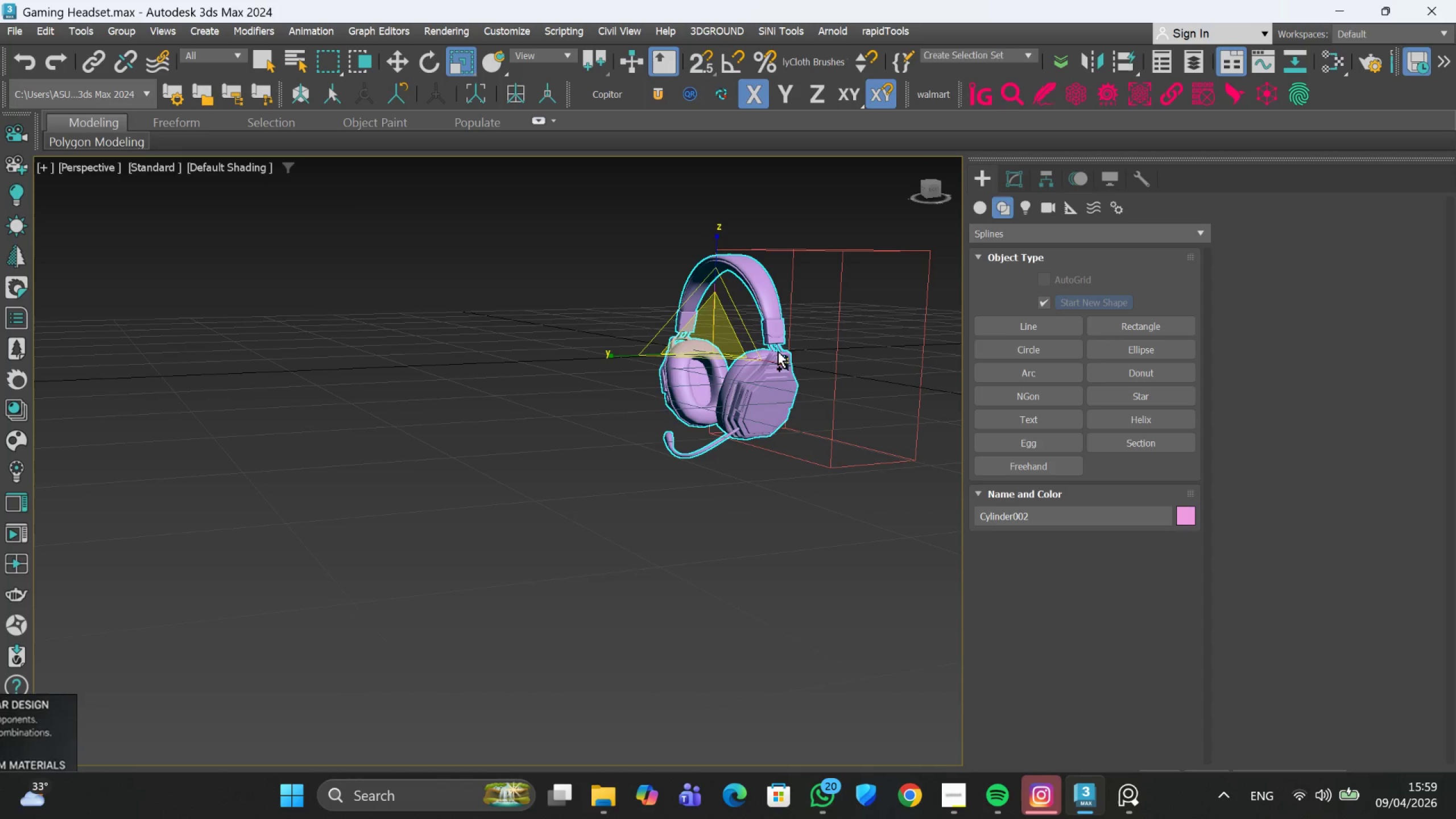 
key(Control+Z)
 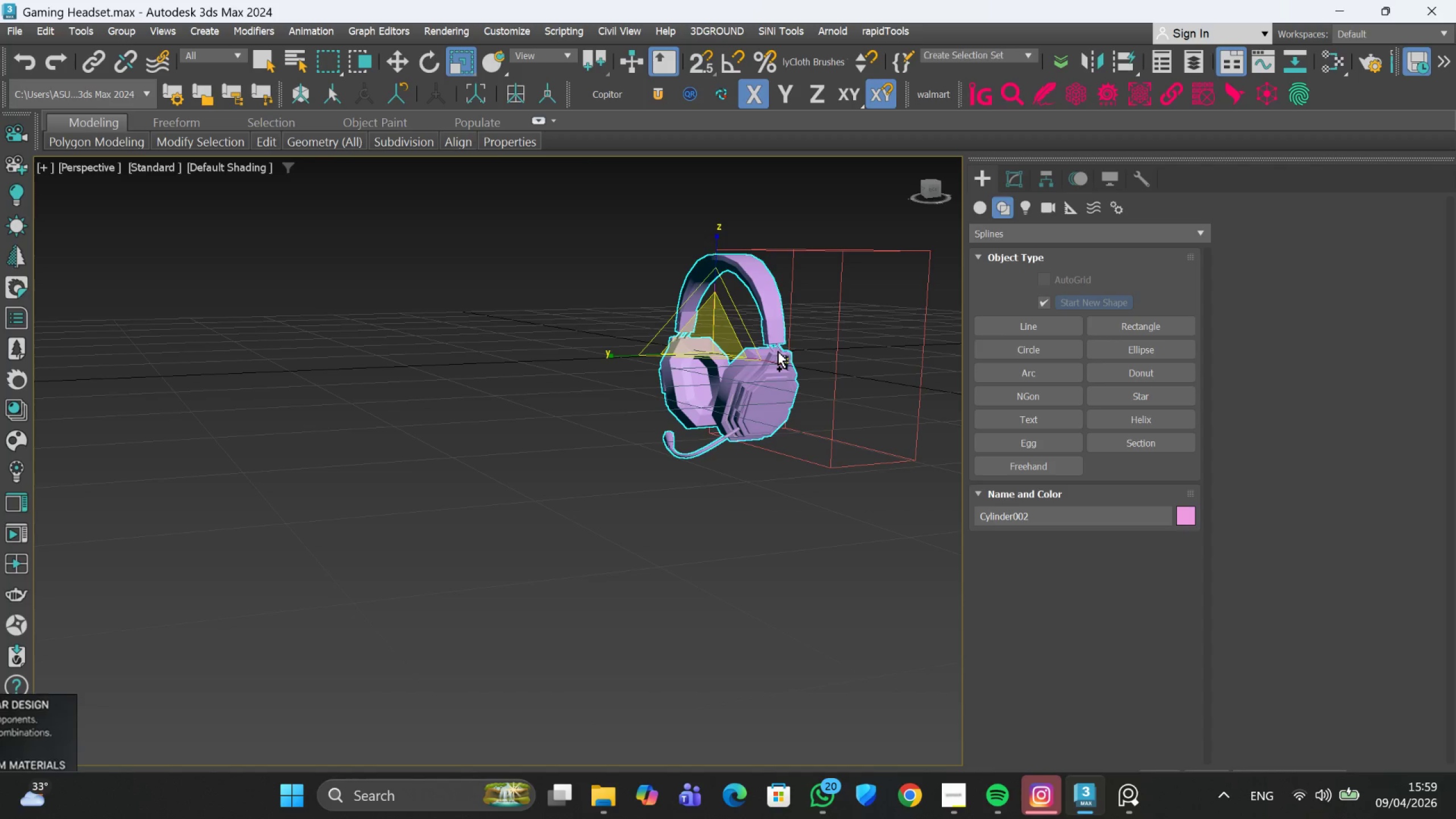 
key(Control+Z)
 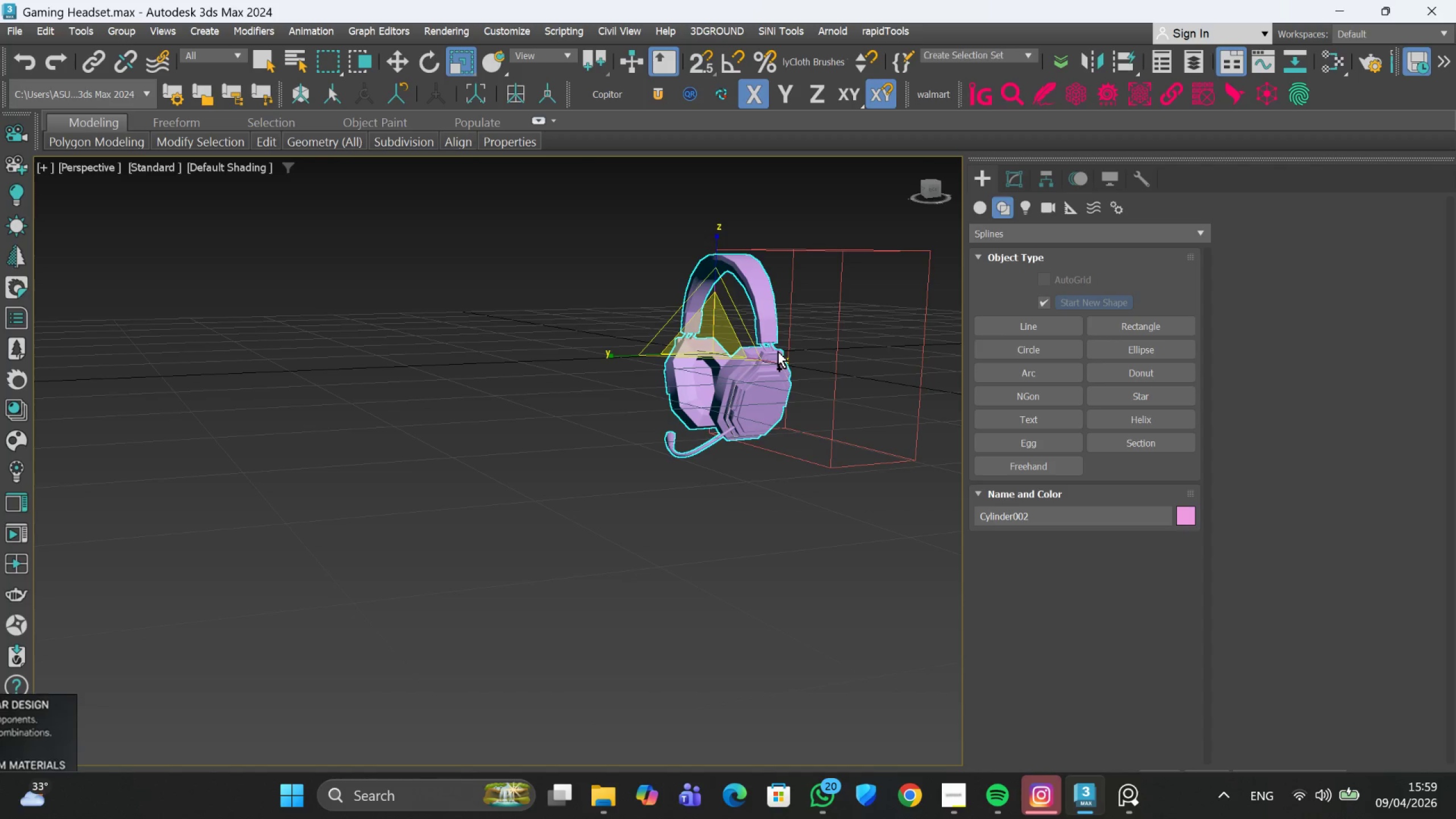 
hold_key(key=AltLeft, duration=0.83)
 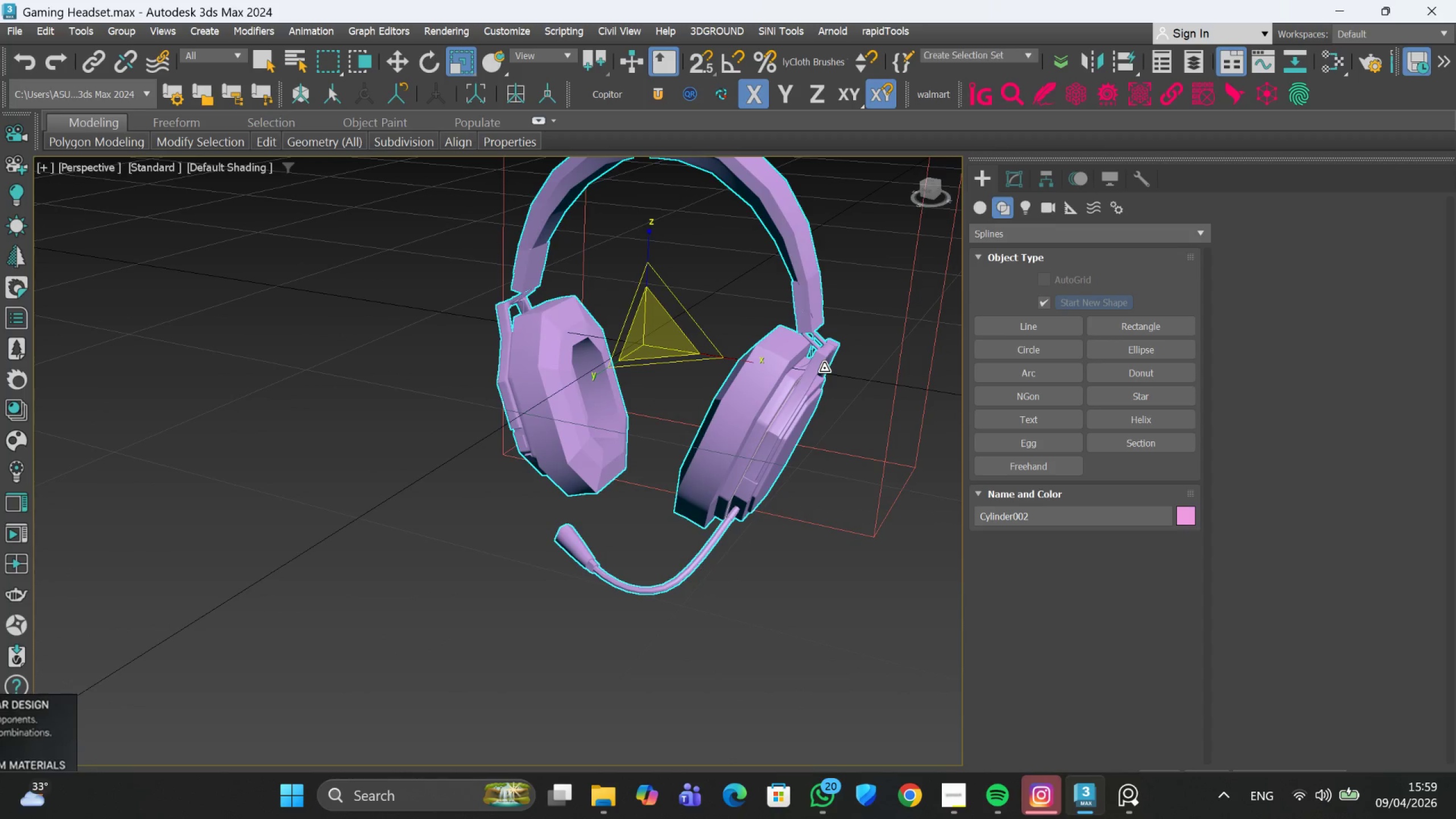 
scroll: coordinate [771, 358], scroll_direction: up, amount: 2.0
 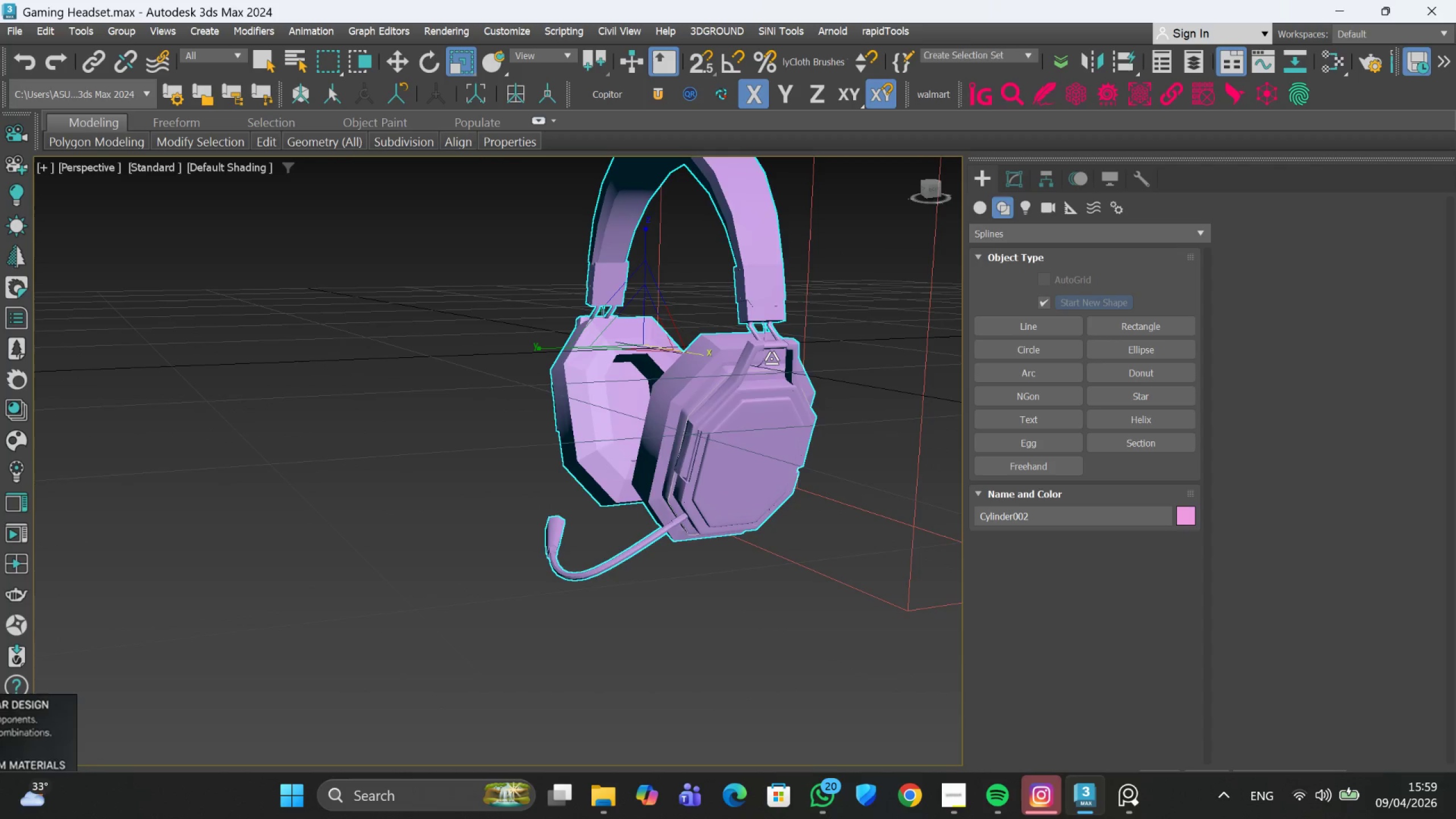 
scroll: coordinate [823, 369], scroll_direction: down, amount: 2.0
 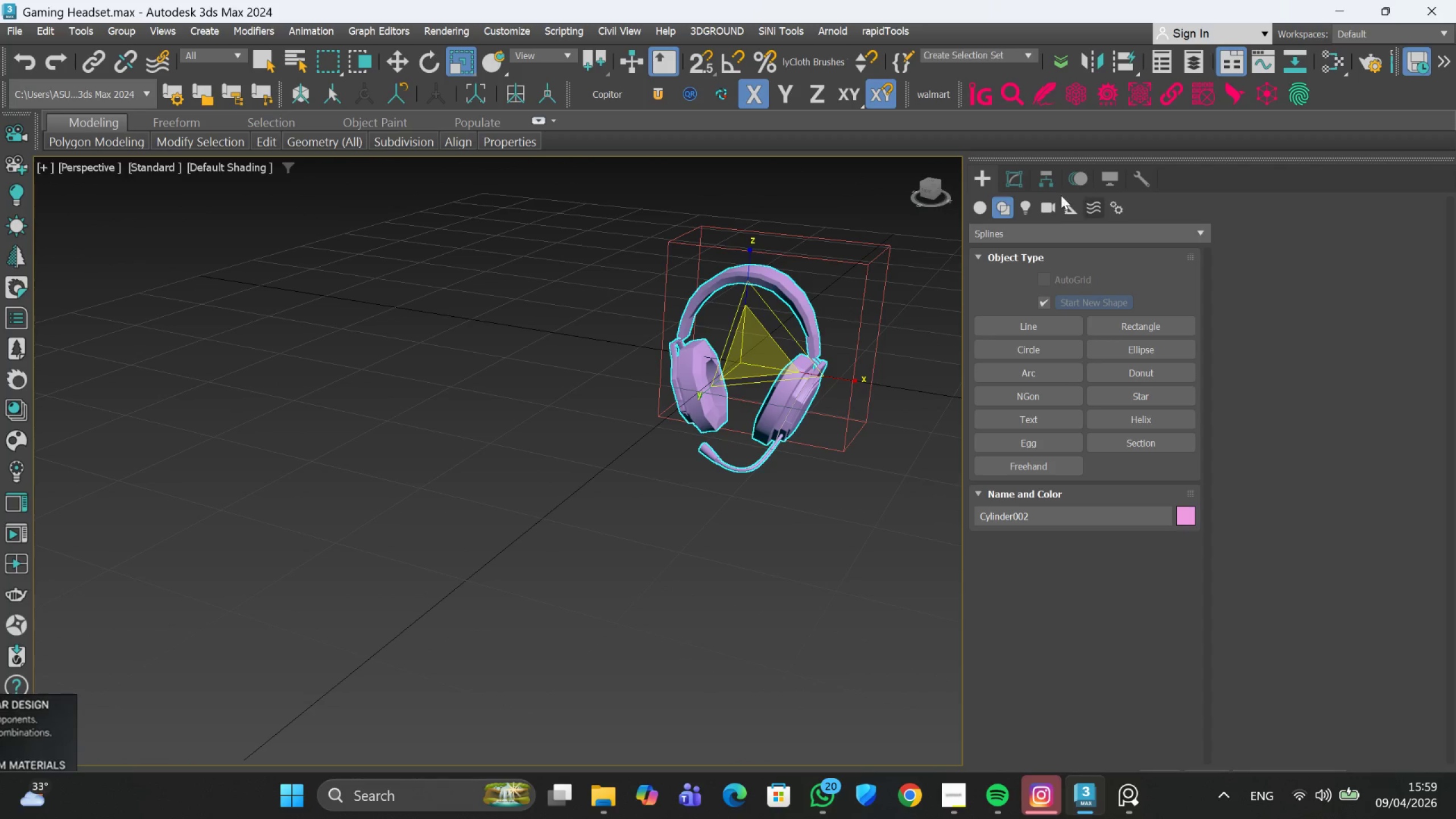 
left_click([1023, 181])
 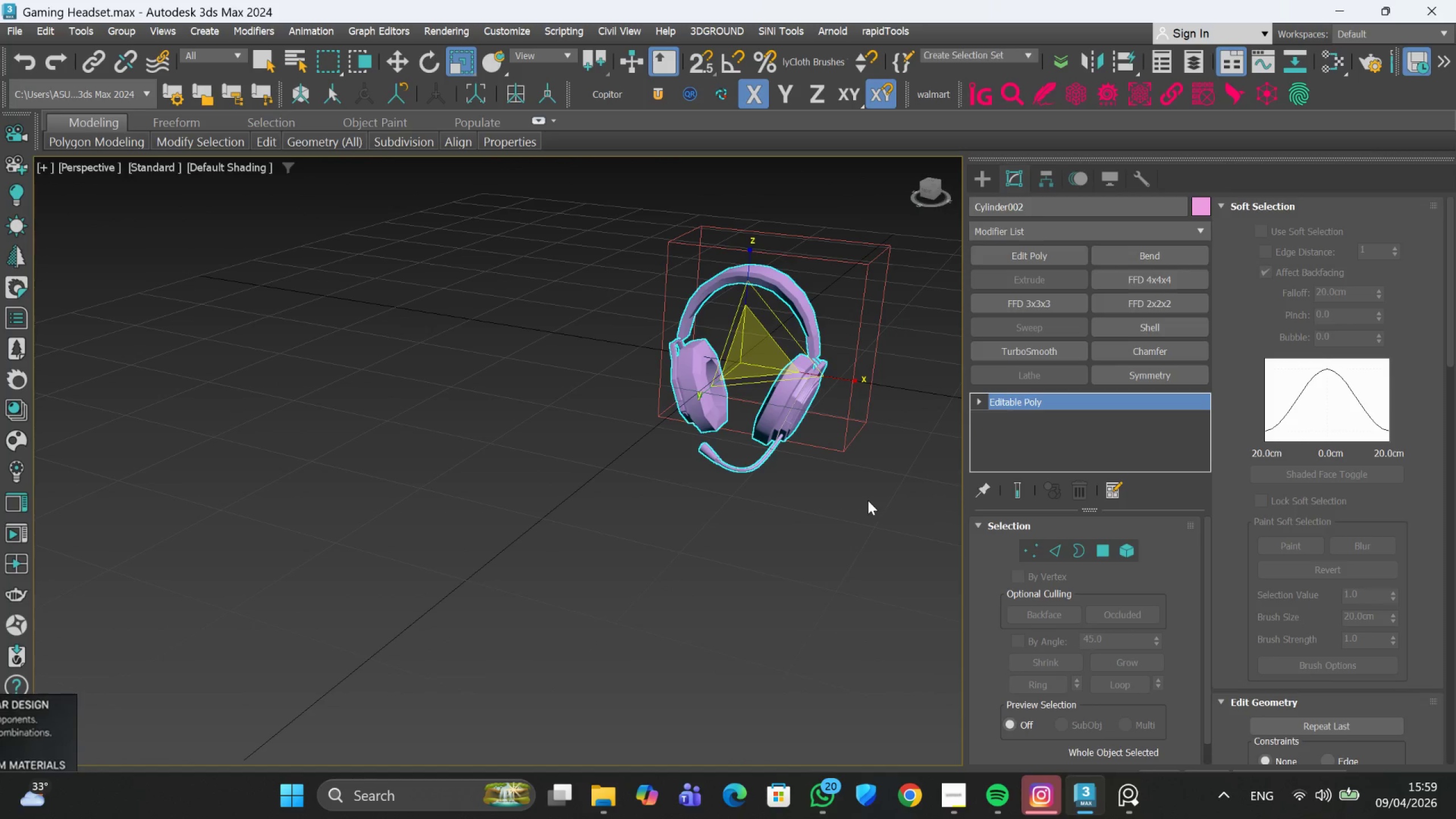 
left_click([797, 384])
 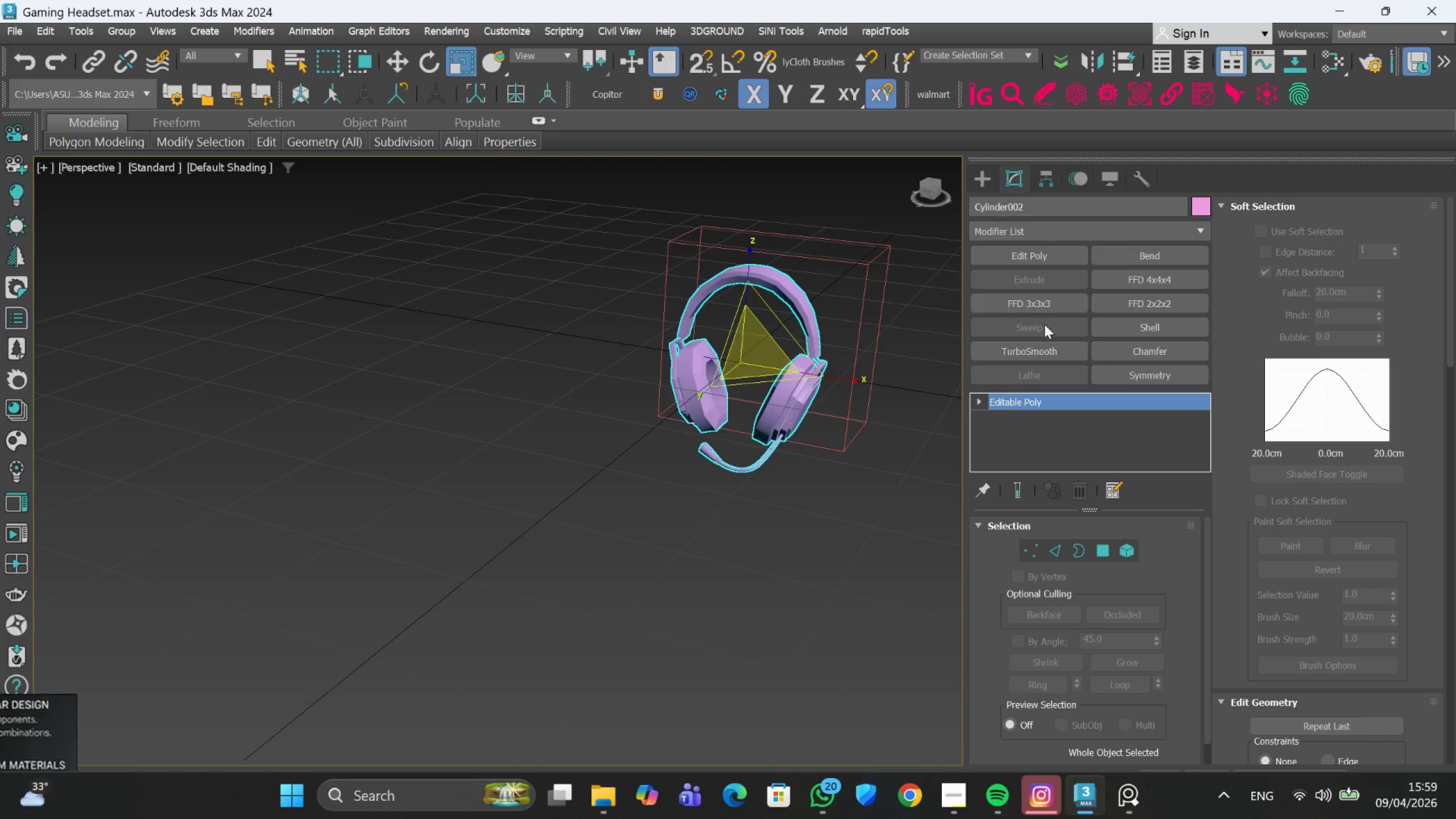 
left_click([1047, 350])
 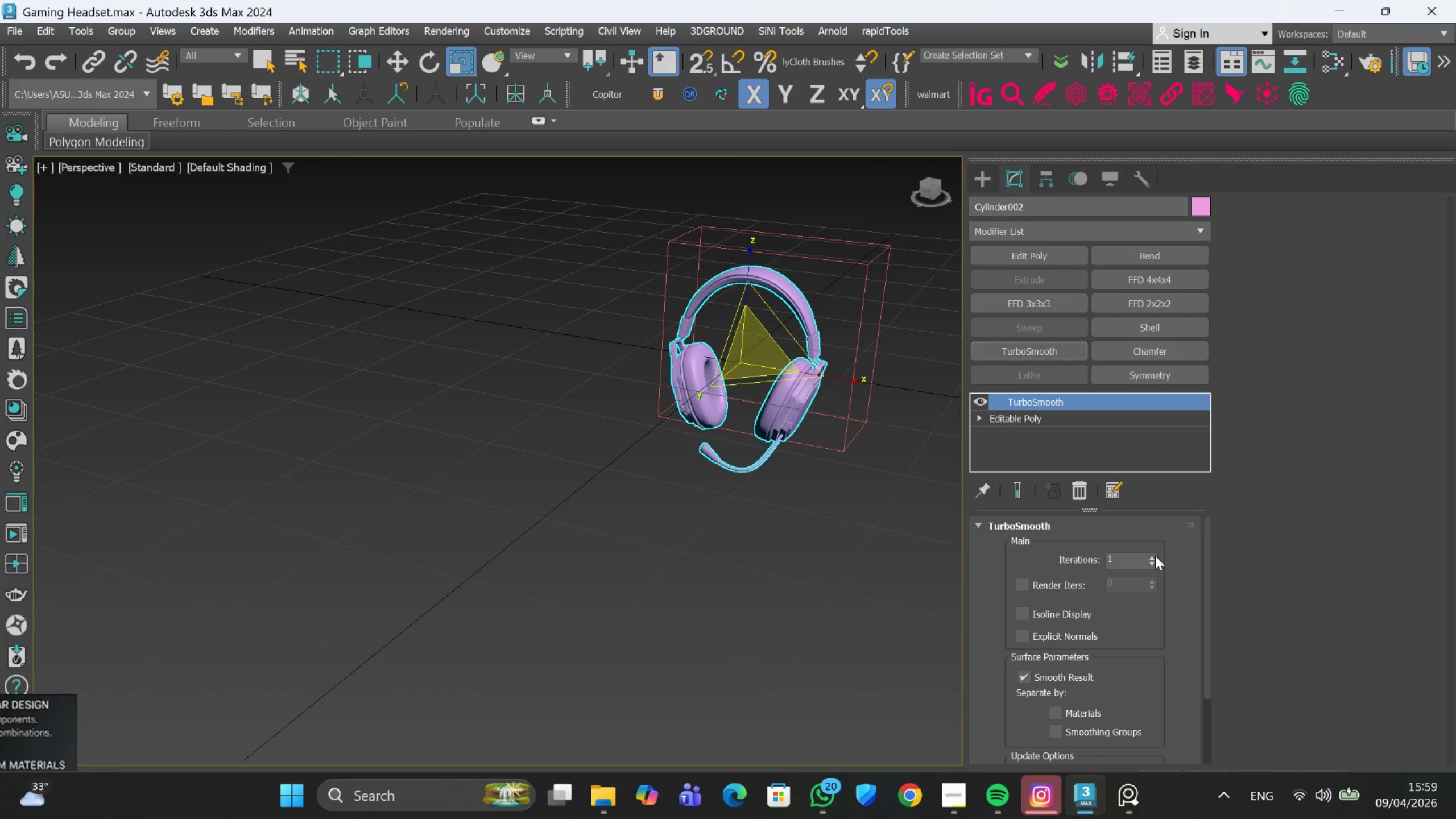 
double_click([1153, 558])
 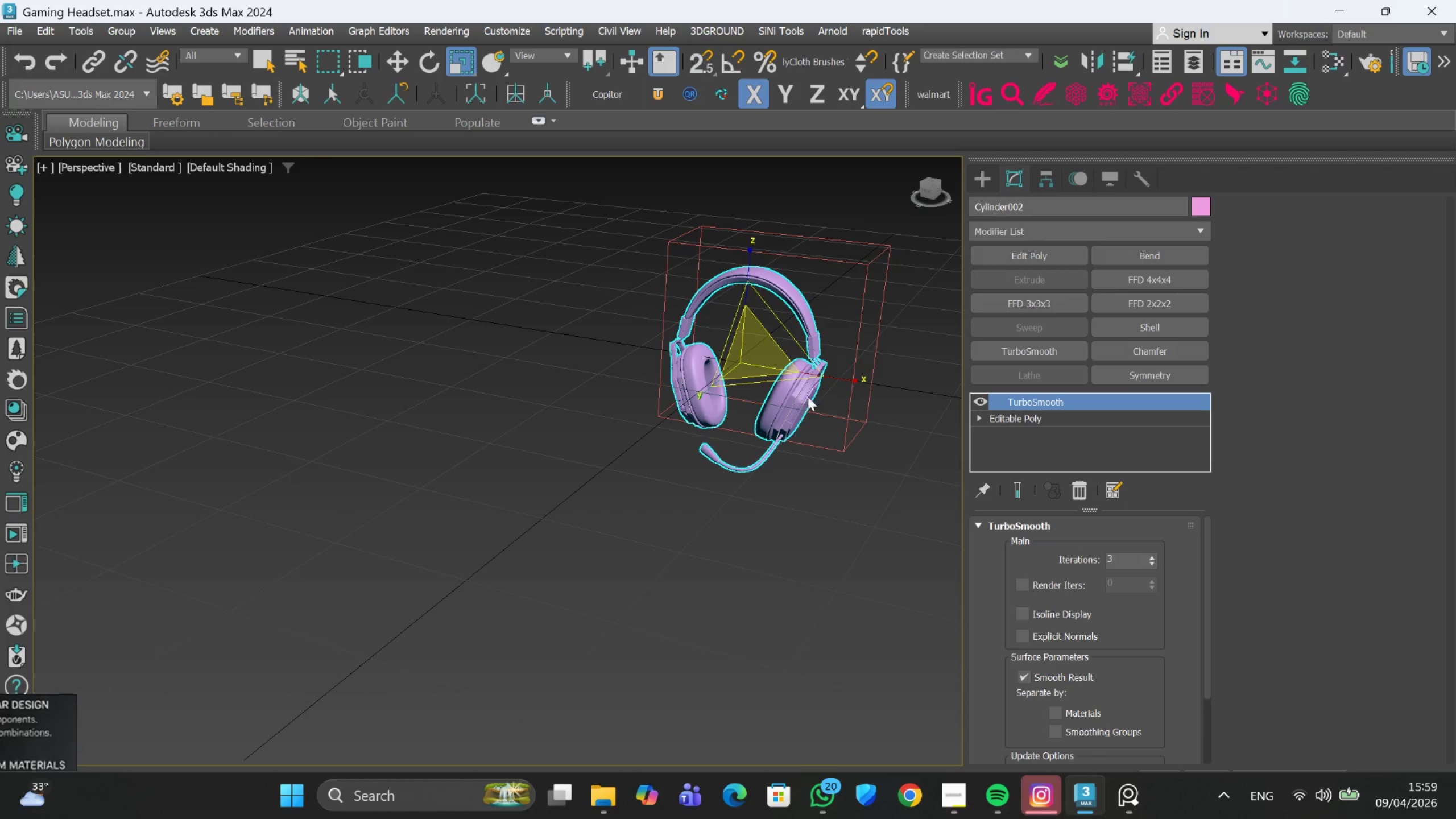 
hold_key(key=AltLeft, duration=0.48)
 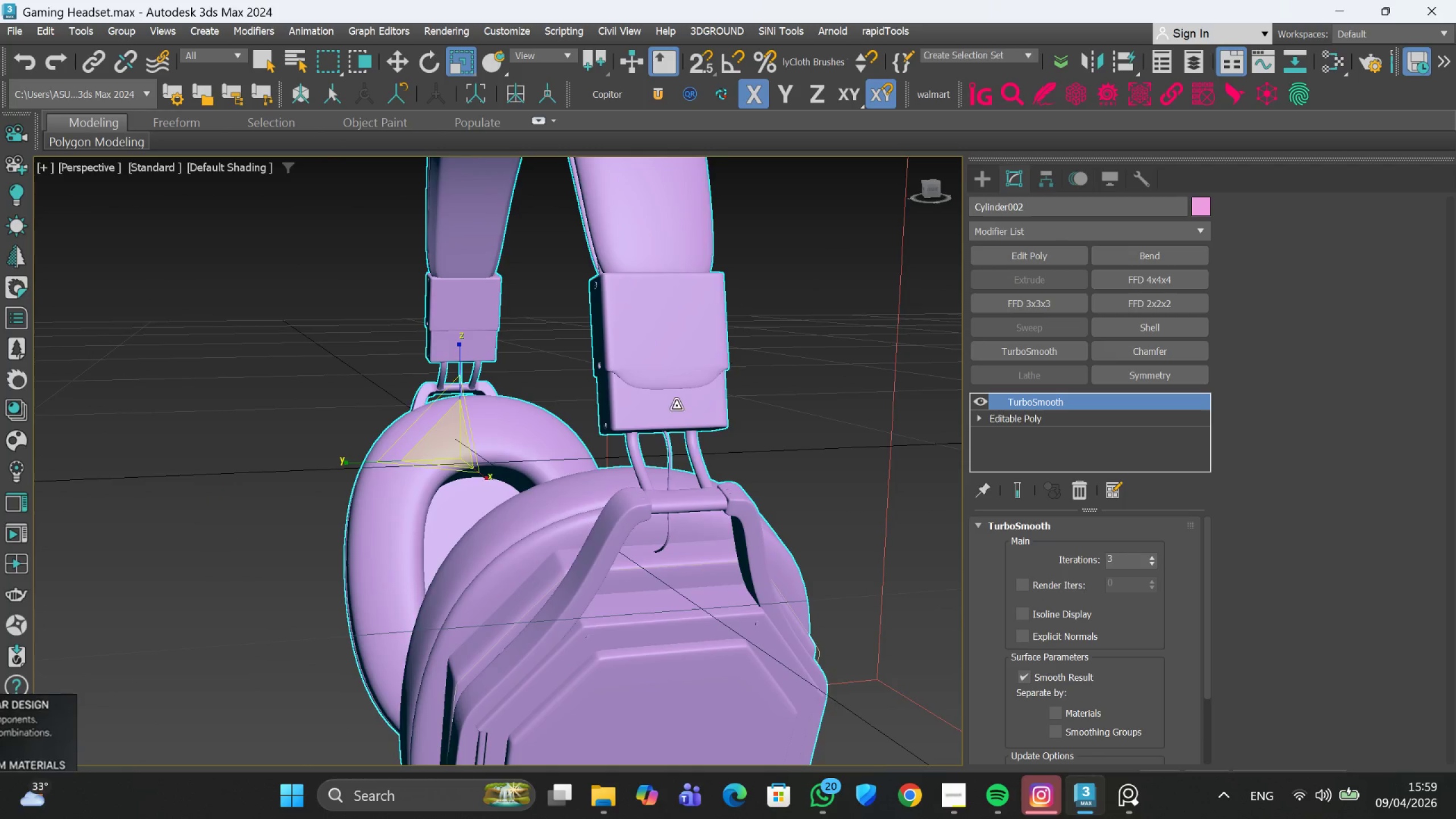 
scroll: coordinate [818, 341], scroll_direction: up, amount: 5.0
 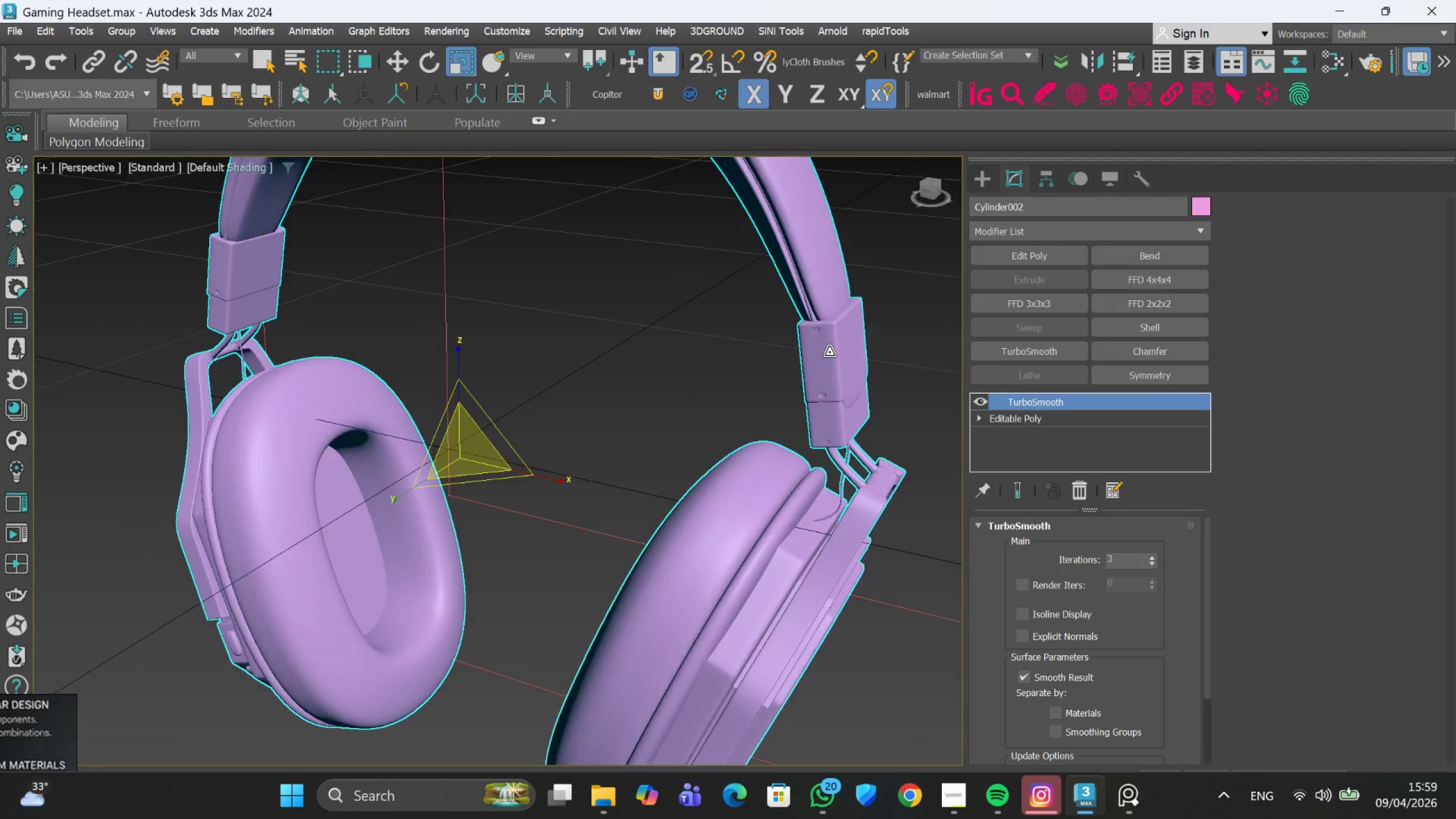 
hold_key(key=AltLeft, duration=0.58)
 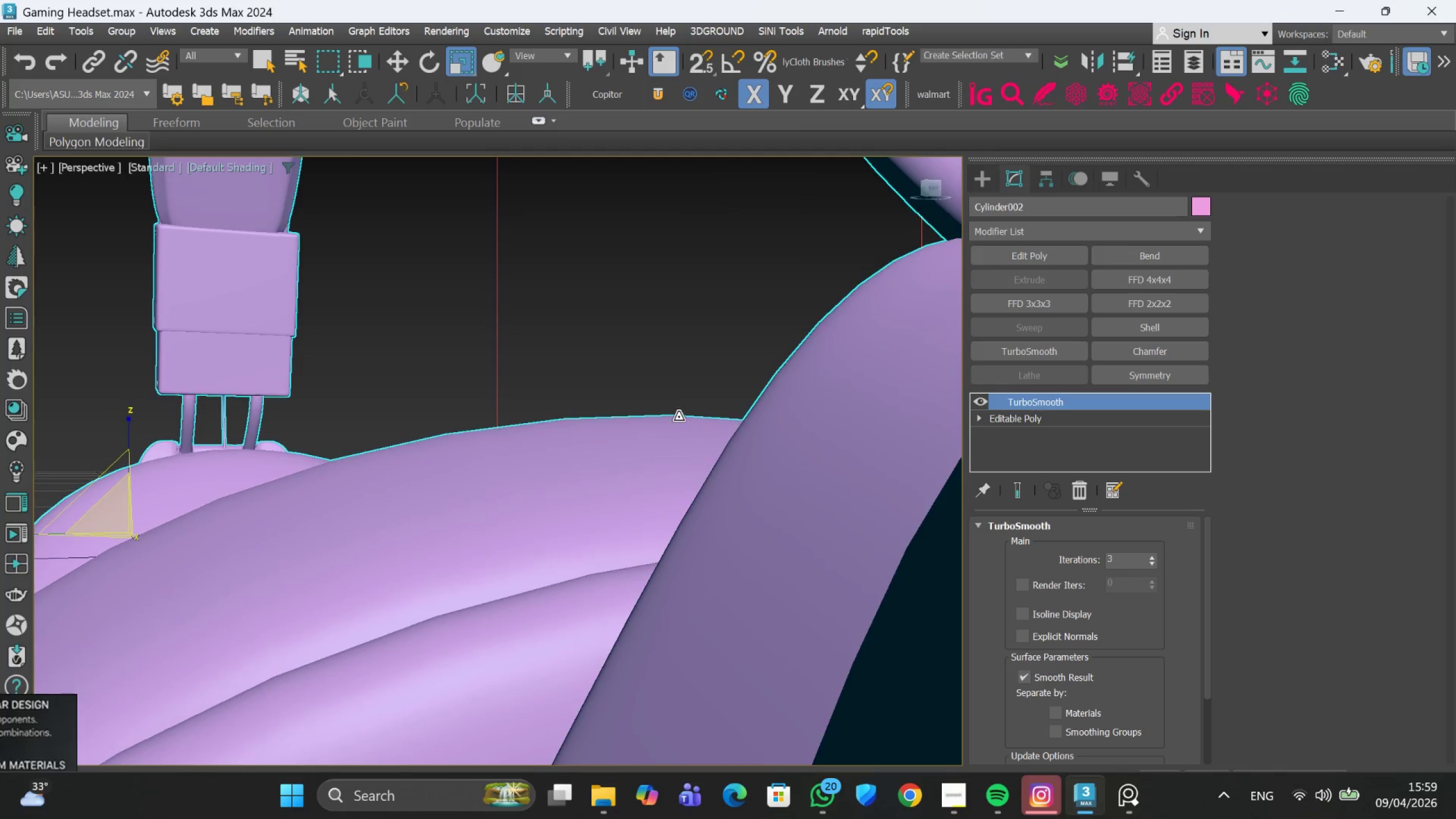 
scroll: coordinate [655, 415], scroll_direction: up, amount: 7.0
 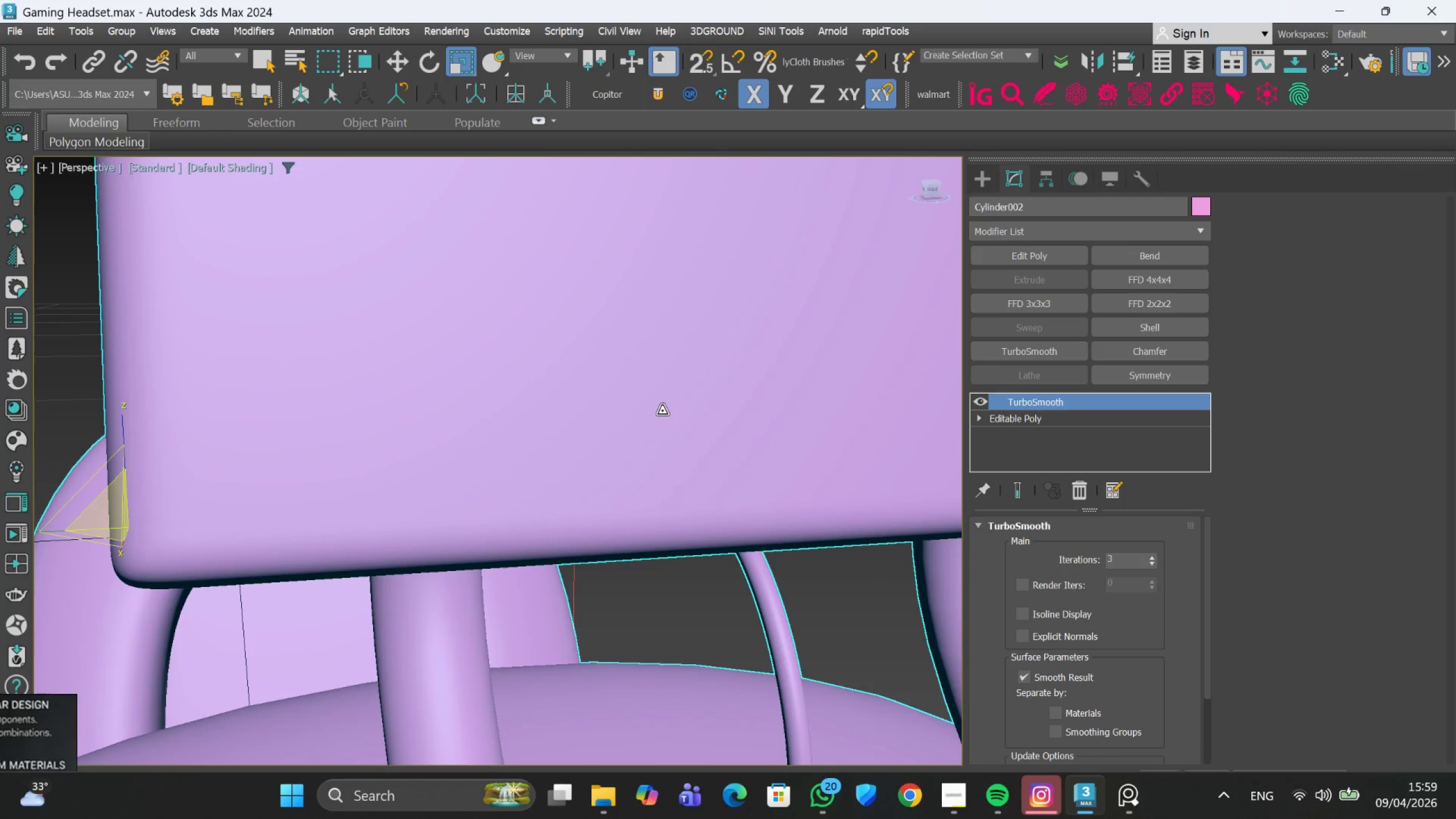 
scroll: coordinate [754, 320], scroll_direction: down, amount: 3.0
 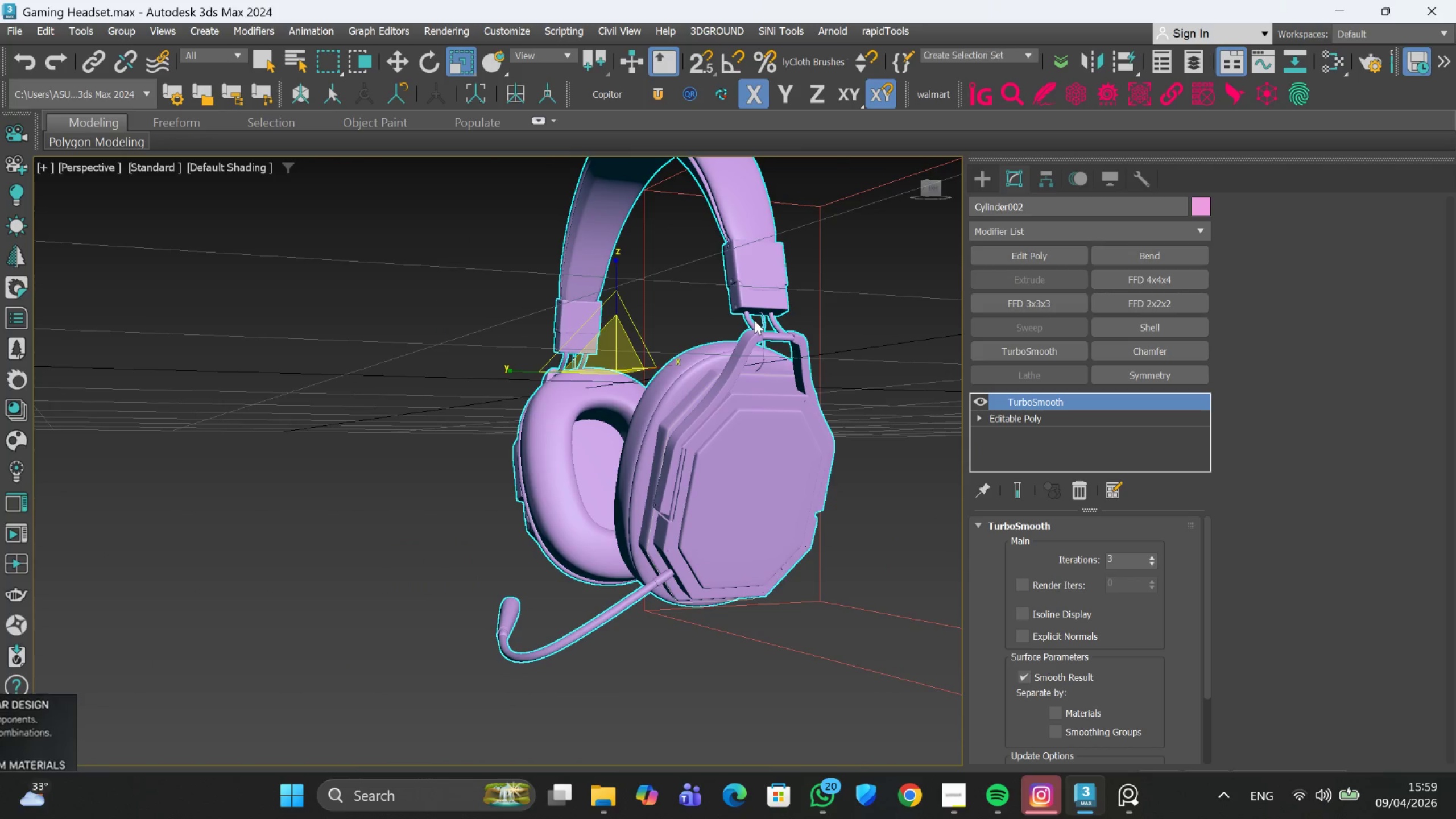 
hold_key(key=AltLeft, duration=1.15)
 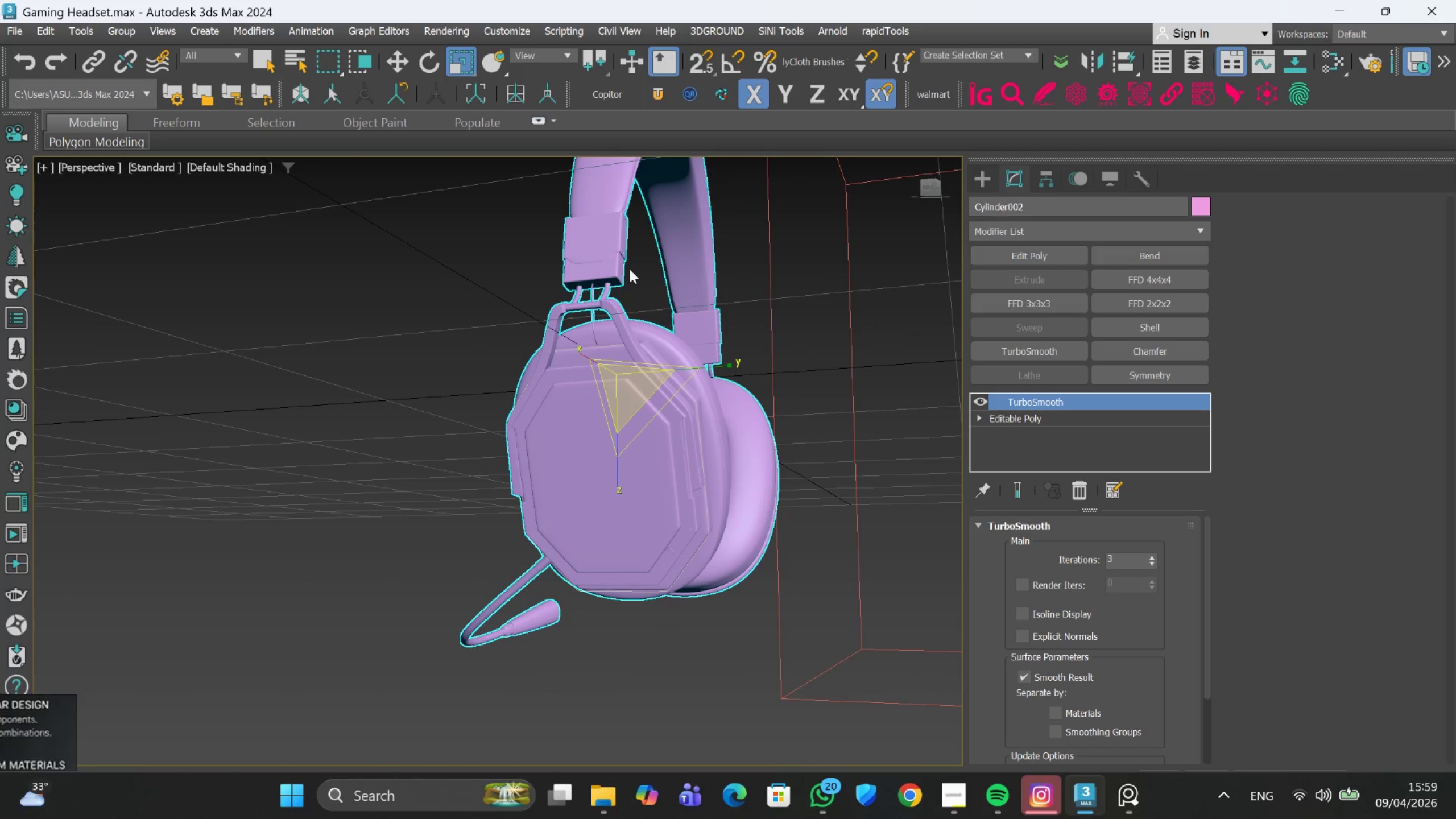 
scroll: coordinate [629, 269], scroll_direction: up, amount: 2.0
 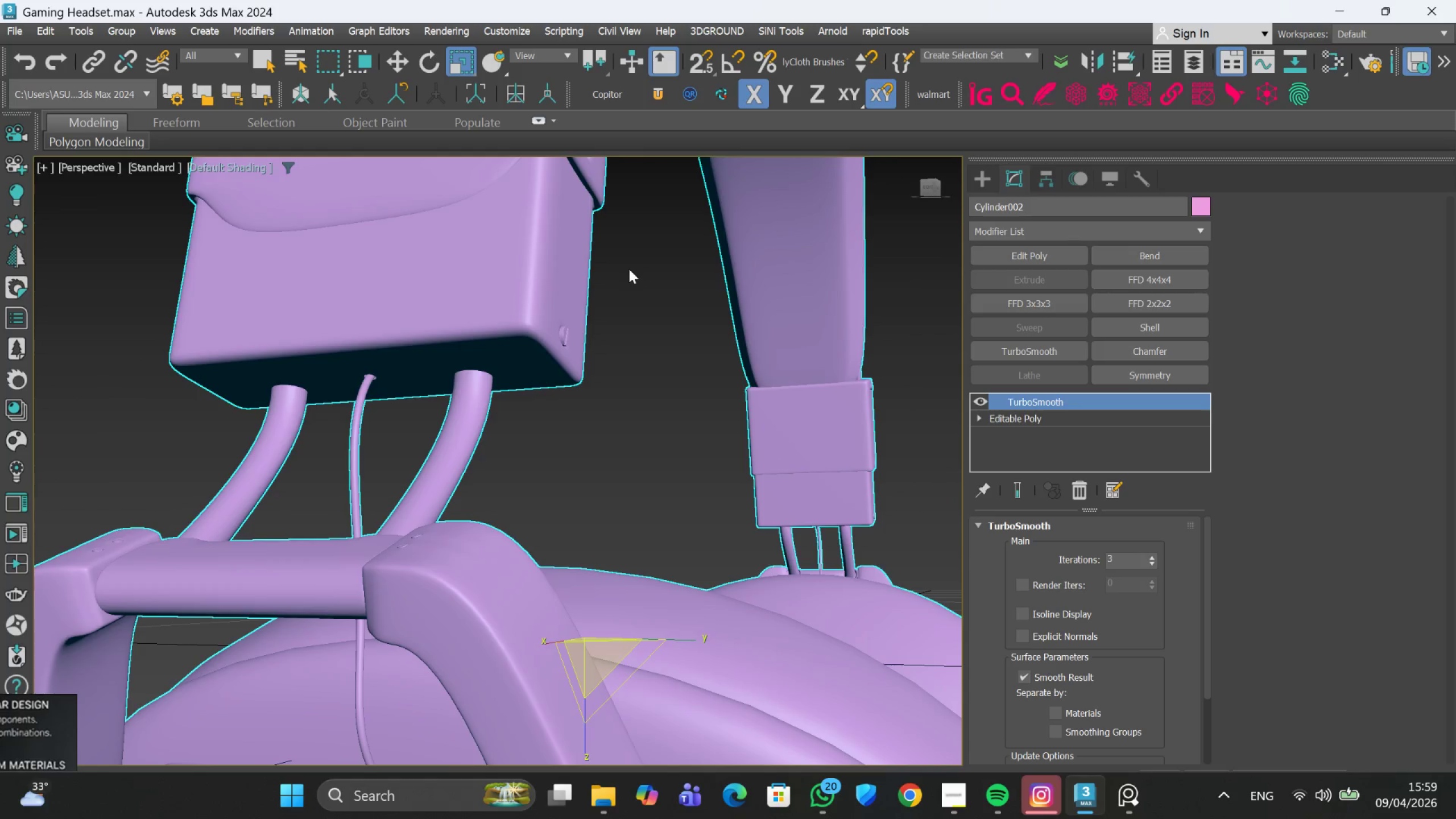 
hold_key(key=AltLeft, duration=0.73)
 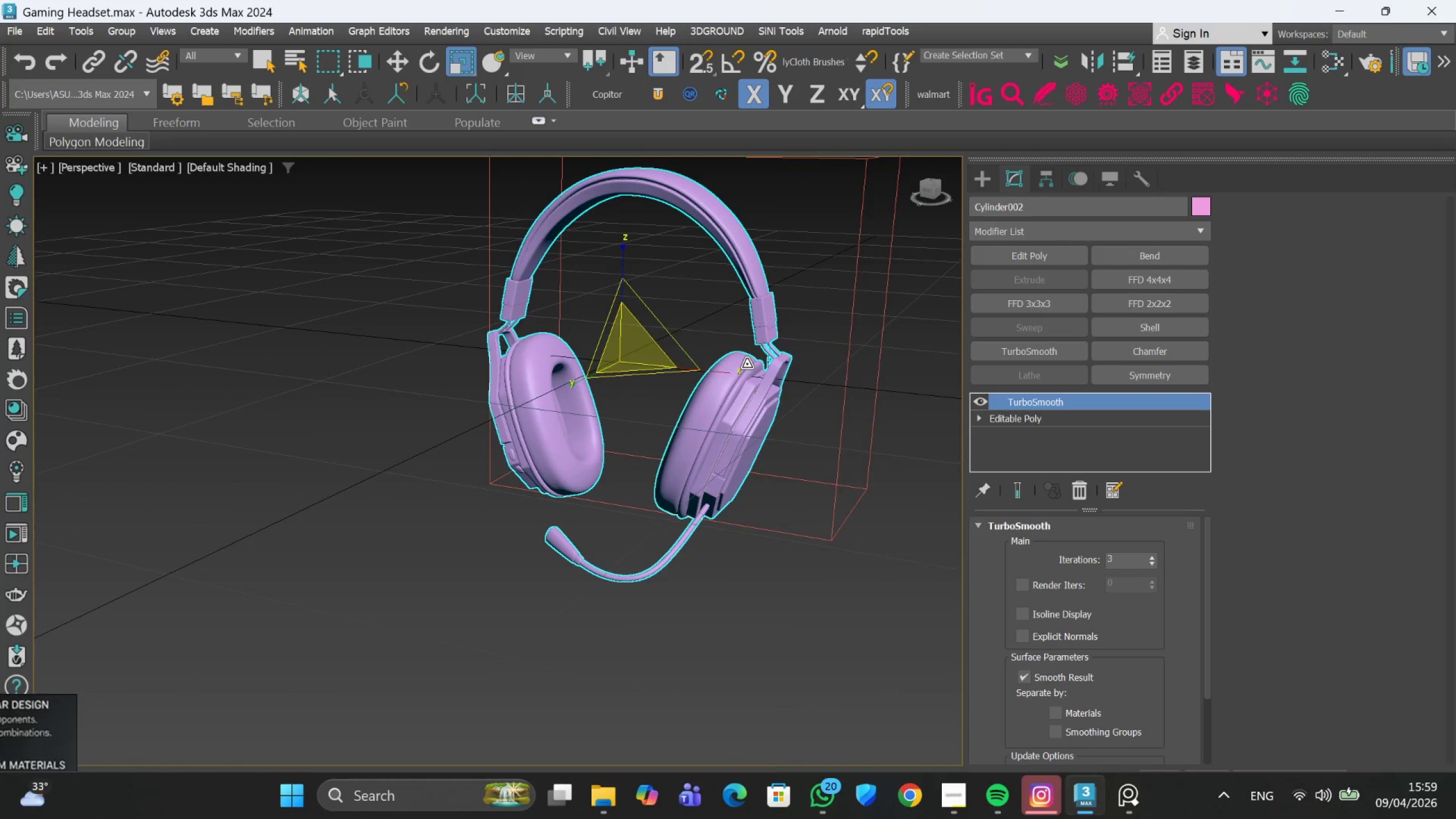 
scroll: coordinate [630, 329], scroll_direction: down, amount: 4.0
 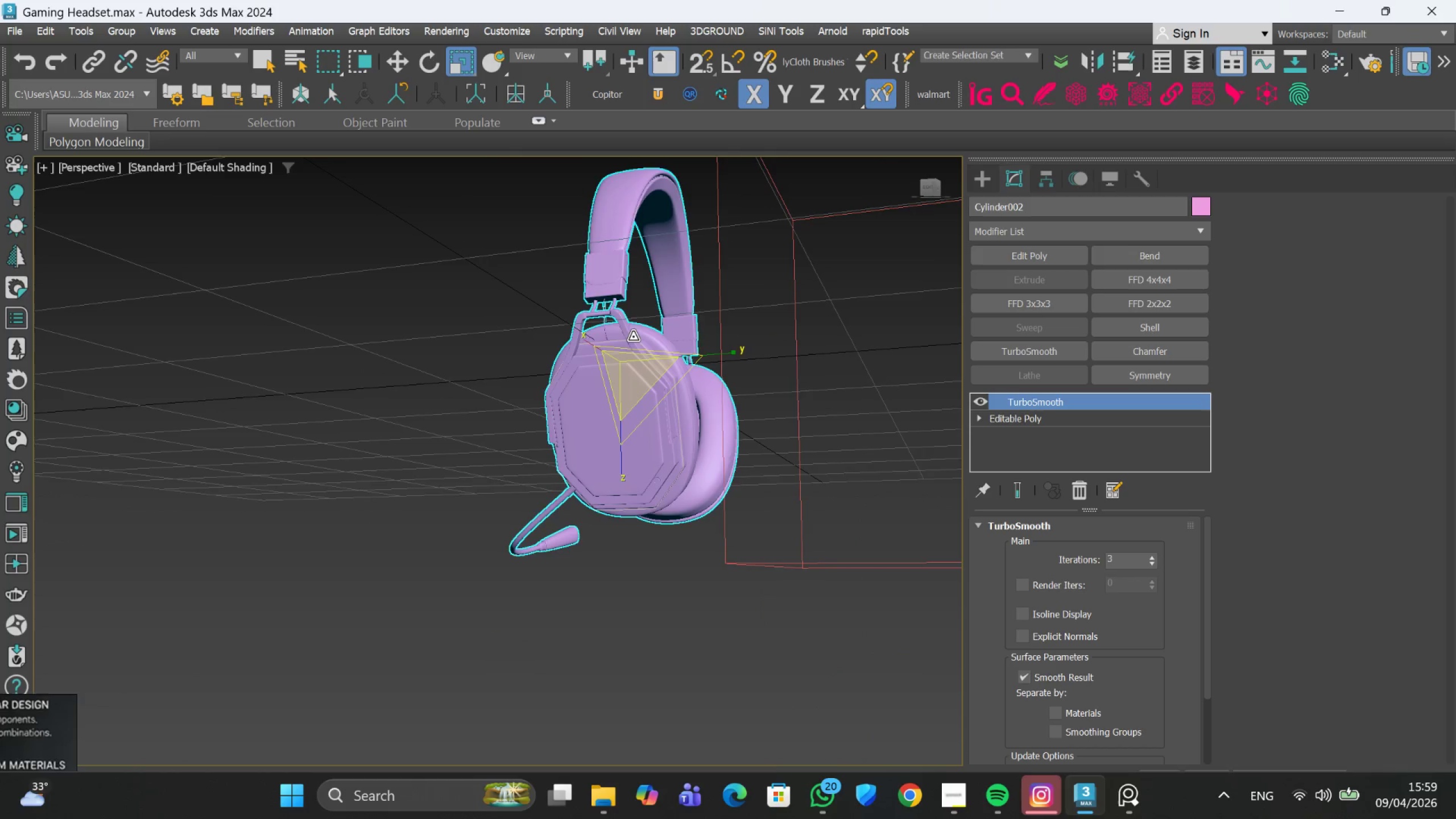 
hold_key(key=AltLeft, duration=0.33)
 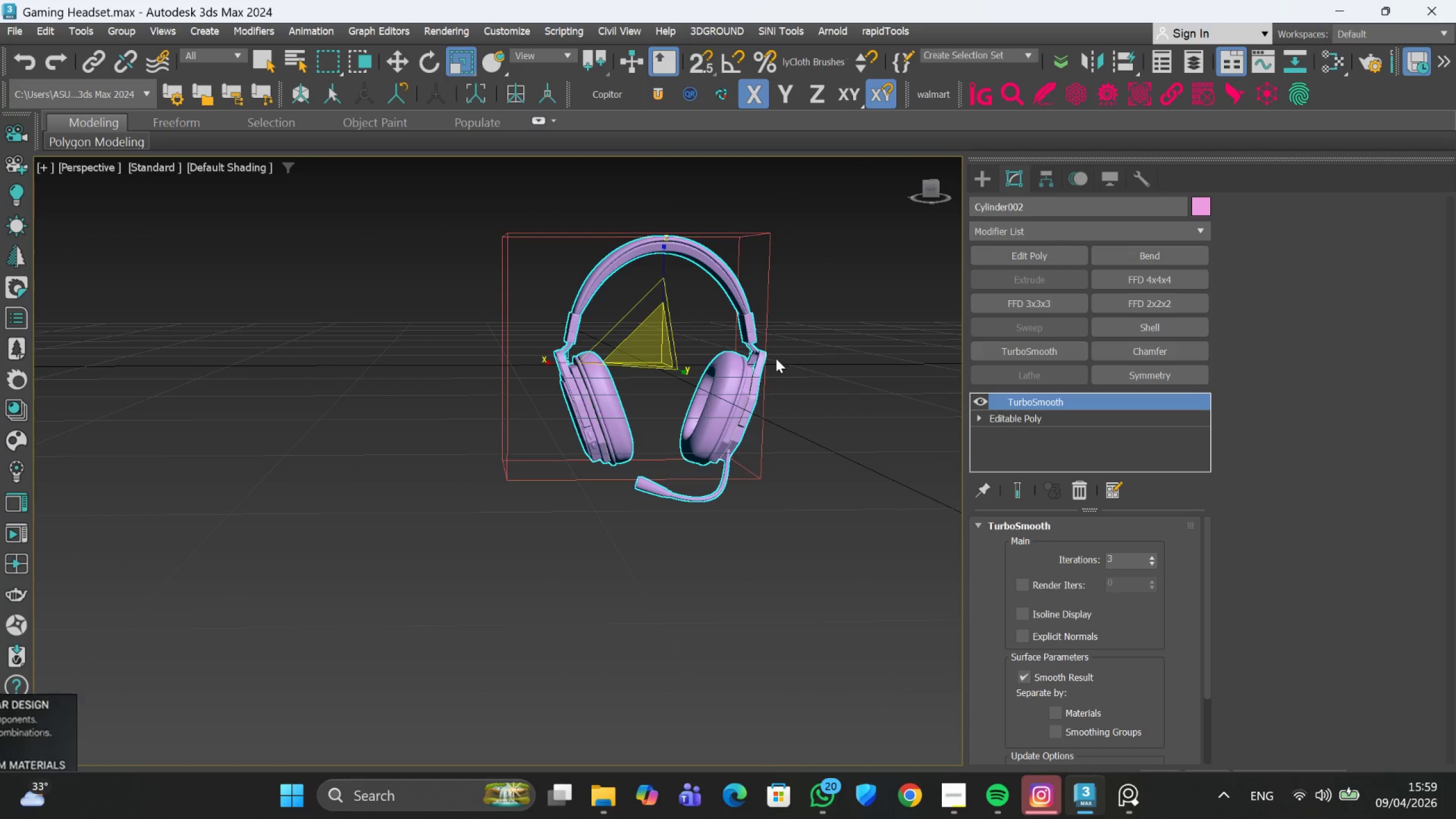 
scroll: coordinate [747, 364], scroll_direction: down, amount: 1.0
 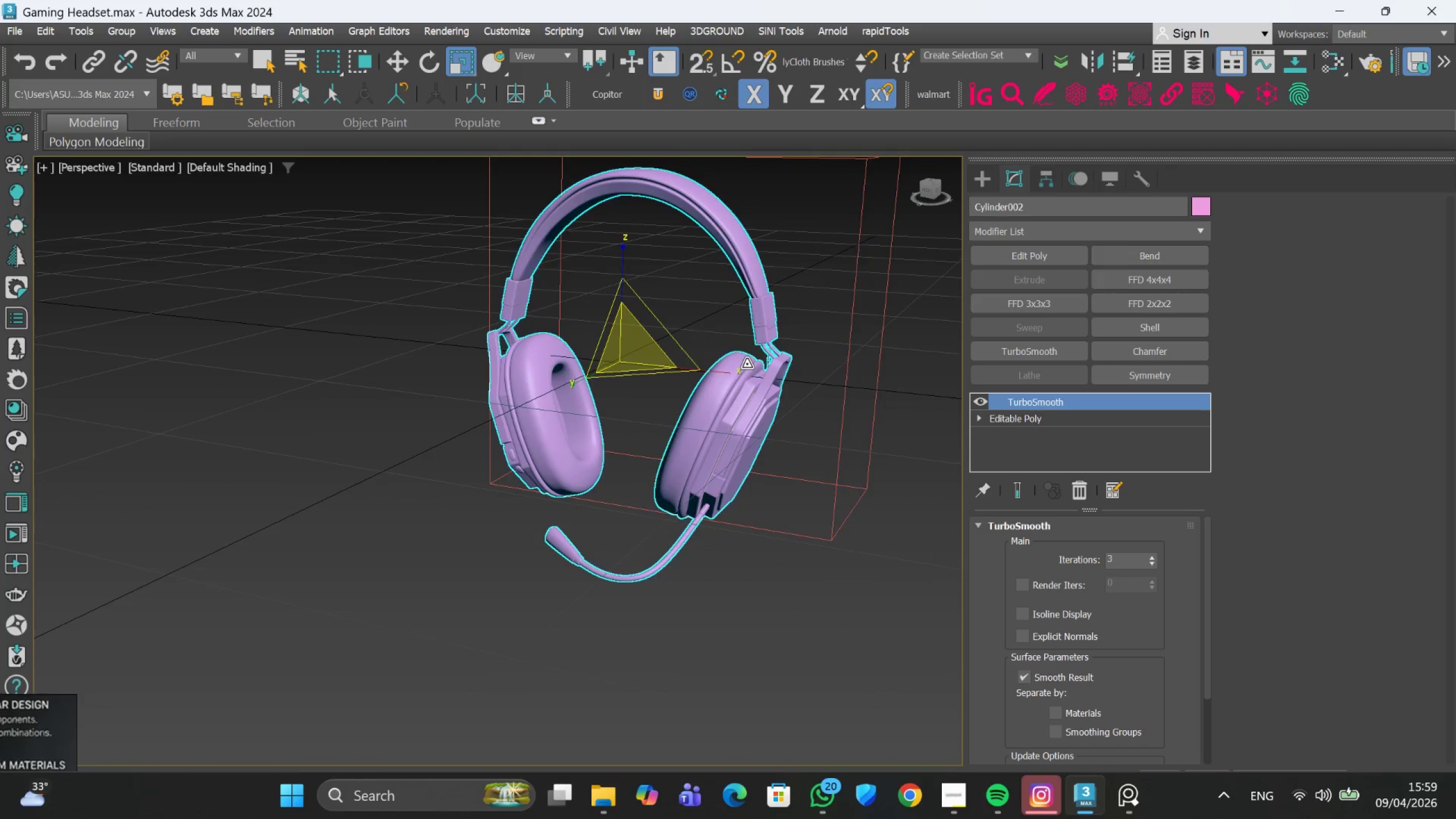 
scroll: coordinate [772, 358], scroll_direction: up, amount: 2.0
 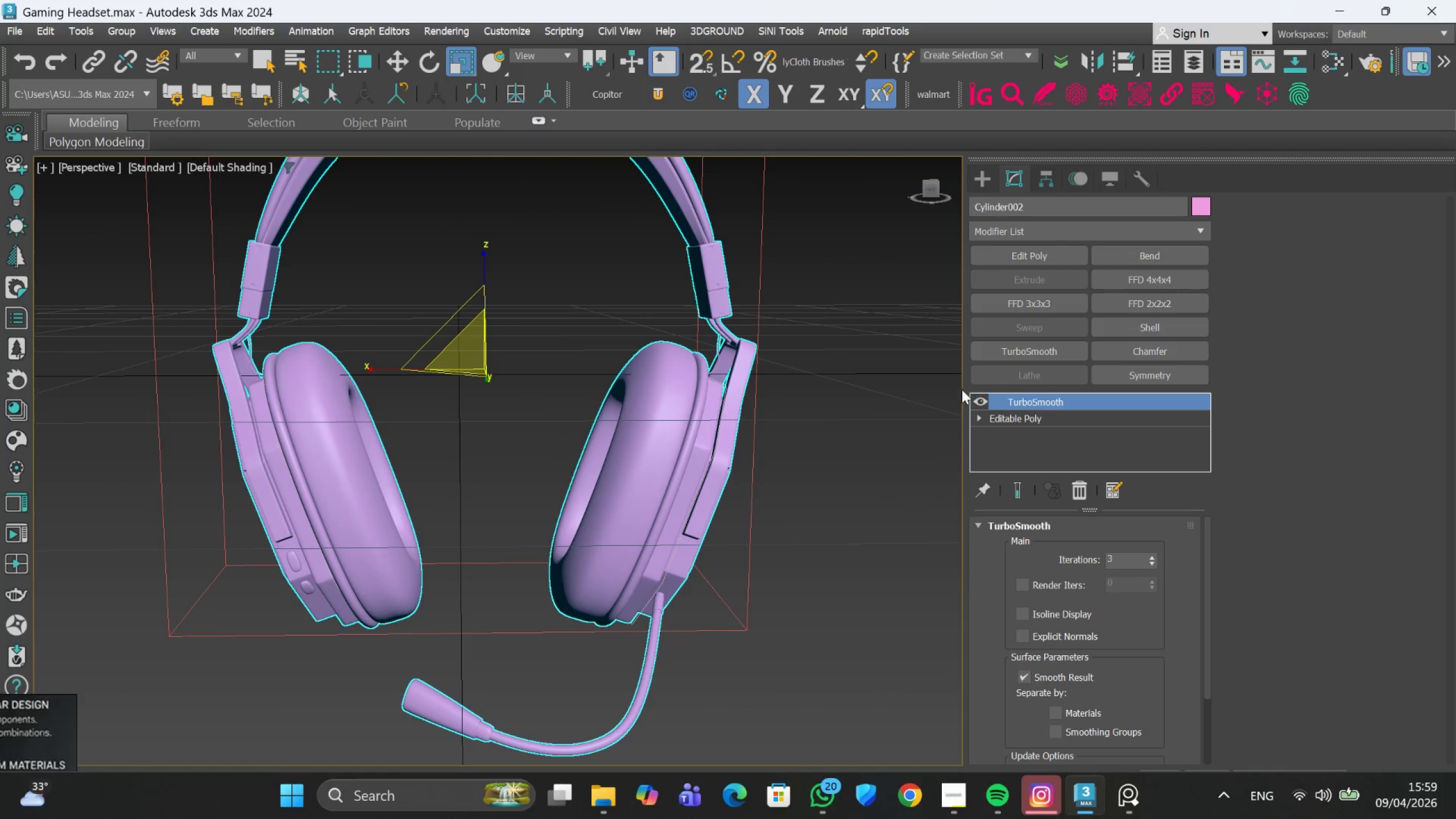 
scroll: coordinate [897, 399], scroll_direction: down, amount: 1.0
 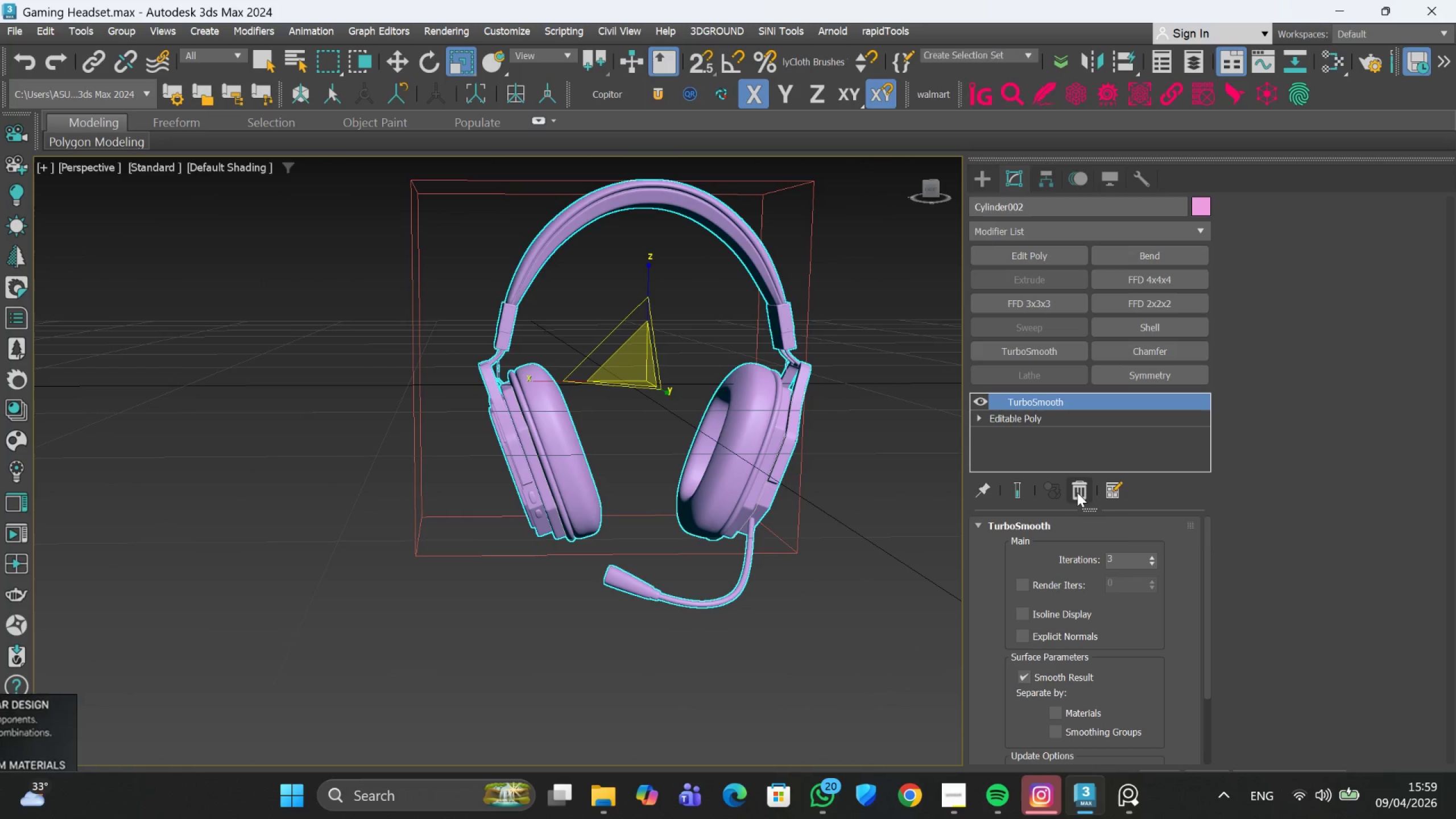 
left_click([1077, 493])
 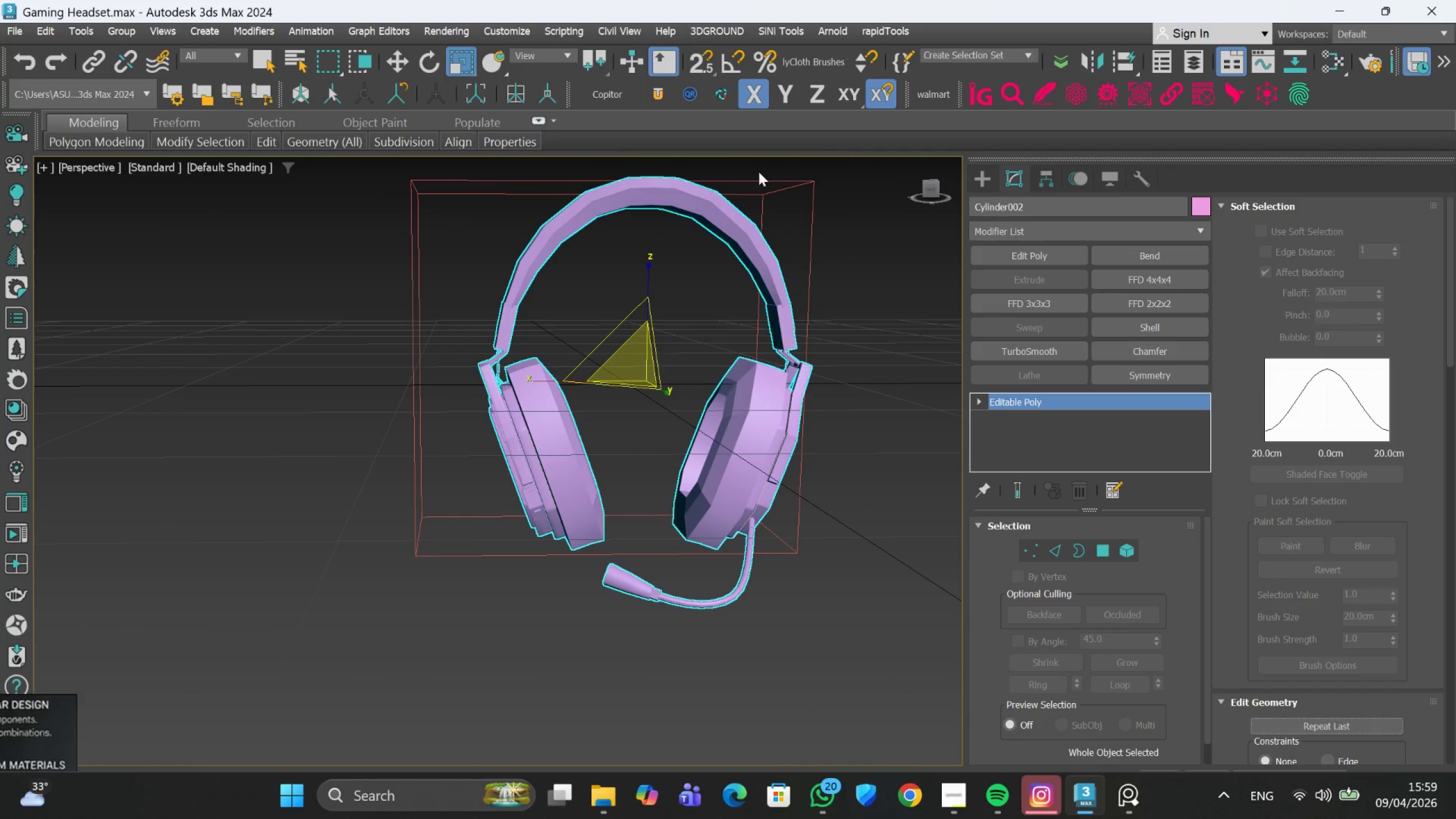 
left_click([717, 97])
 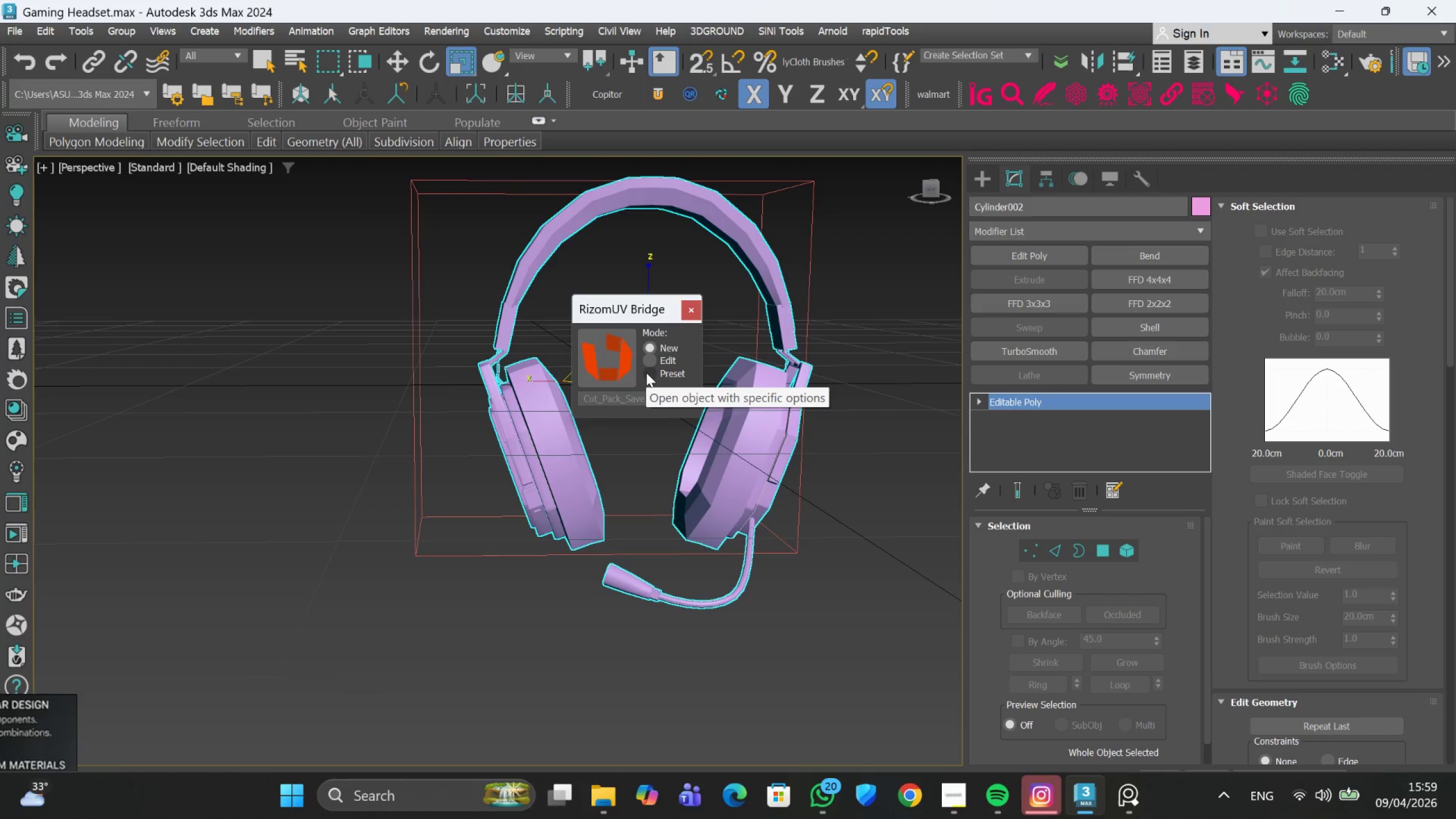 
wait(6.14)
 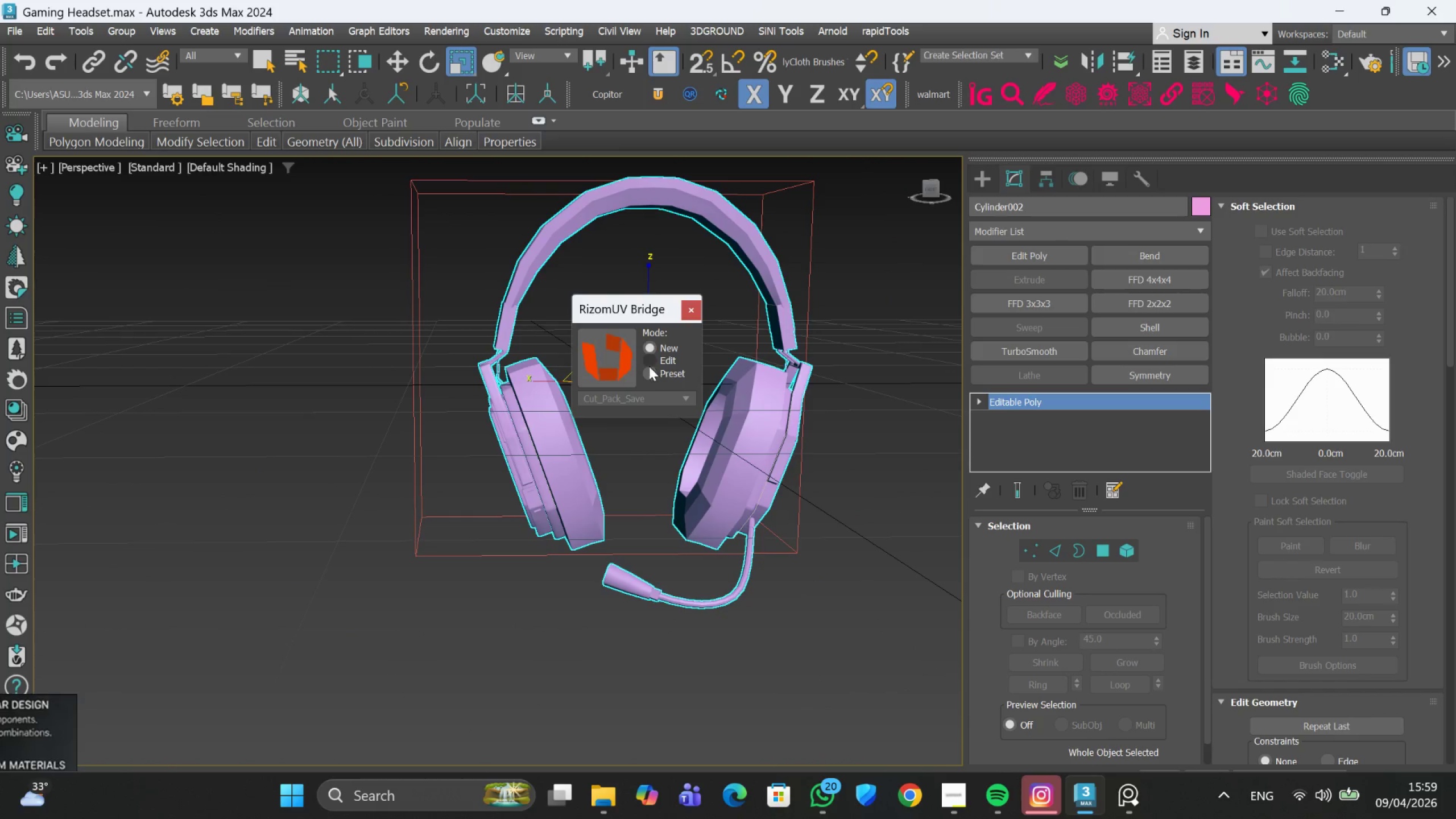 
mouse_move([635, 366])
 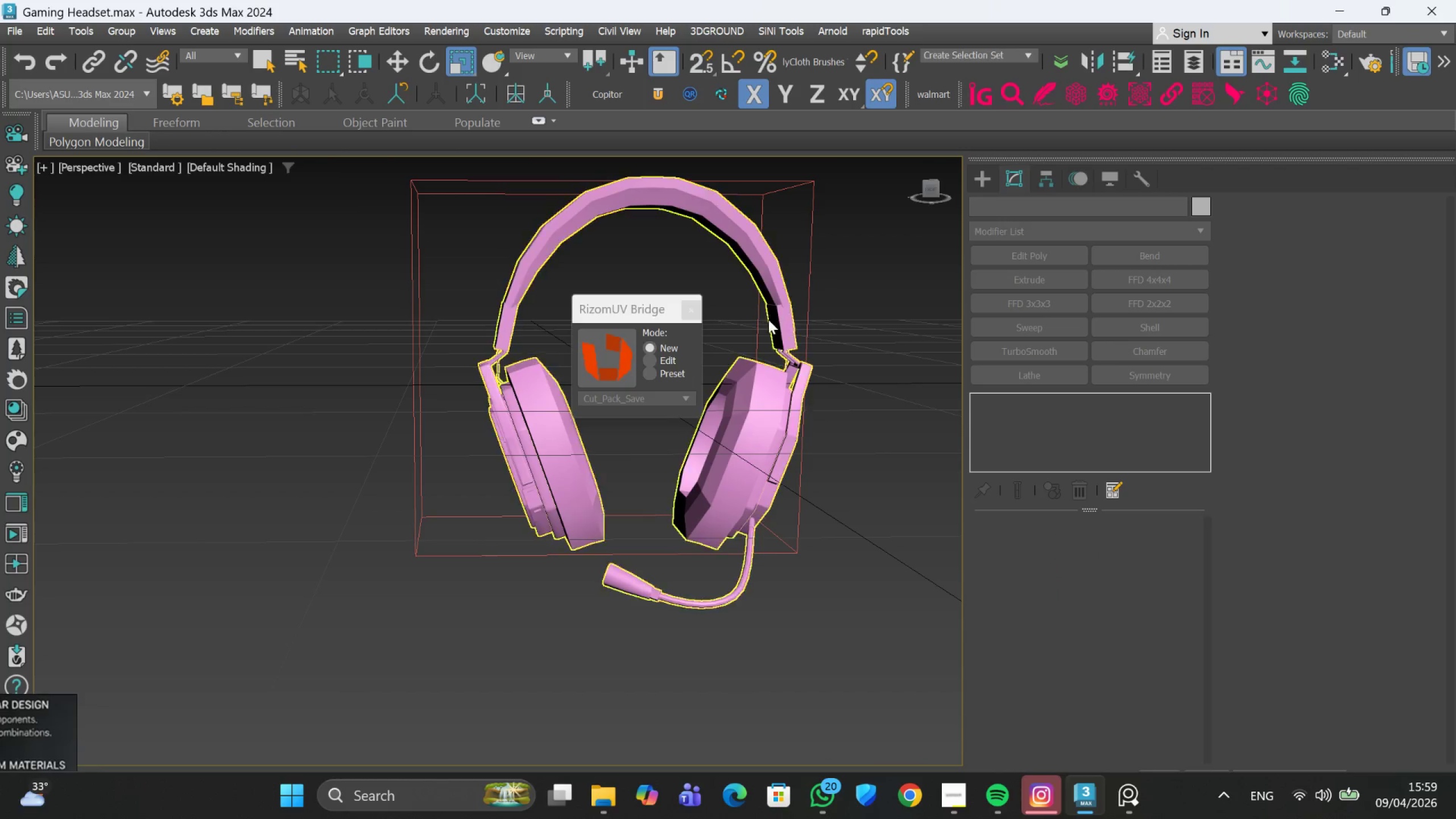 
left_click([777, 293])
 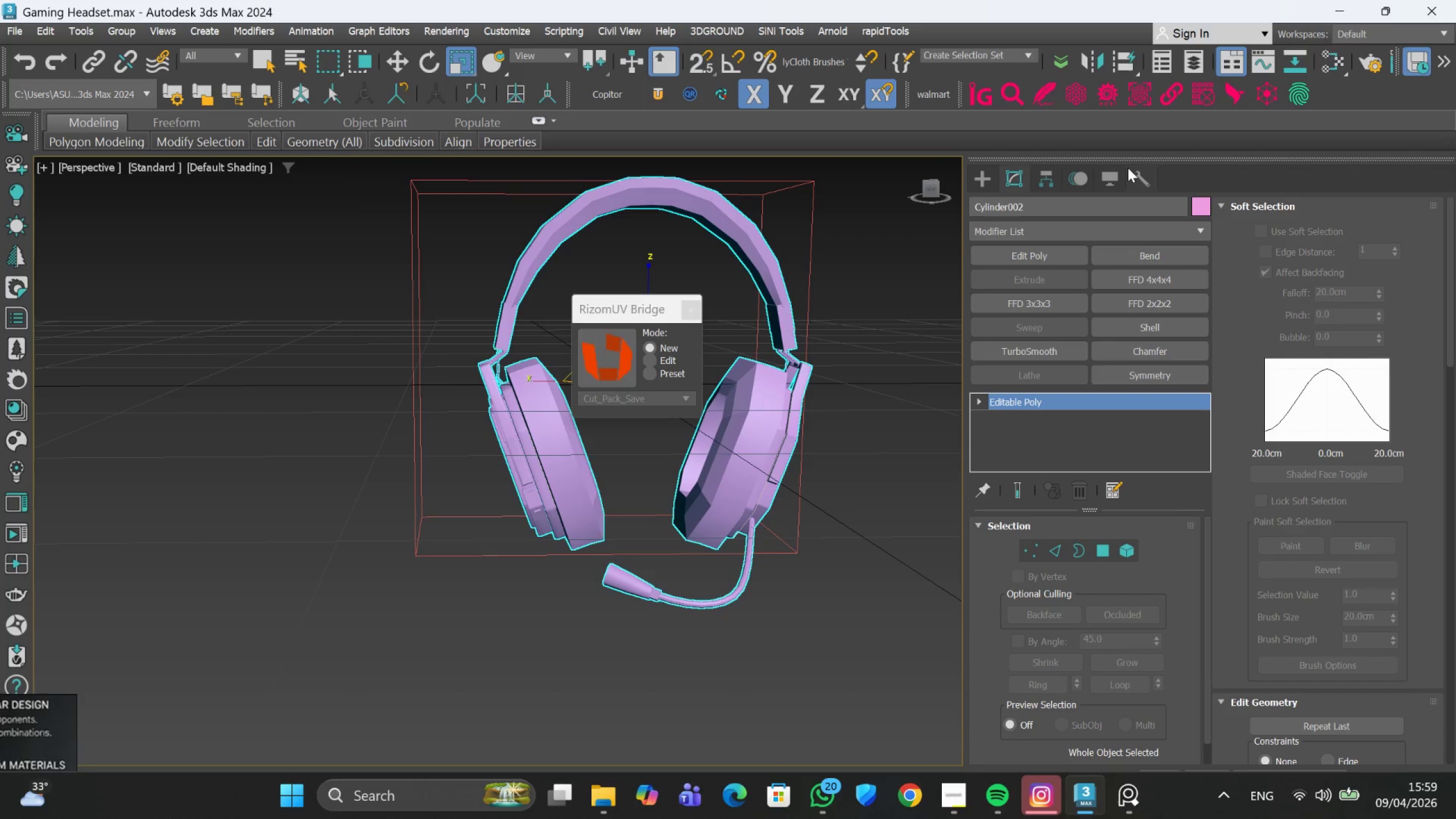 
left_click([1134, 176])
 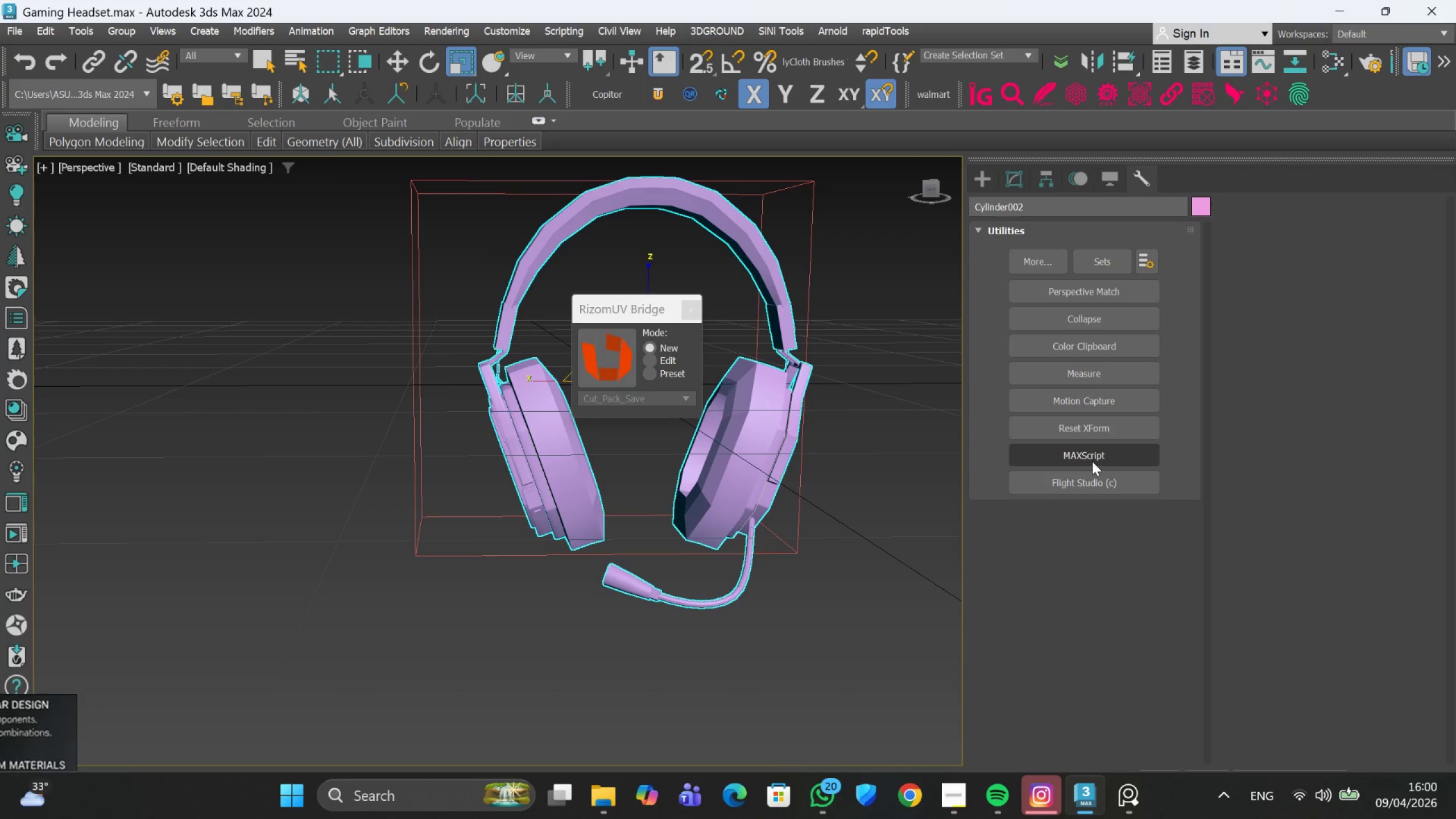 
left_click([1106, 428])
 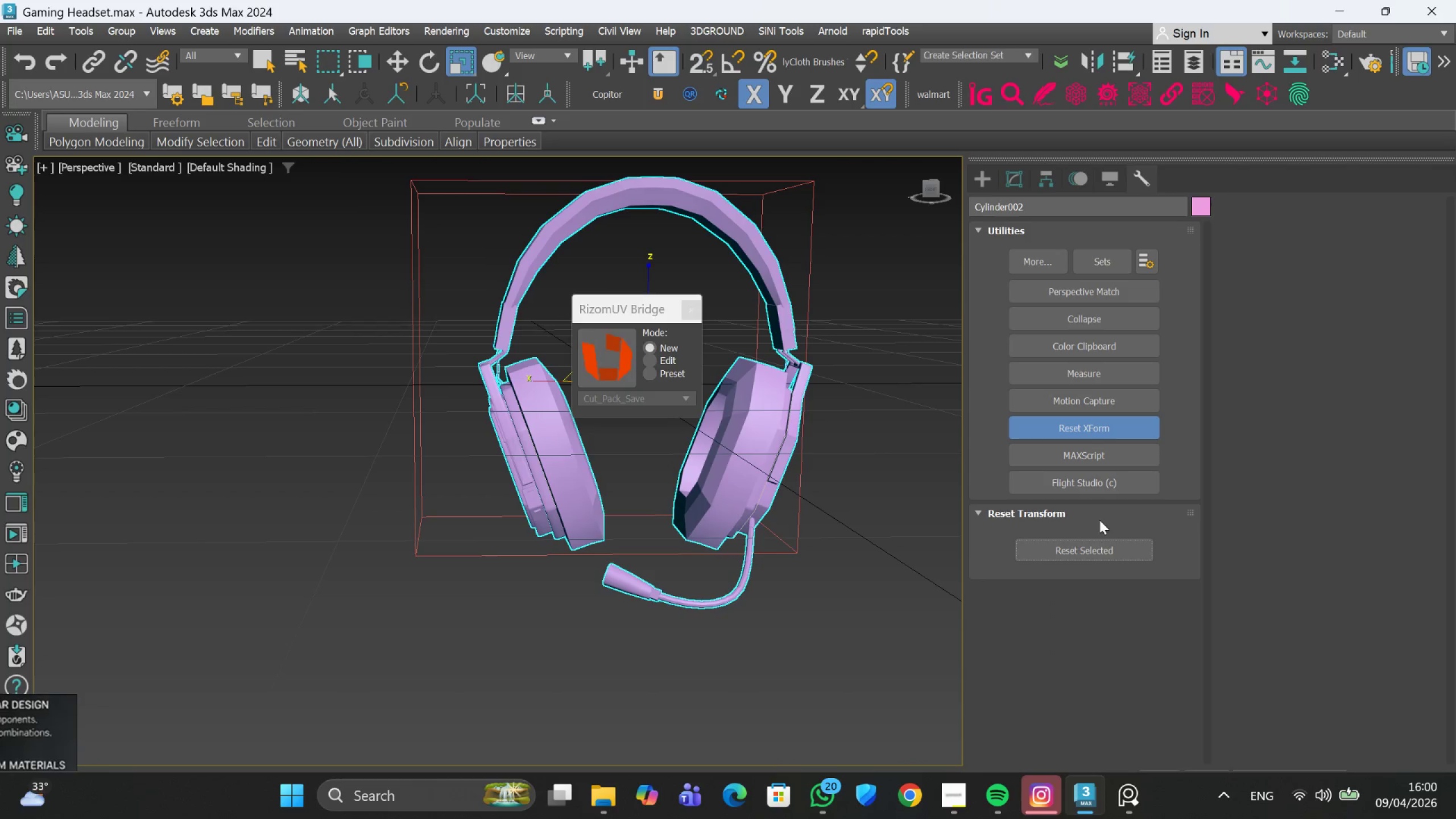 
left_click([1099, 547])
 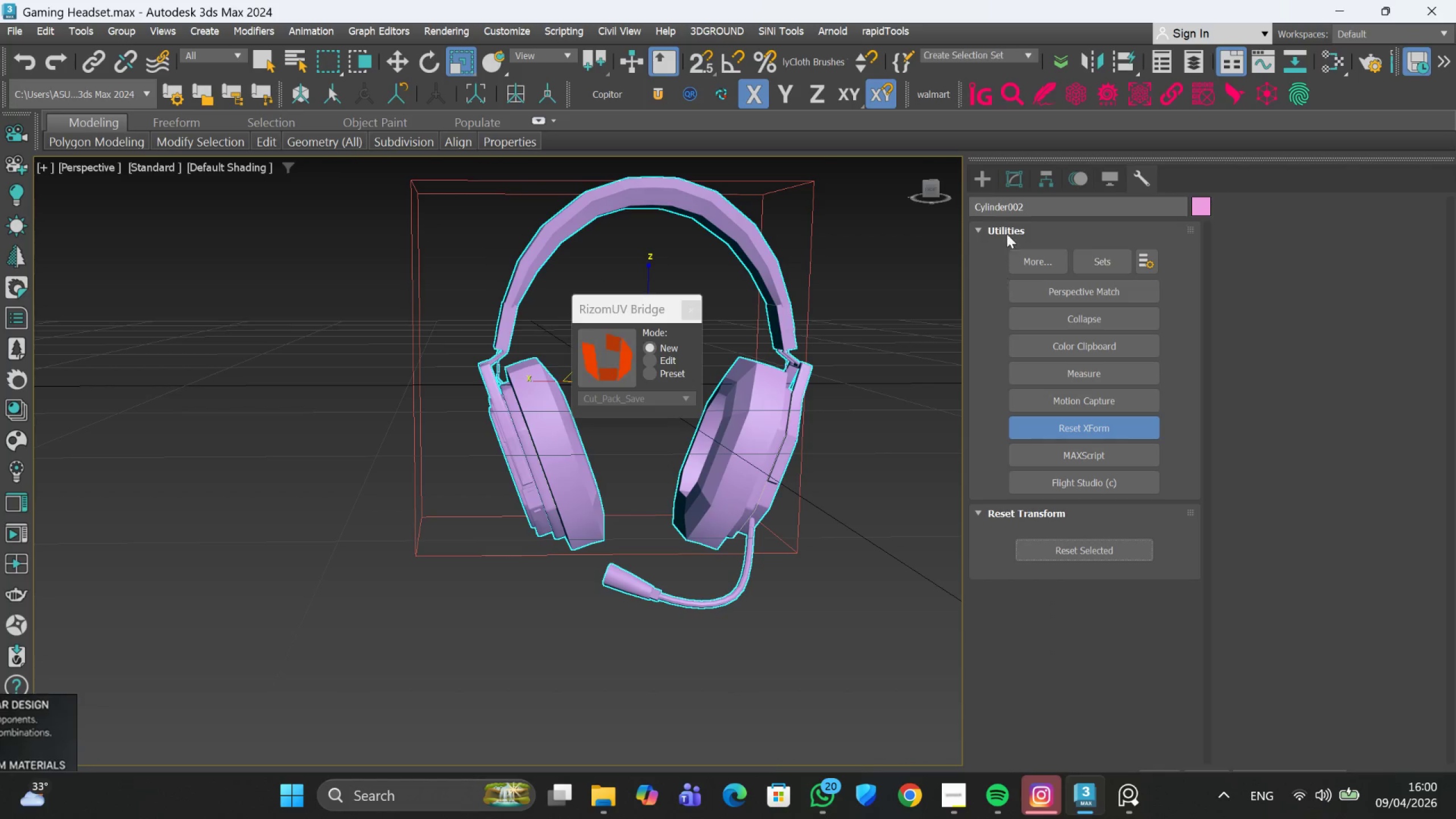 
left_click([1002, 179])
 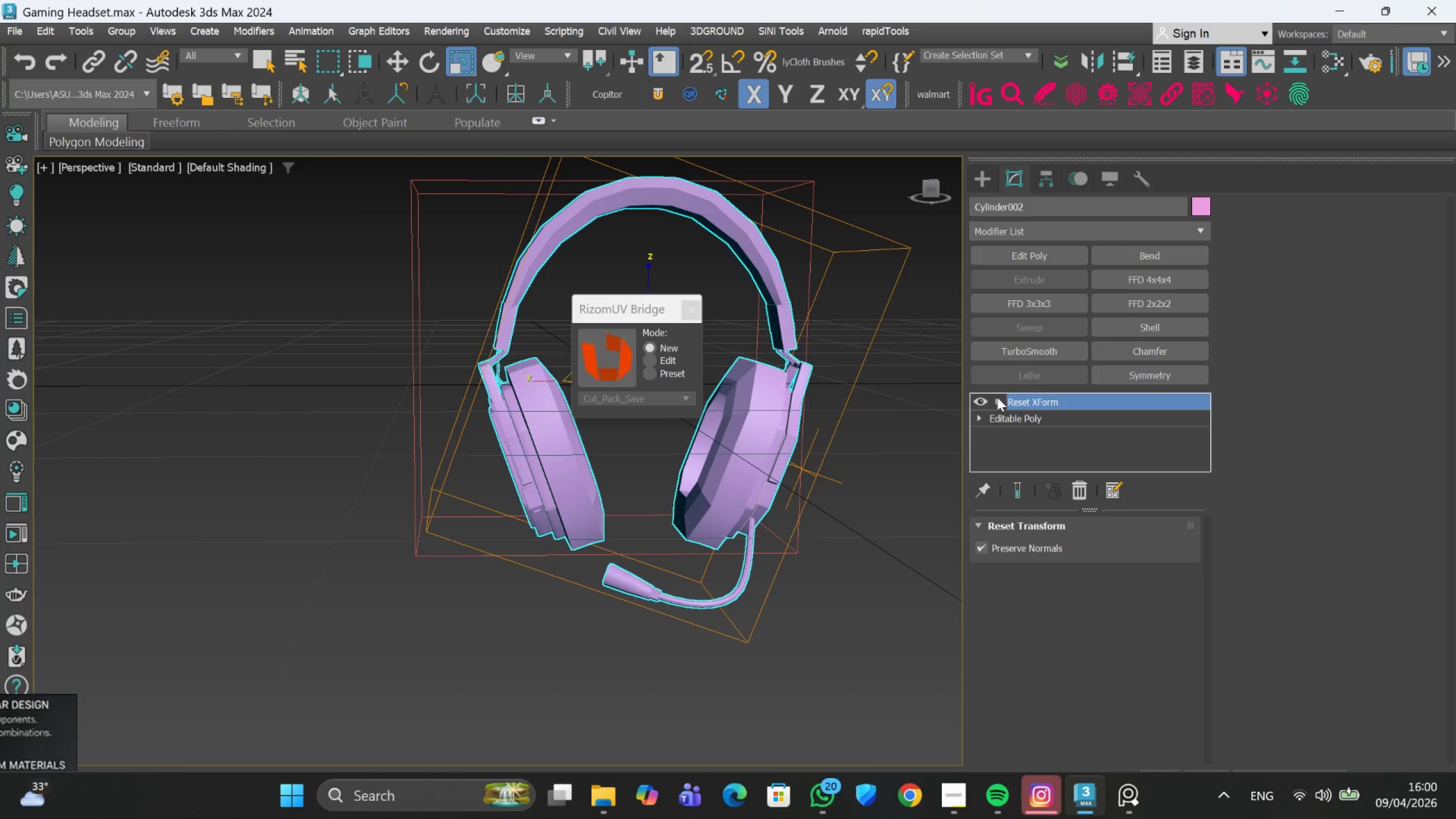 
right_click([1022, 406])
 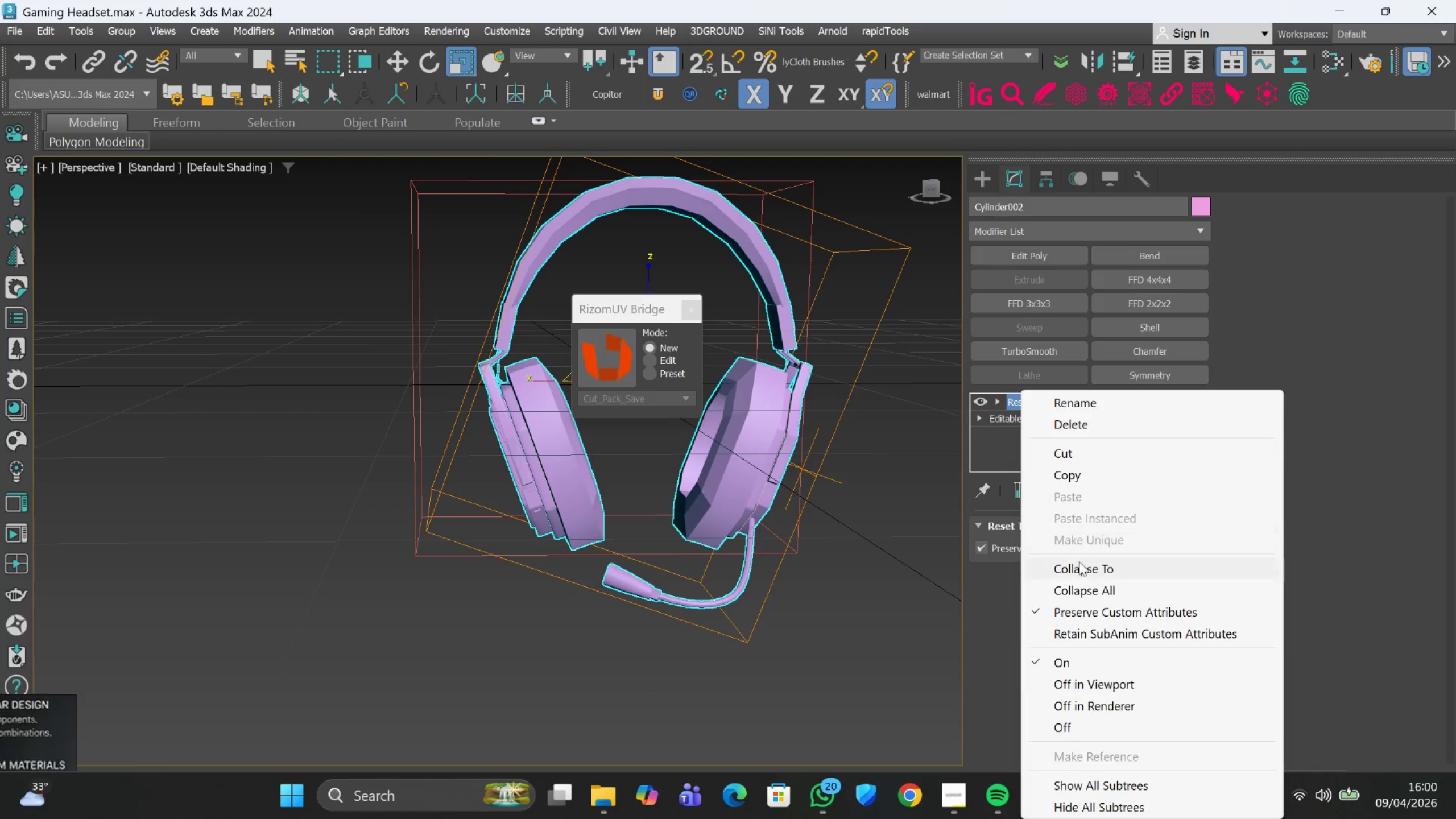 
left_click([1079, 566])
 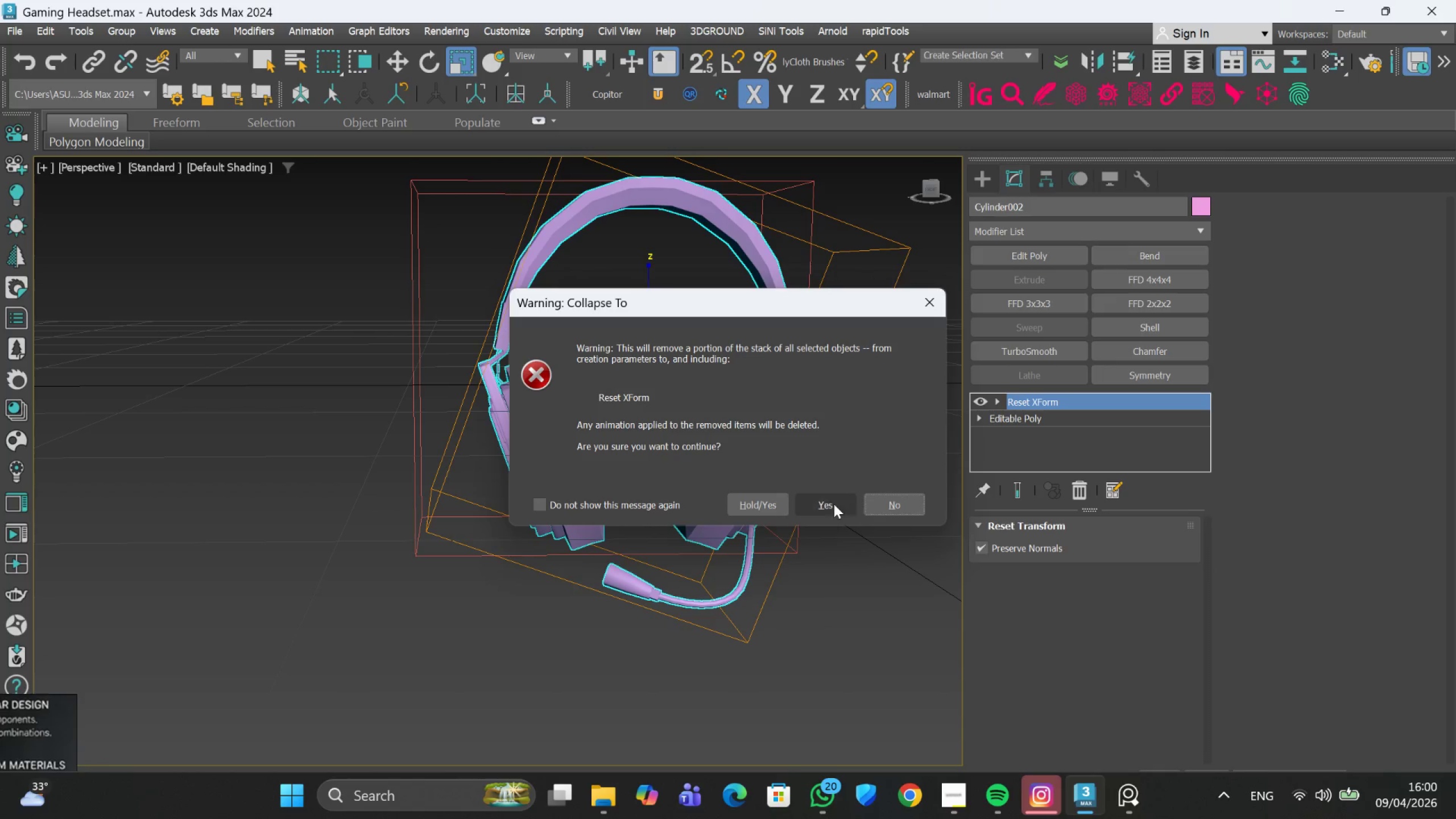 
left_click([831, 502])
 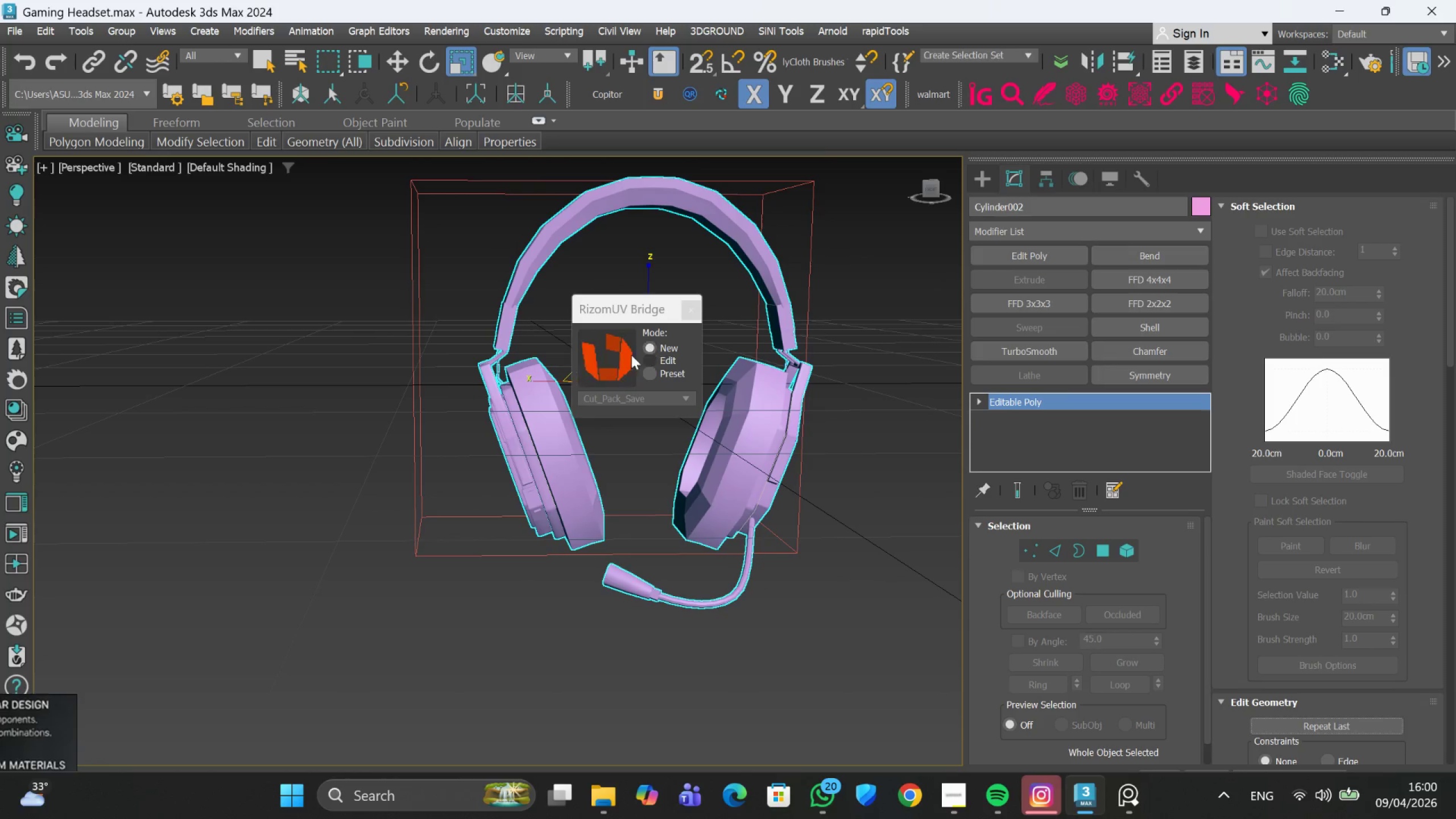 
left_click([619, 357])
 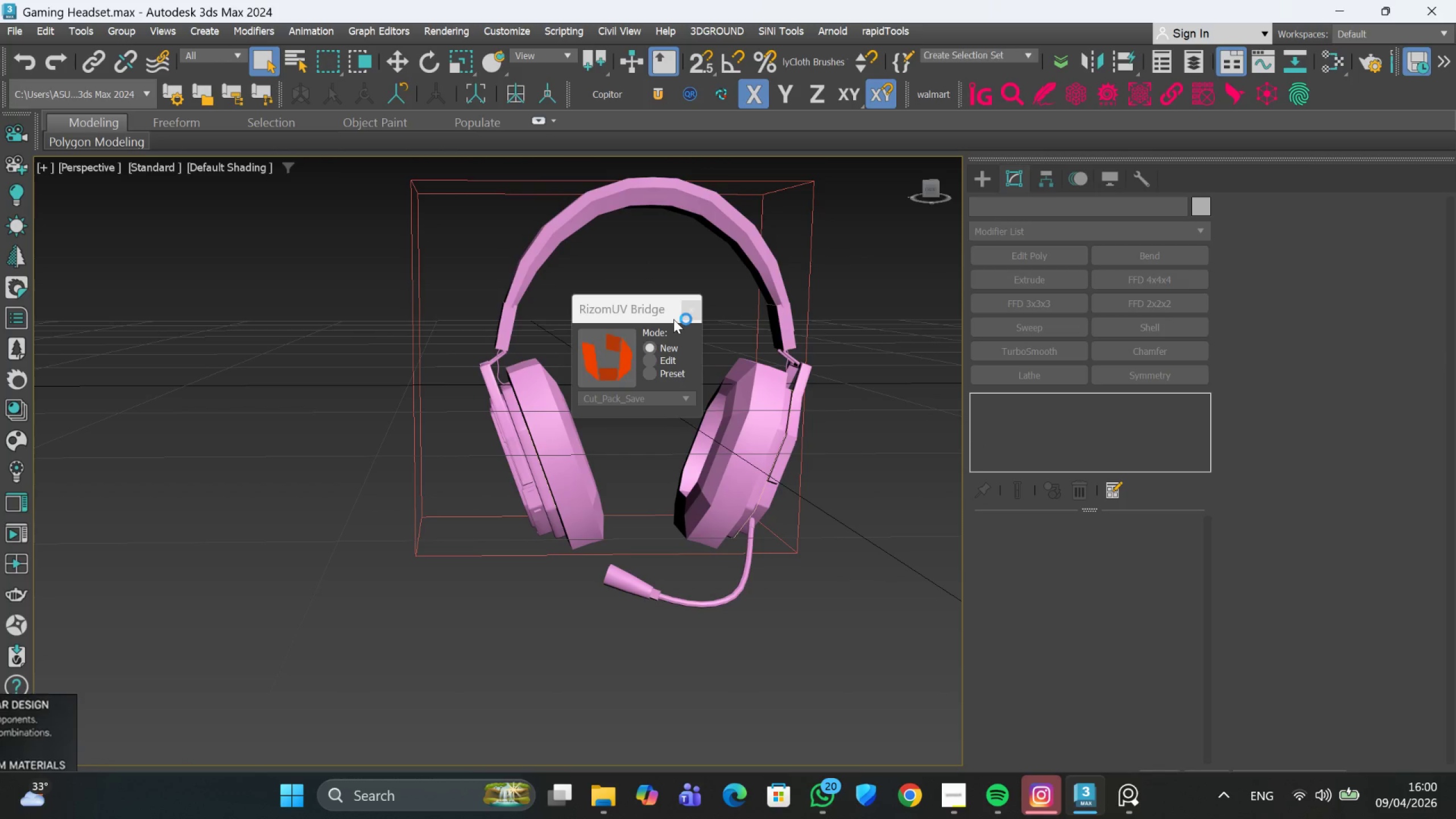 
wait(9.66)
 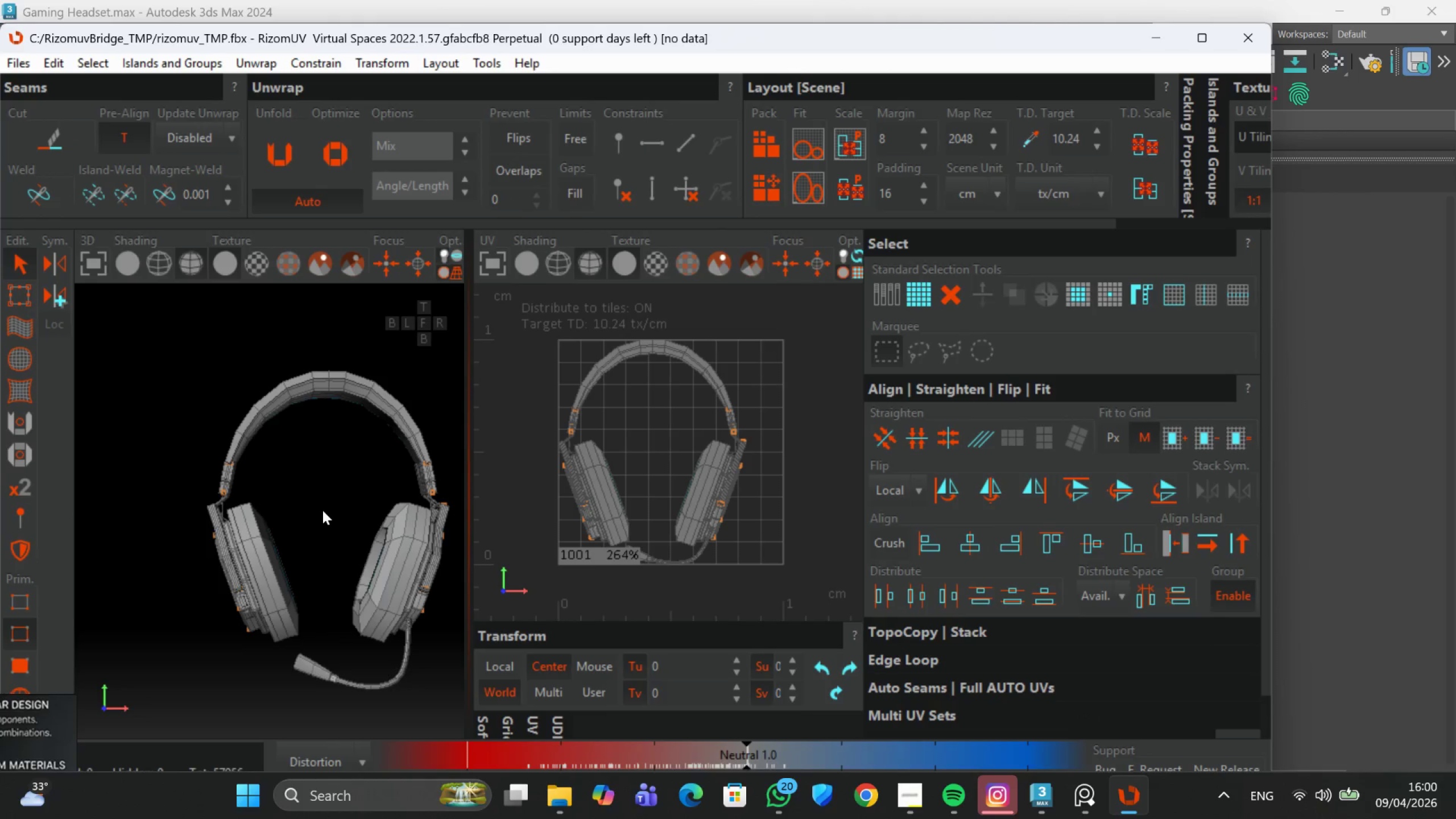 
hold_key(key=AltLeft, duration=0.98)
 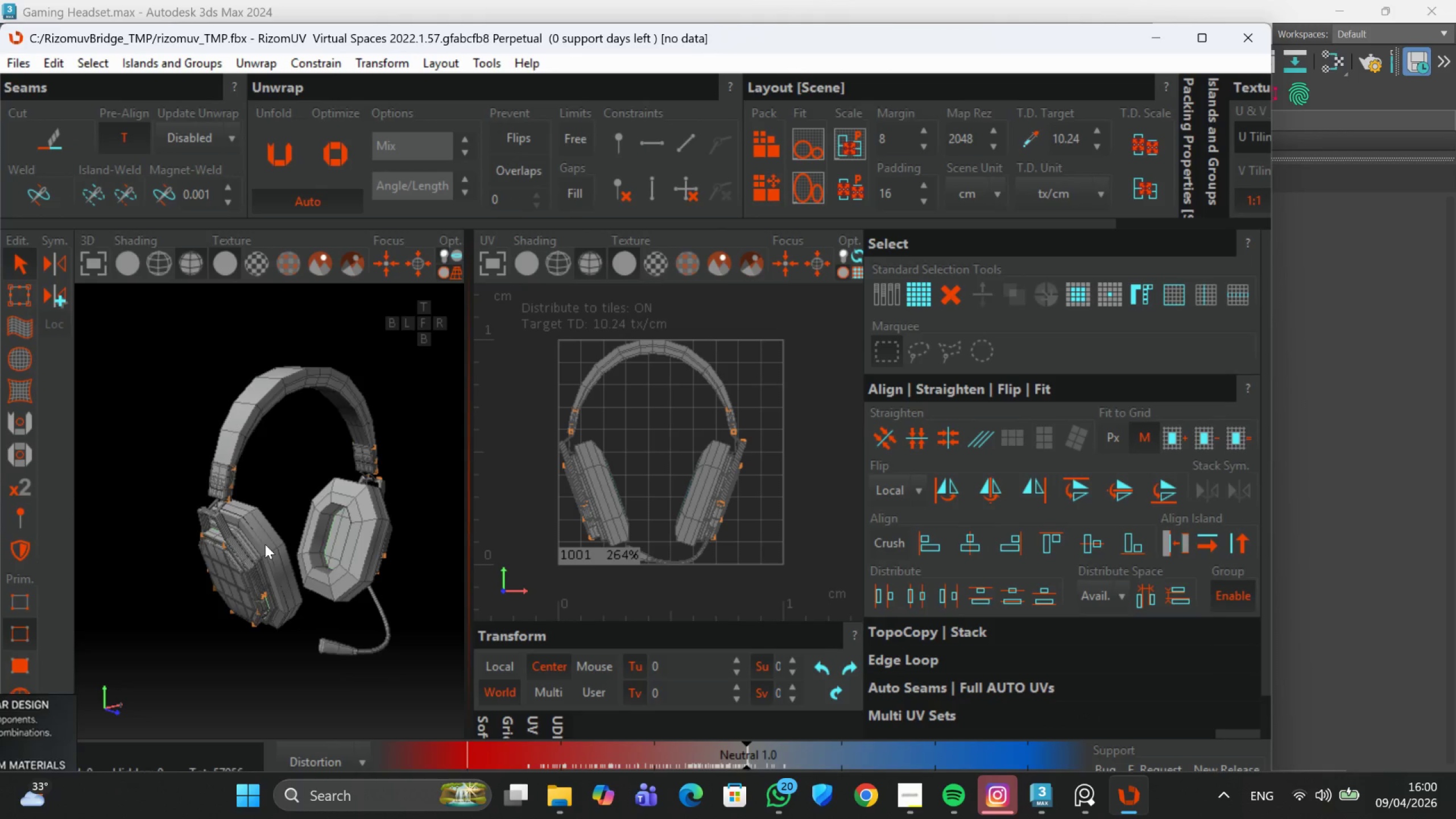 
scroll: coordinate [322, 510], scroll_direction: down, amount: 11.0
 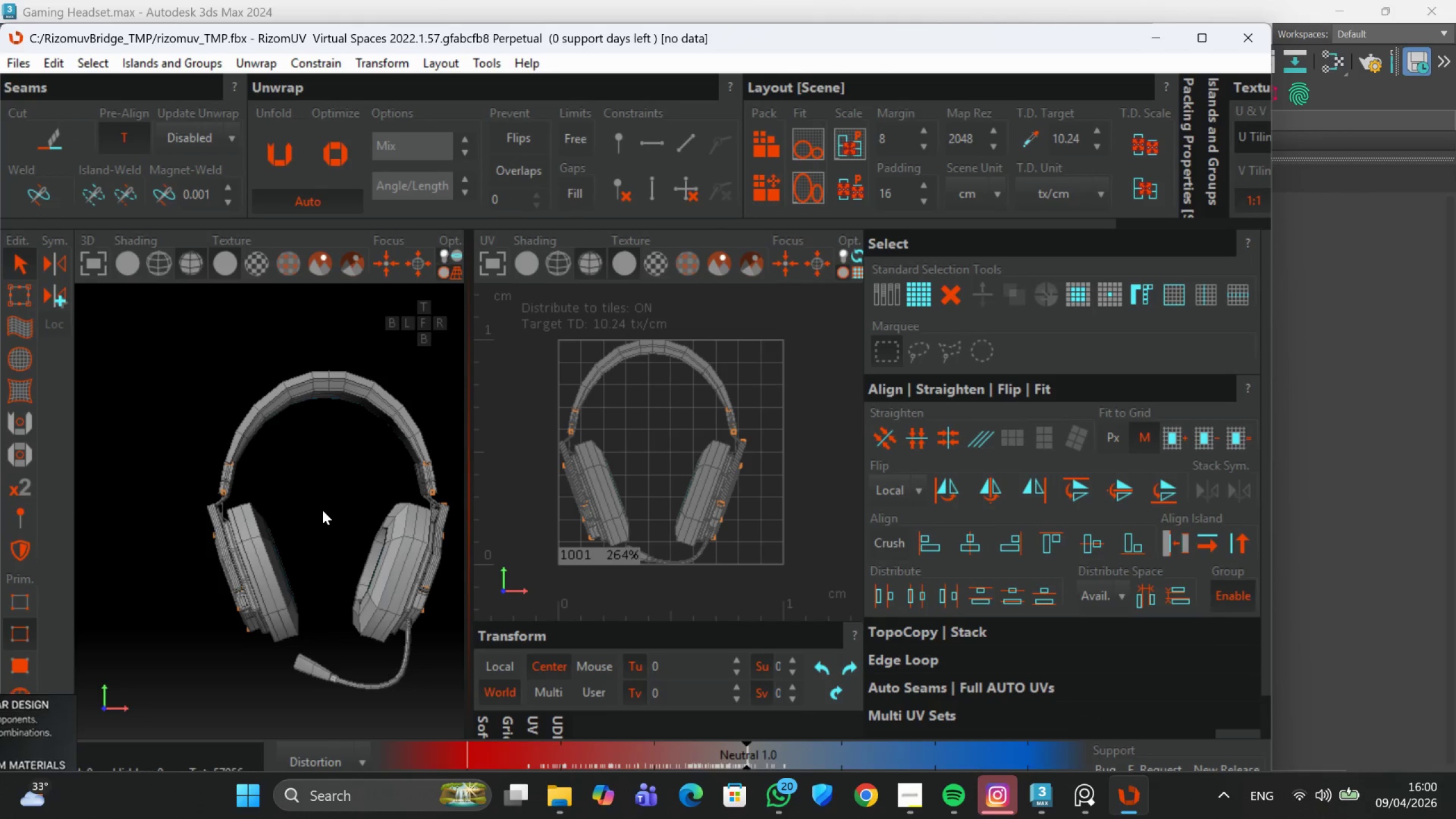 
hold_key(key=AltLeft, duration=0.44)
 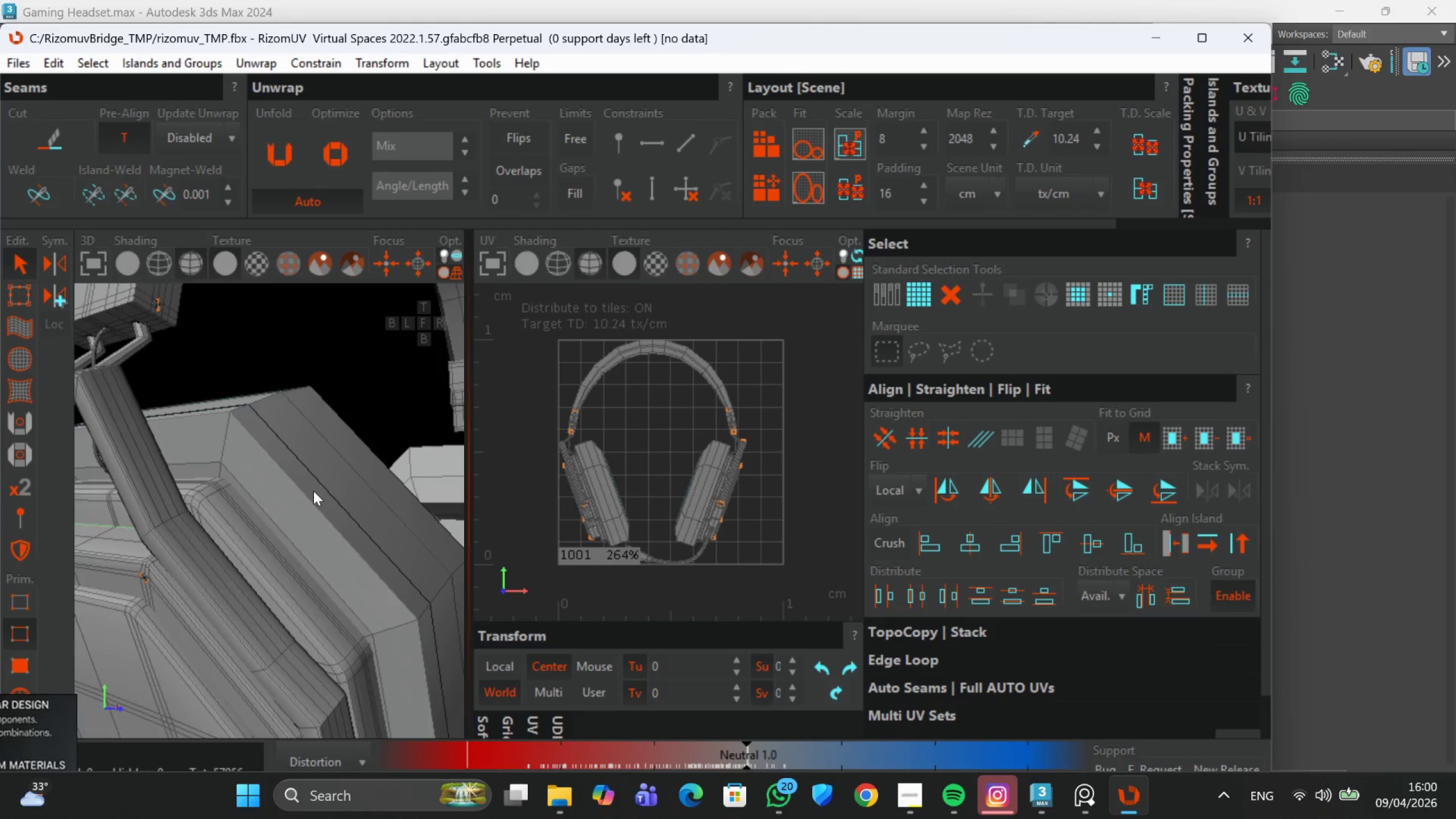 
scroll: coordinate [251, 539], scroll_direction: up, amount: 4.0
 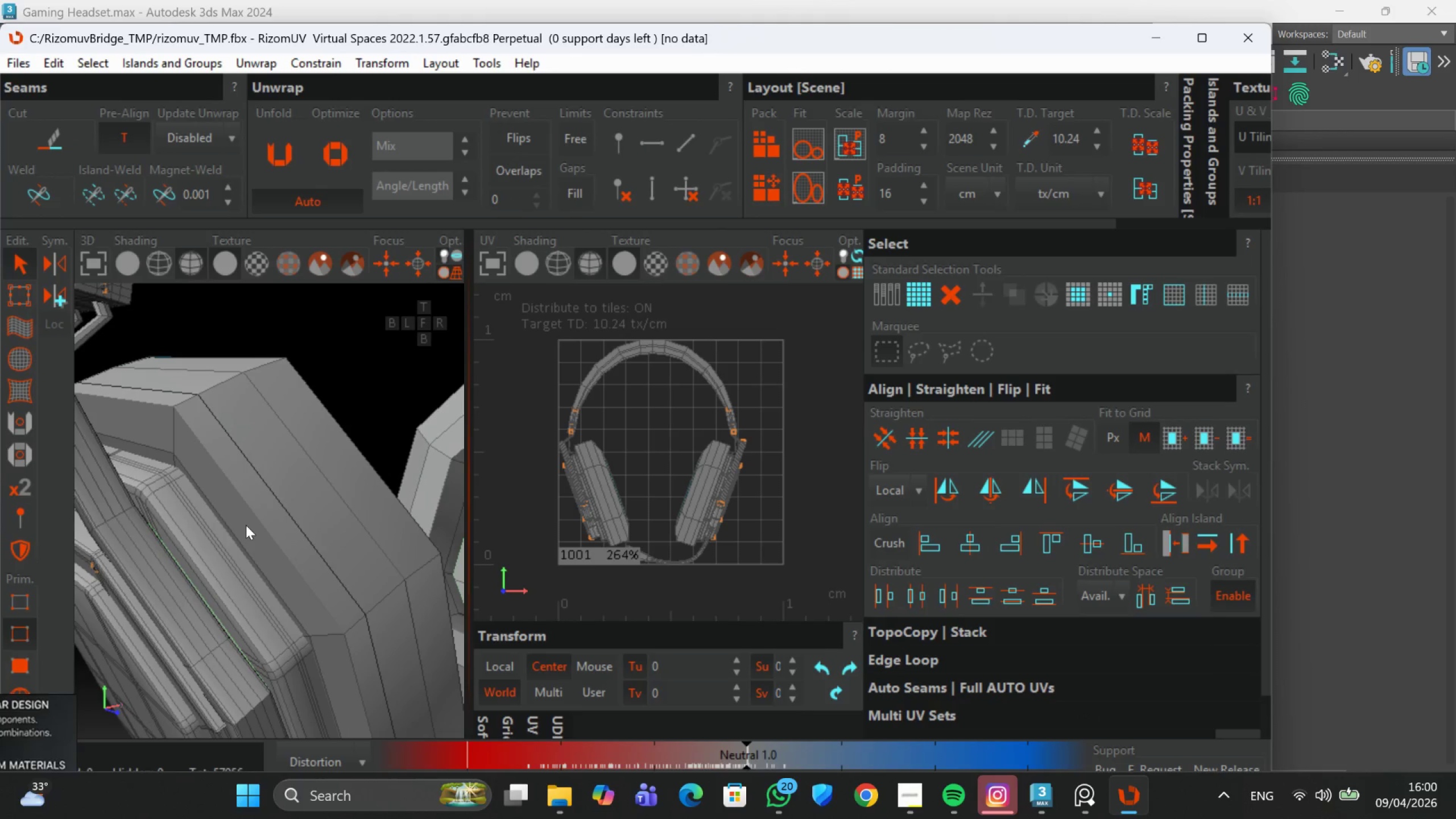 
hold_key(key=AltLeft, duration=0.77)
 